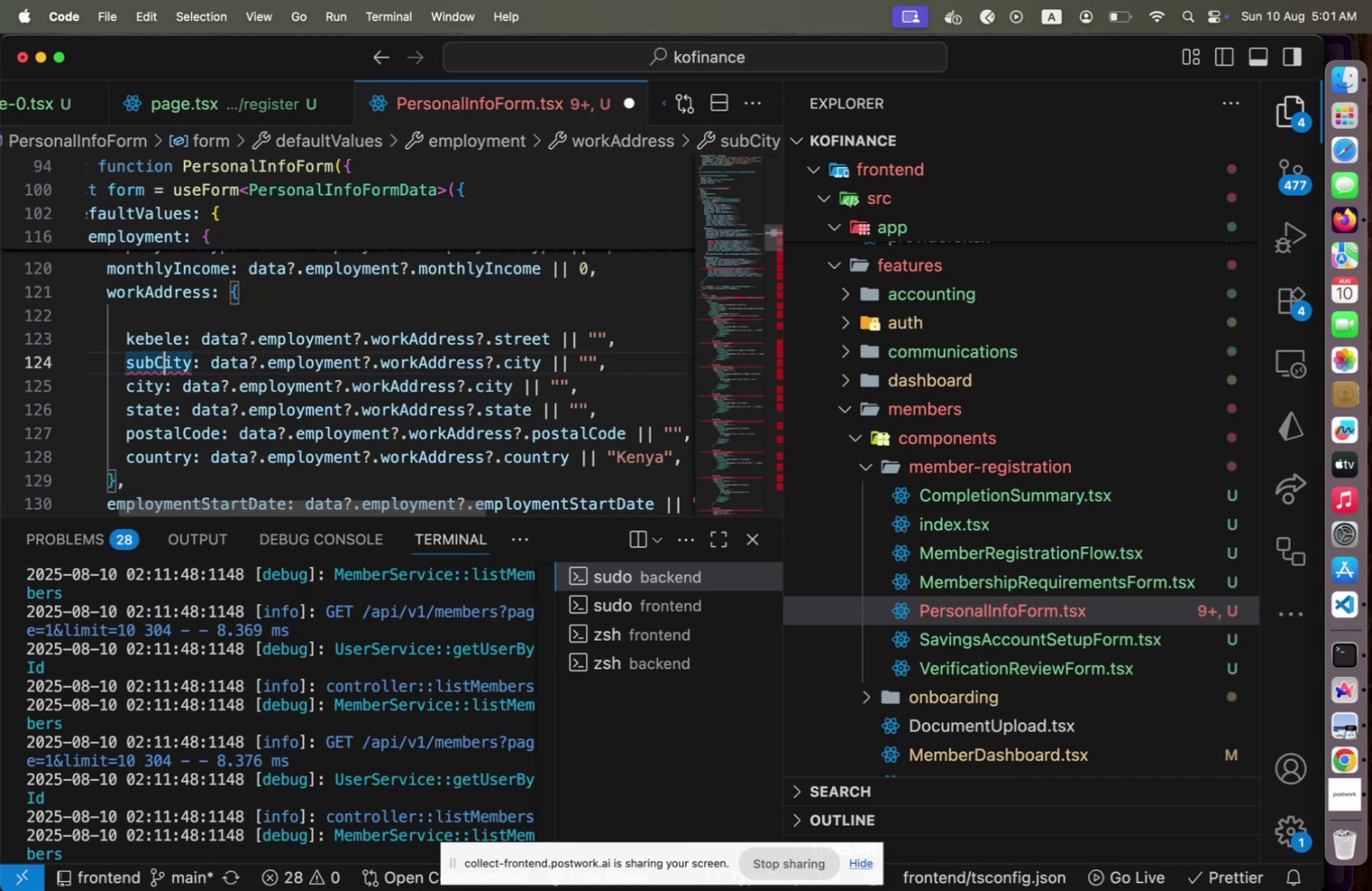 
key(Alt+Shift+ArrowUp)
 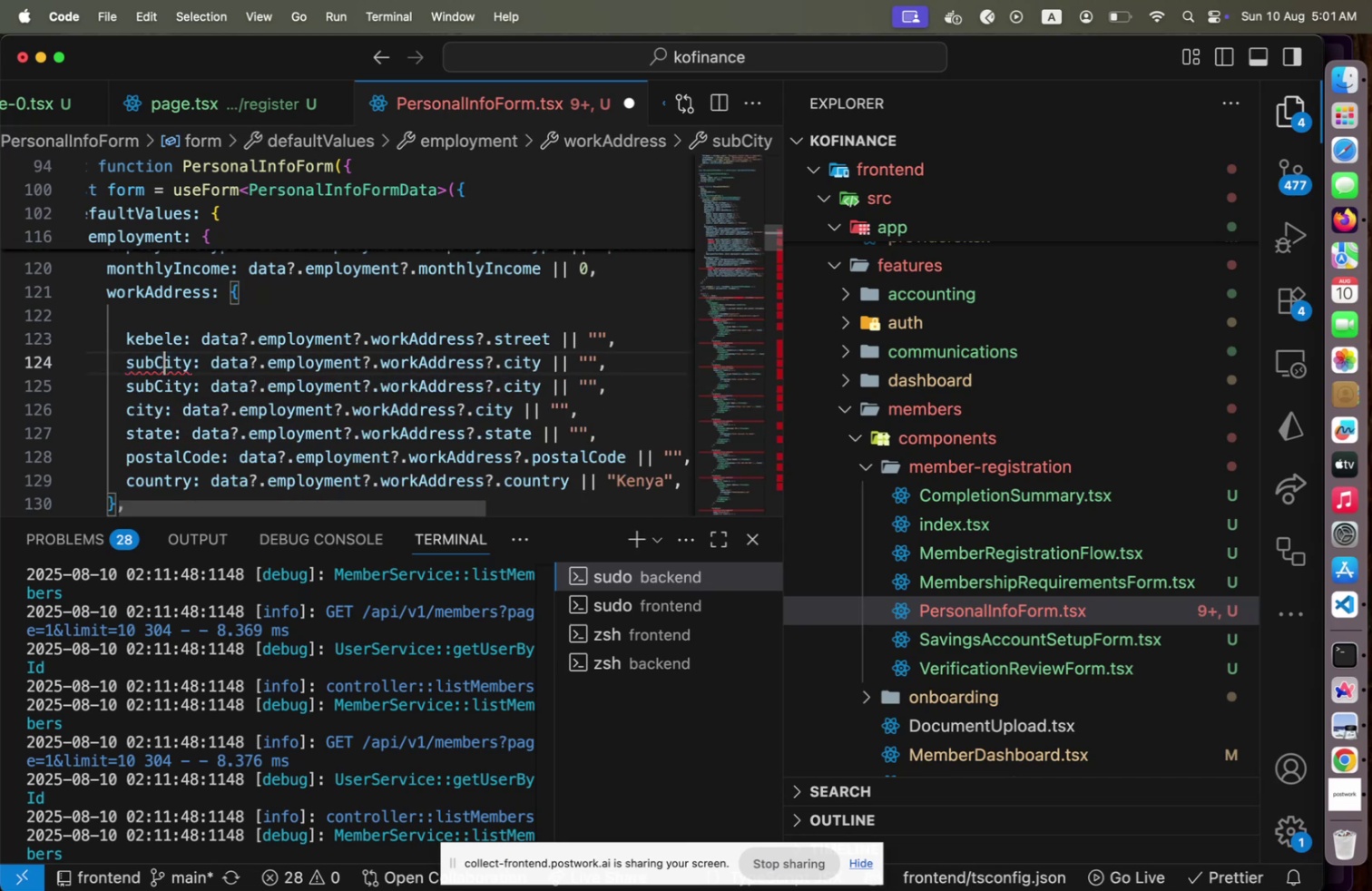 
key(ArrowRight)
 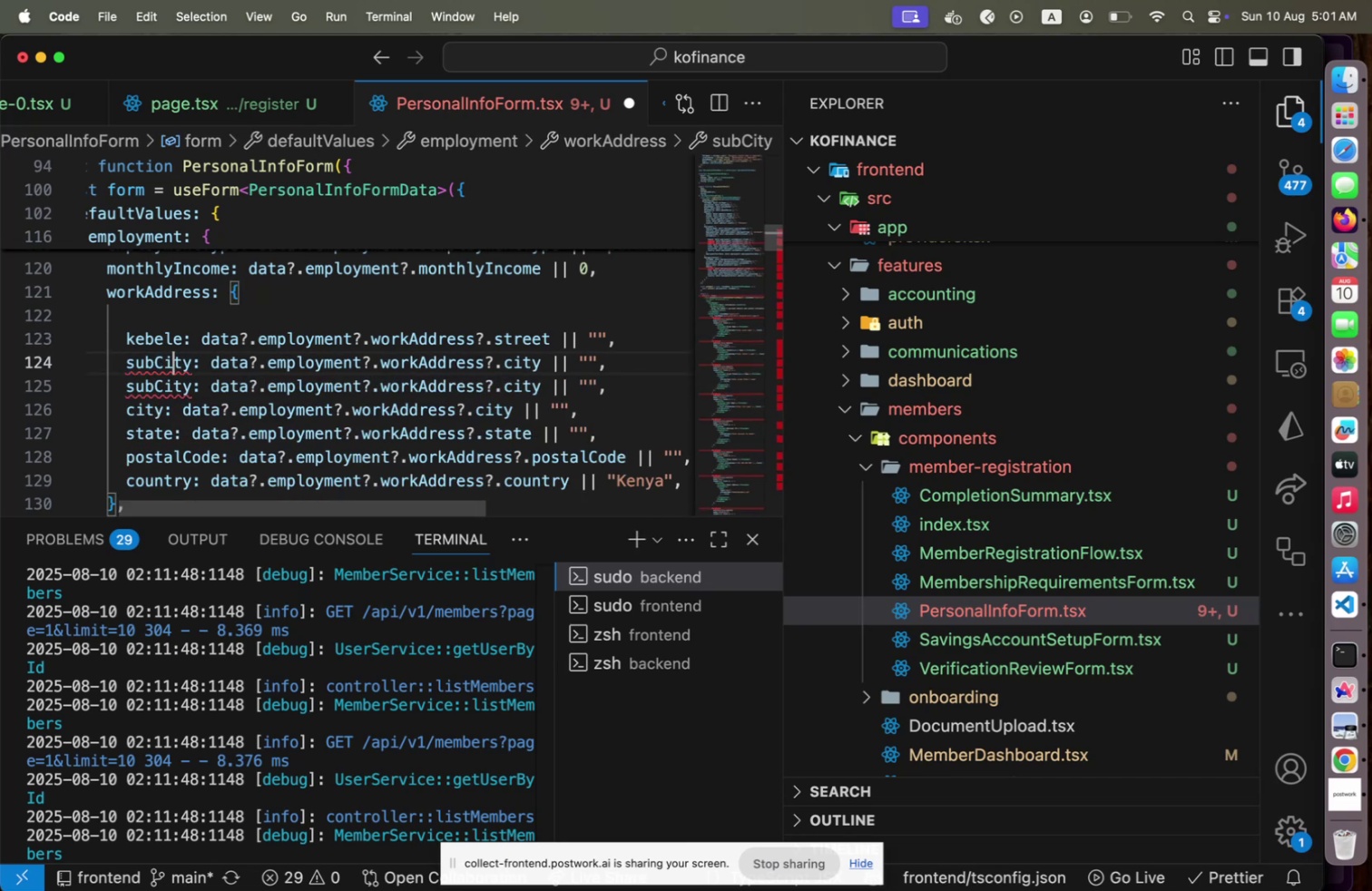 
key(ArrowRight)
 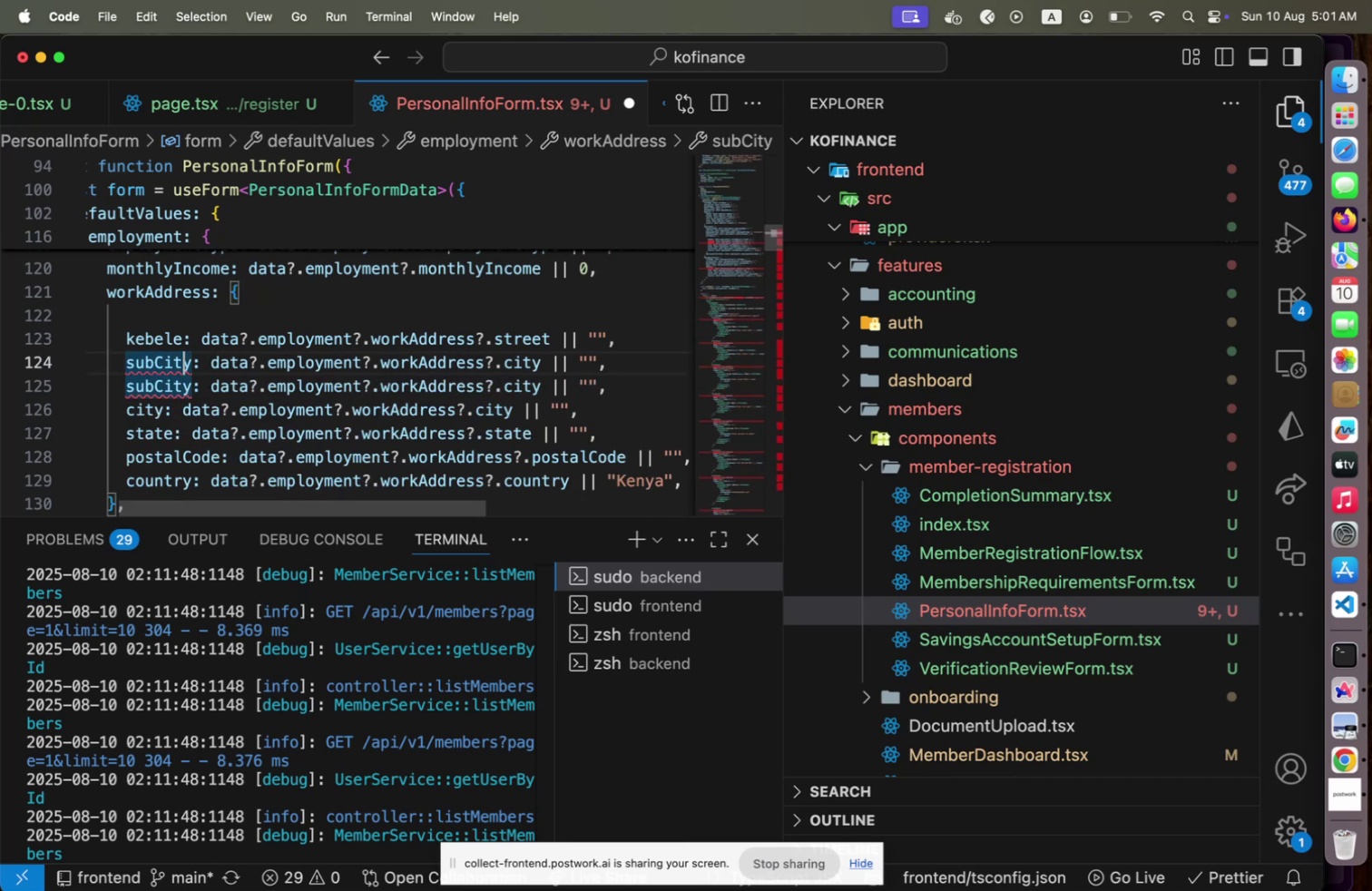 
key(ArrowRight)
 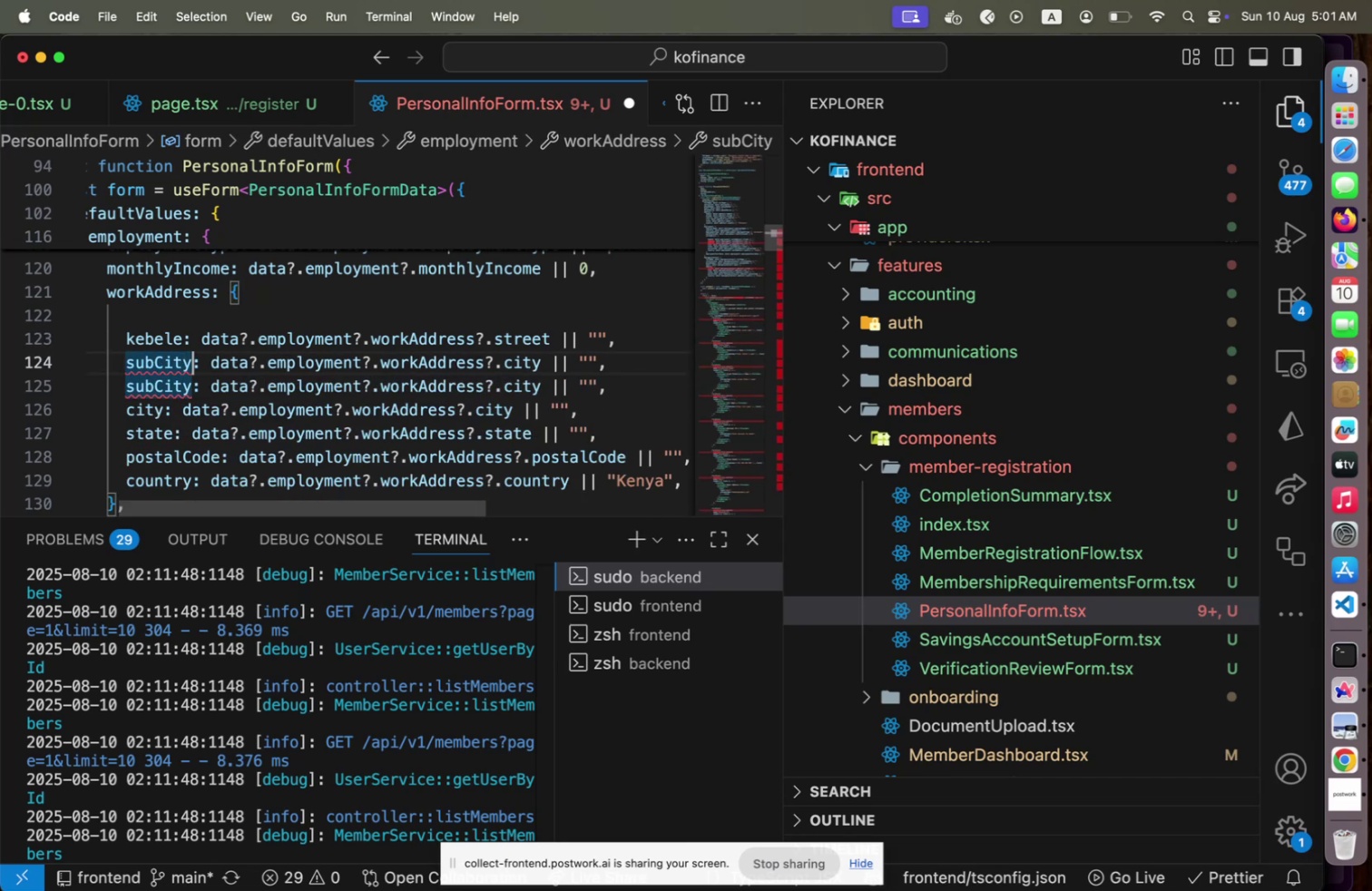 
type([Home]woreda)
 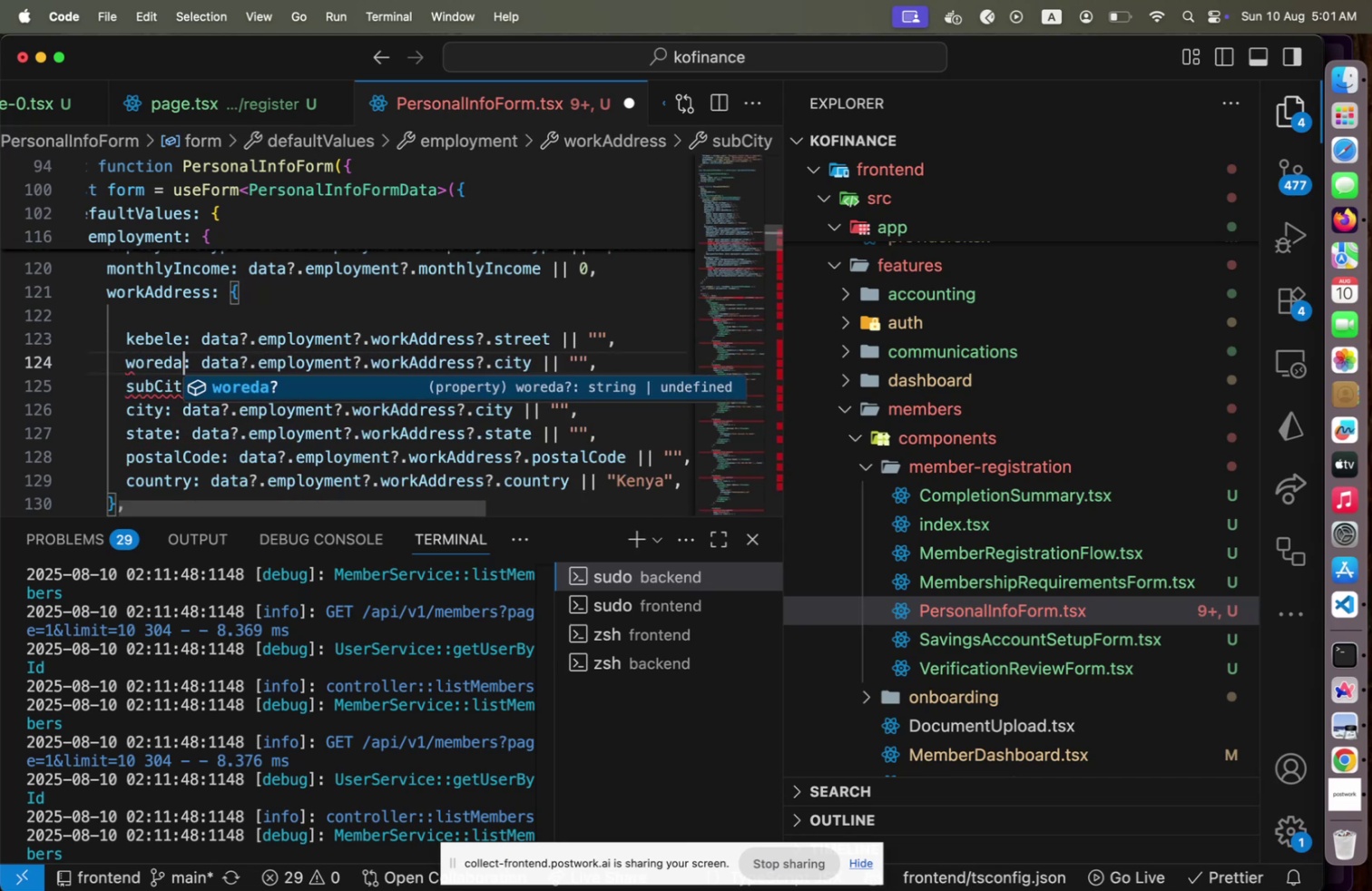 
key(ArrowRight)
 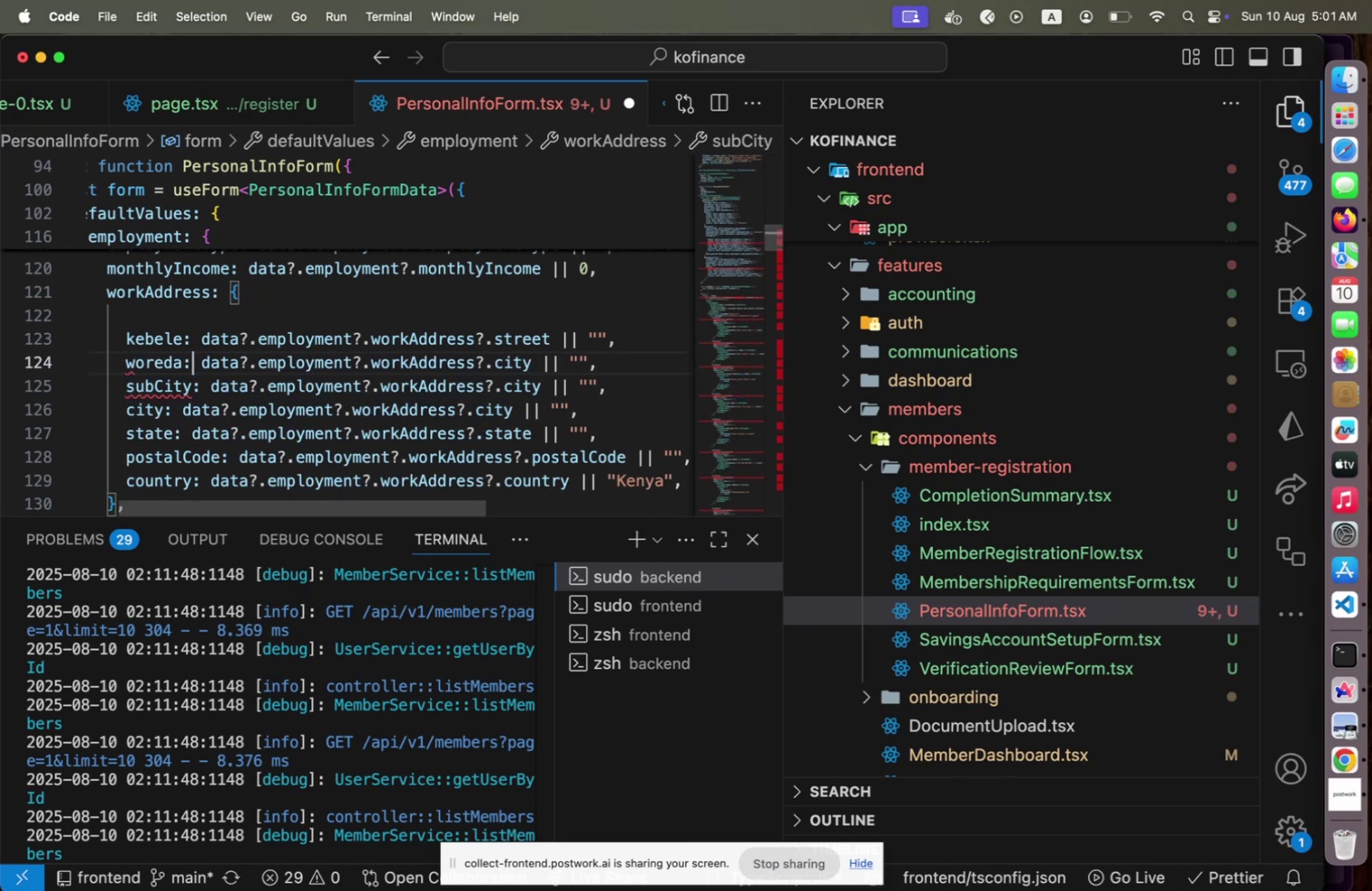 
key(ArrowDown)
 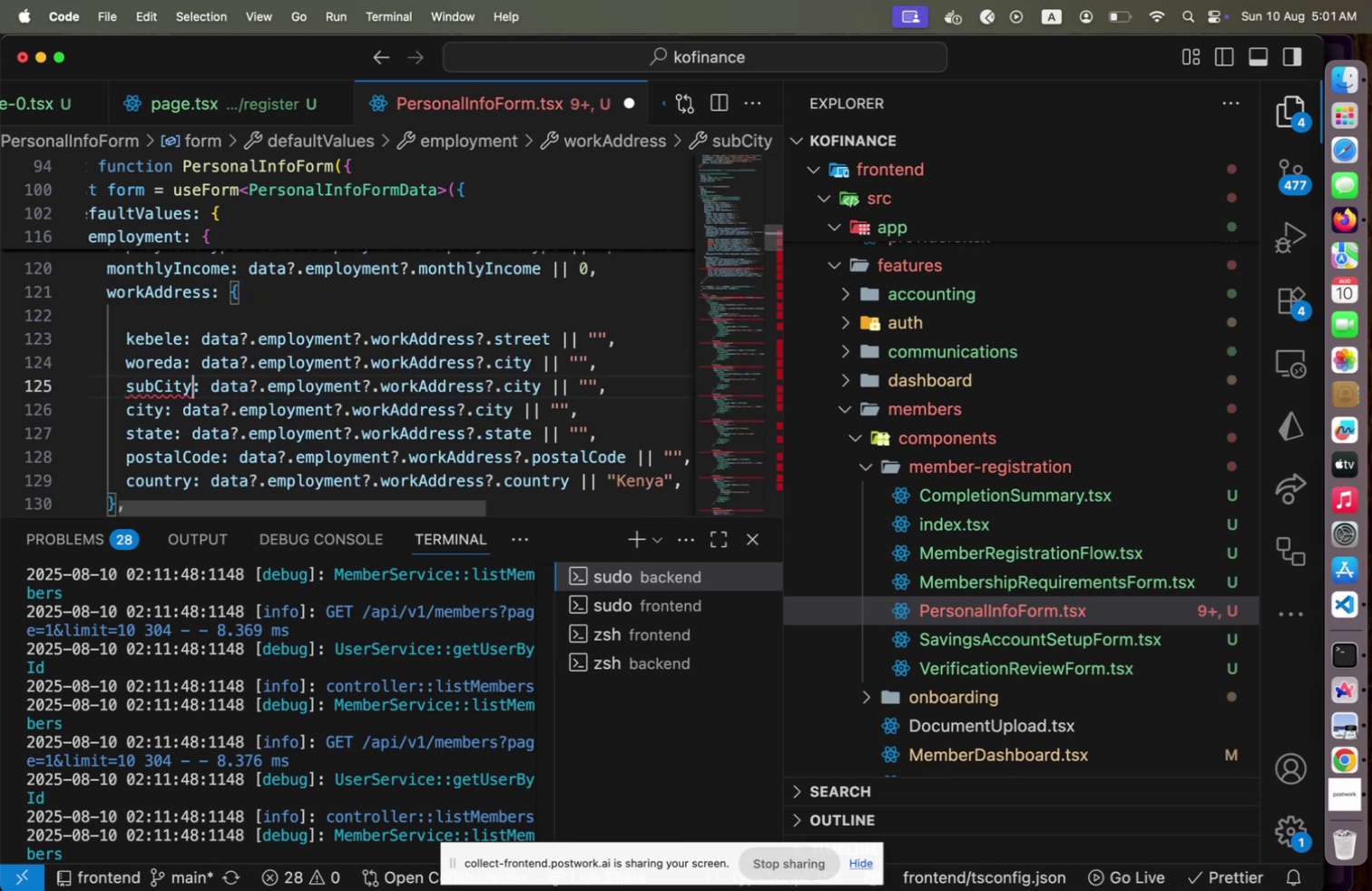 
key(ArrowDown)
 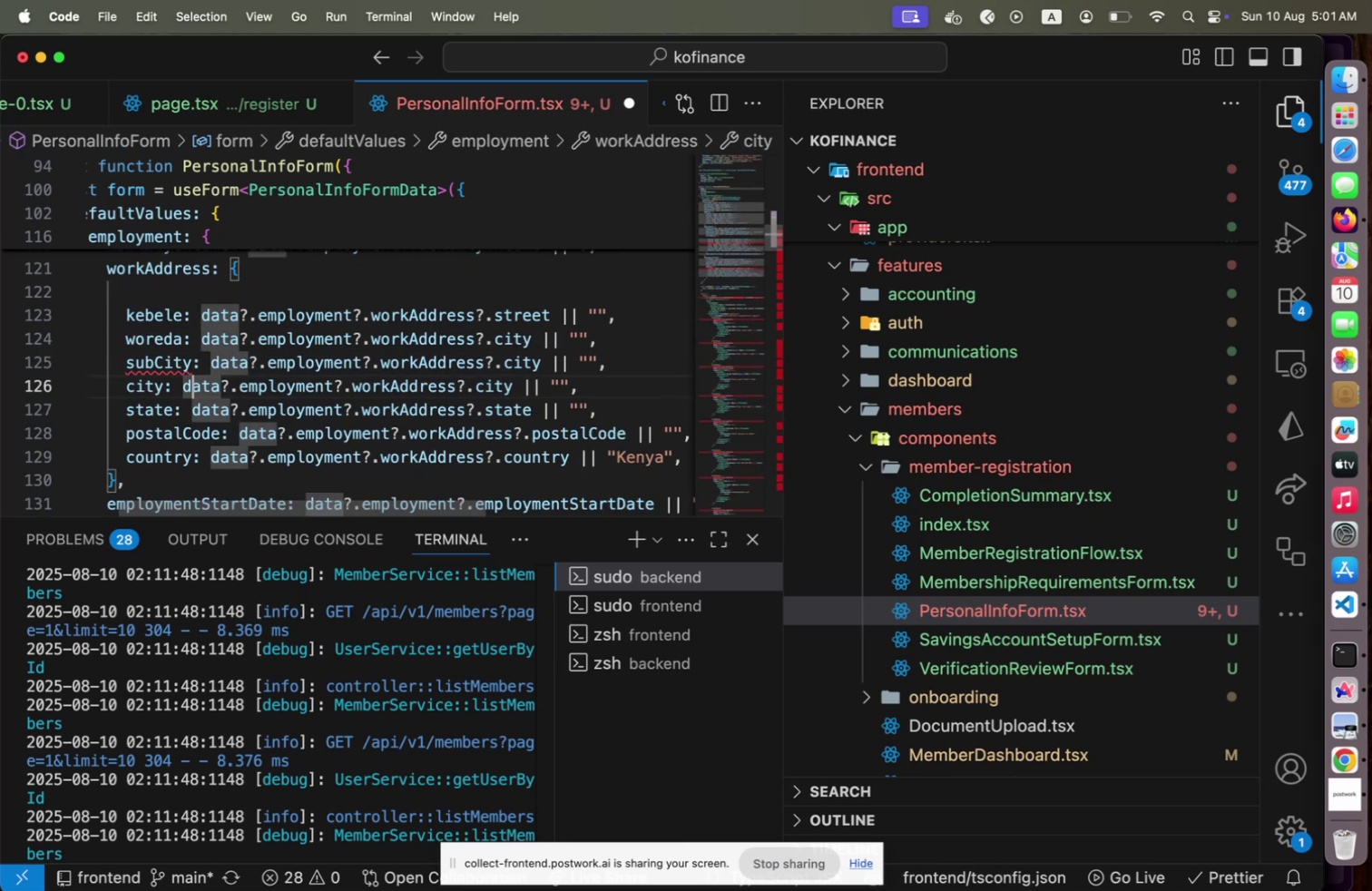 
key(ArrowLeft)
 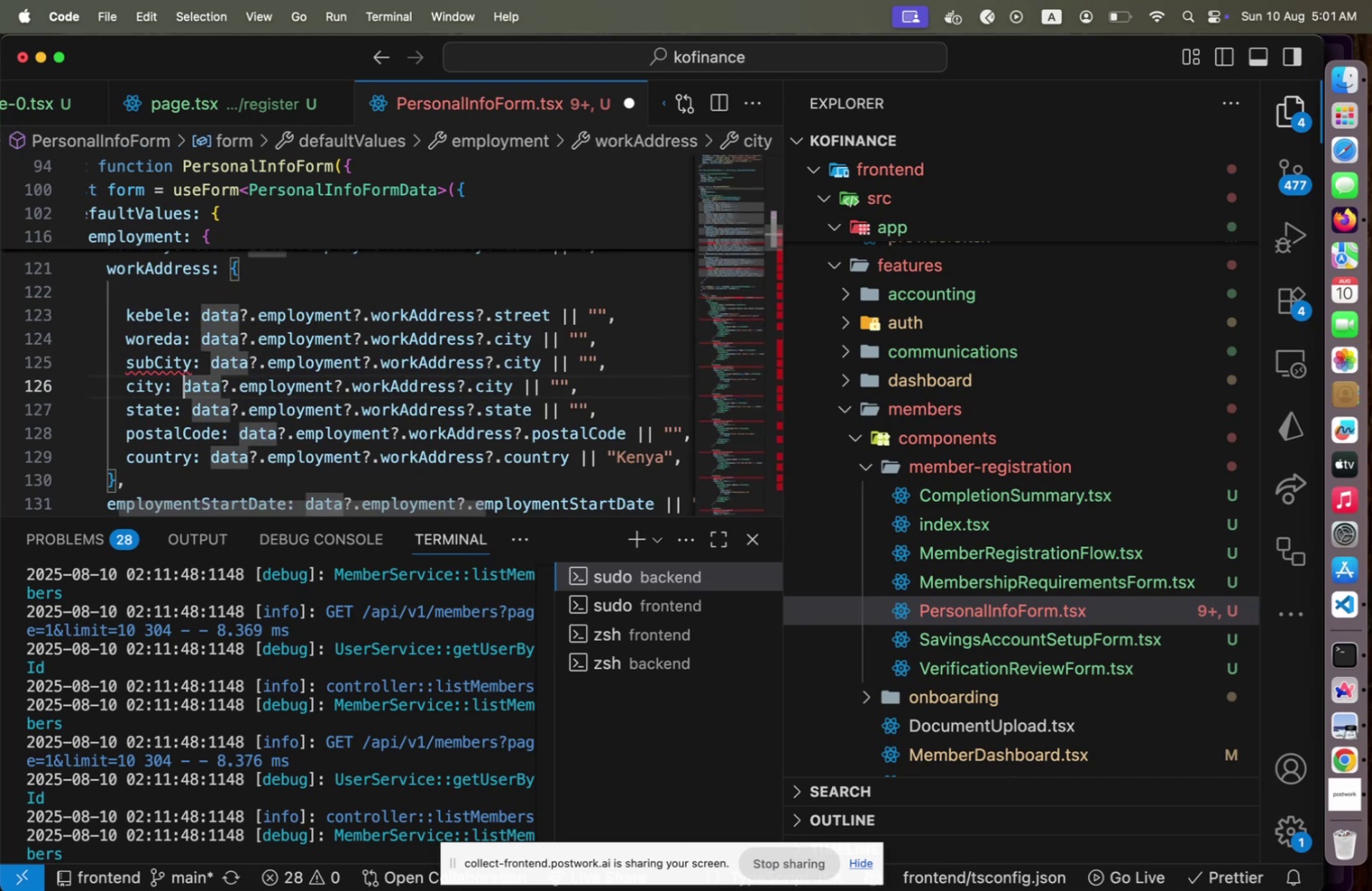 
key(ArrowDown)
 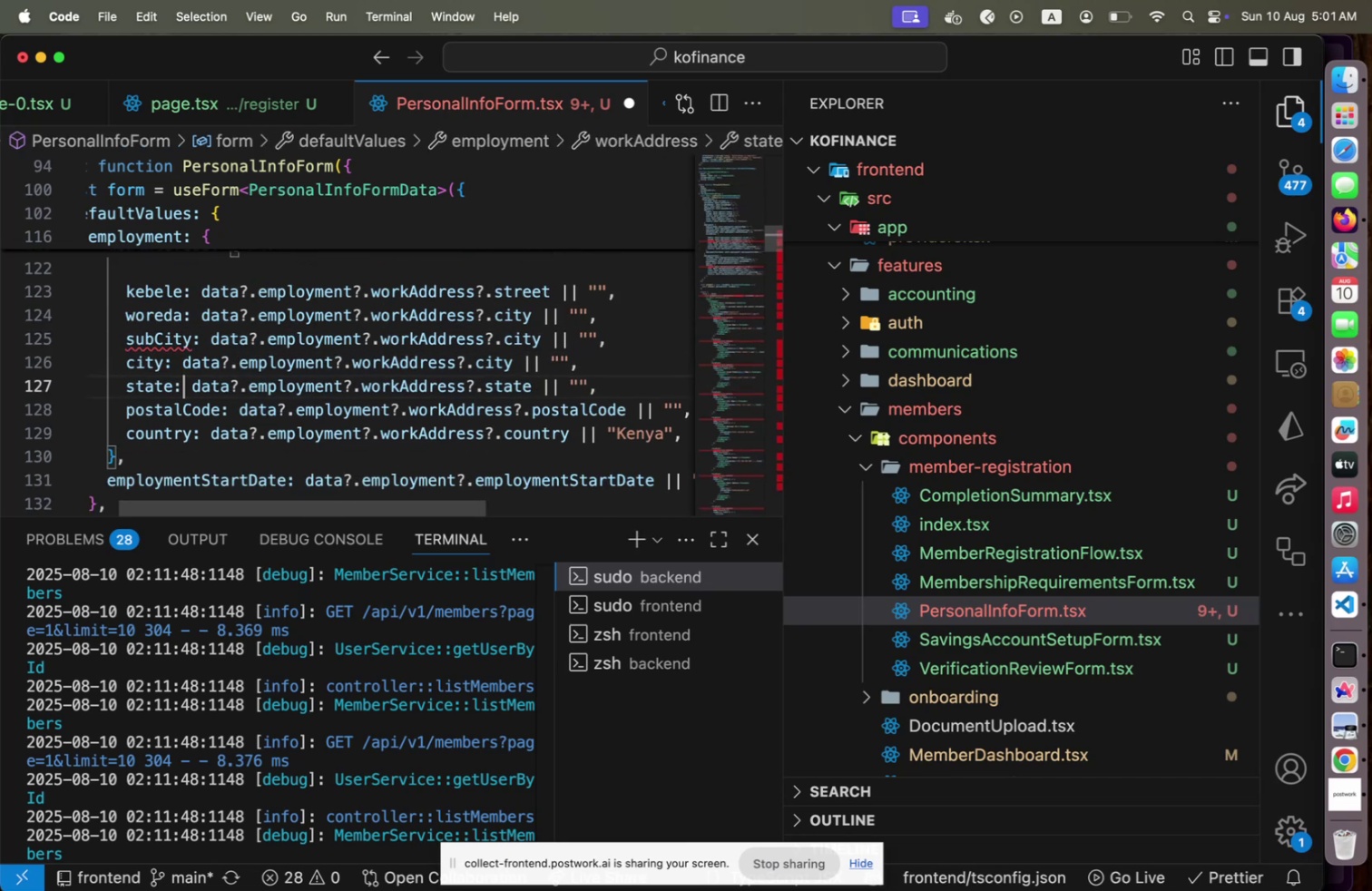 
key(Home)
 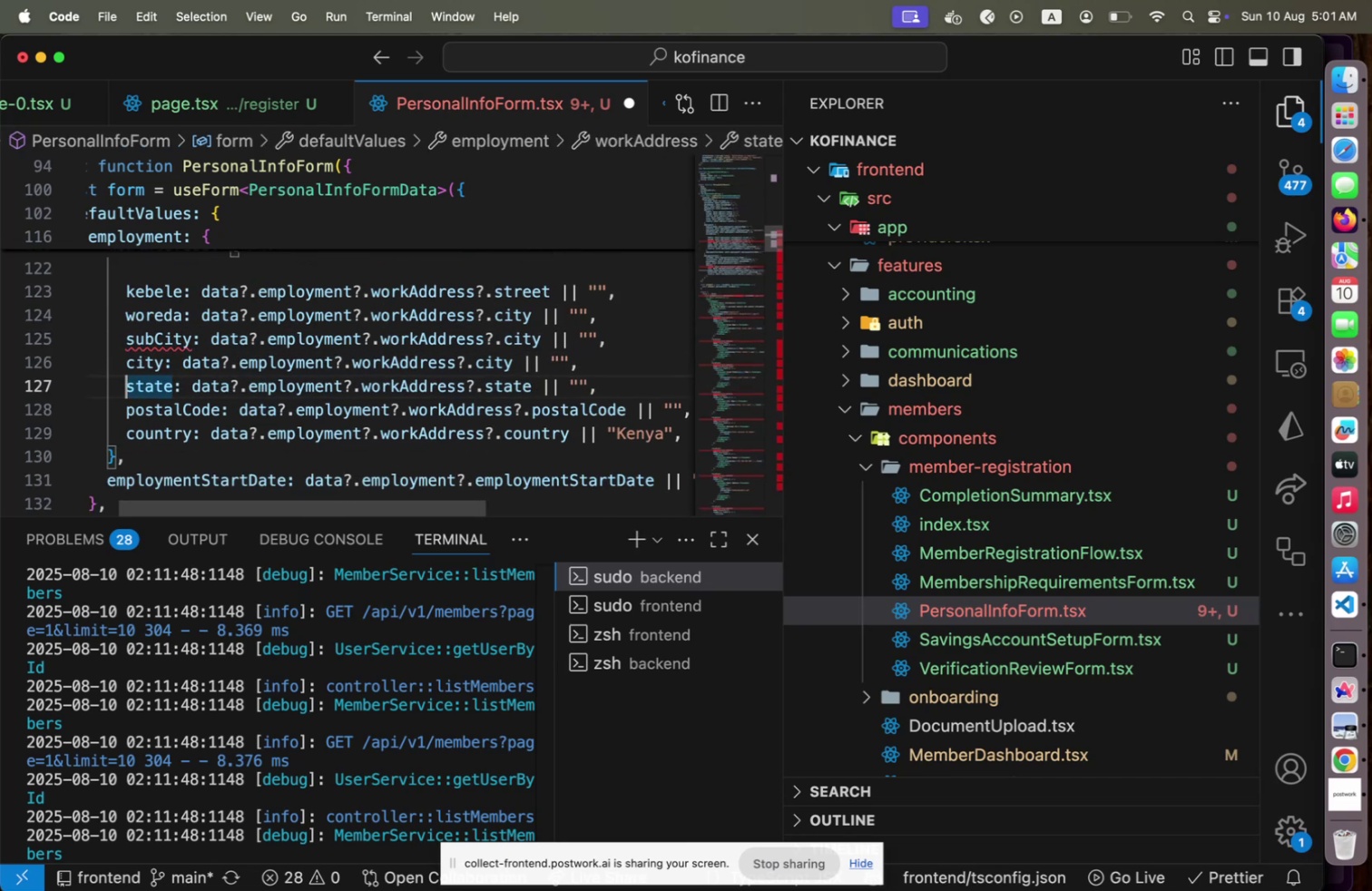 
key(ArrowDown)
 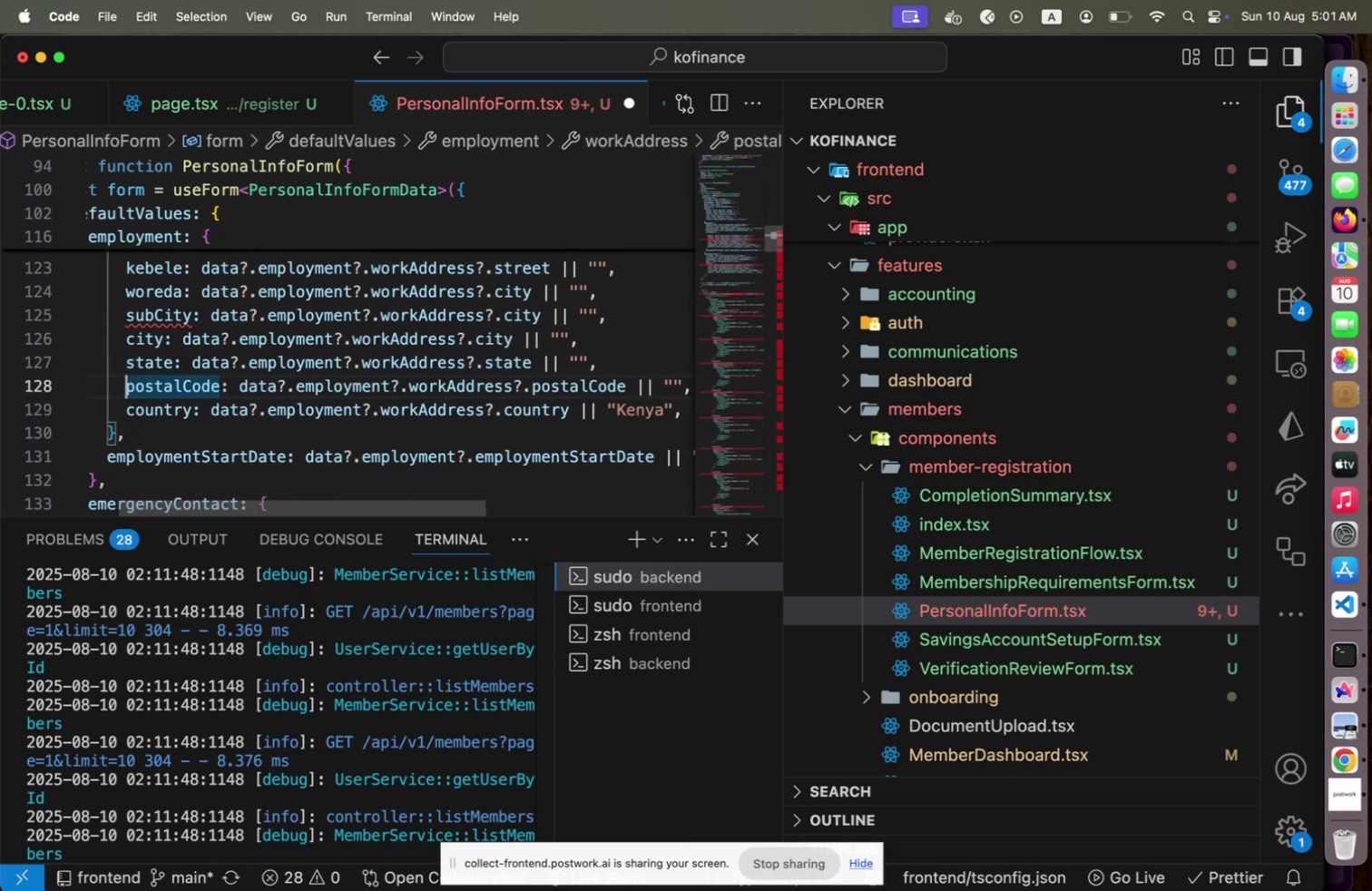 
key(Shift+End)
 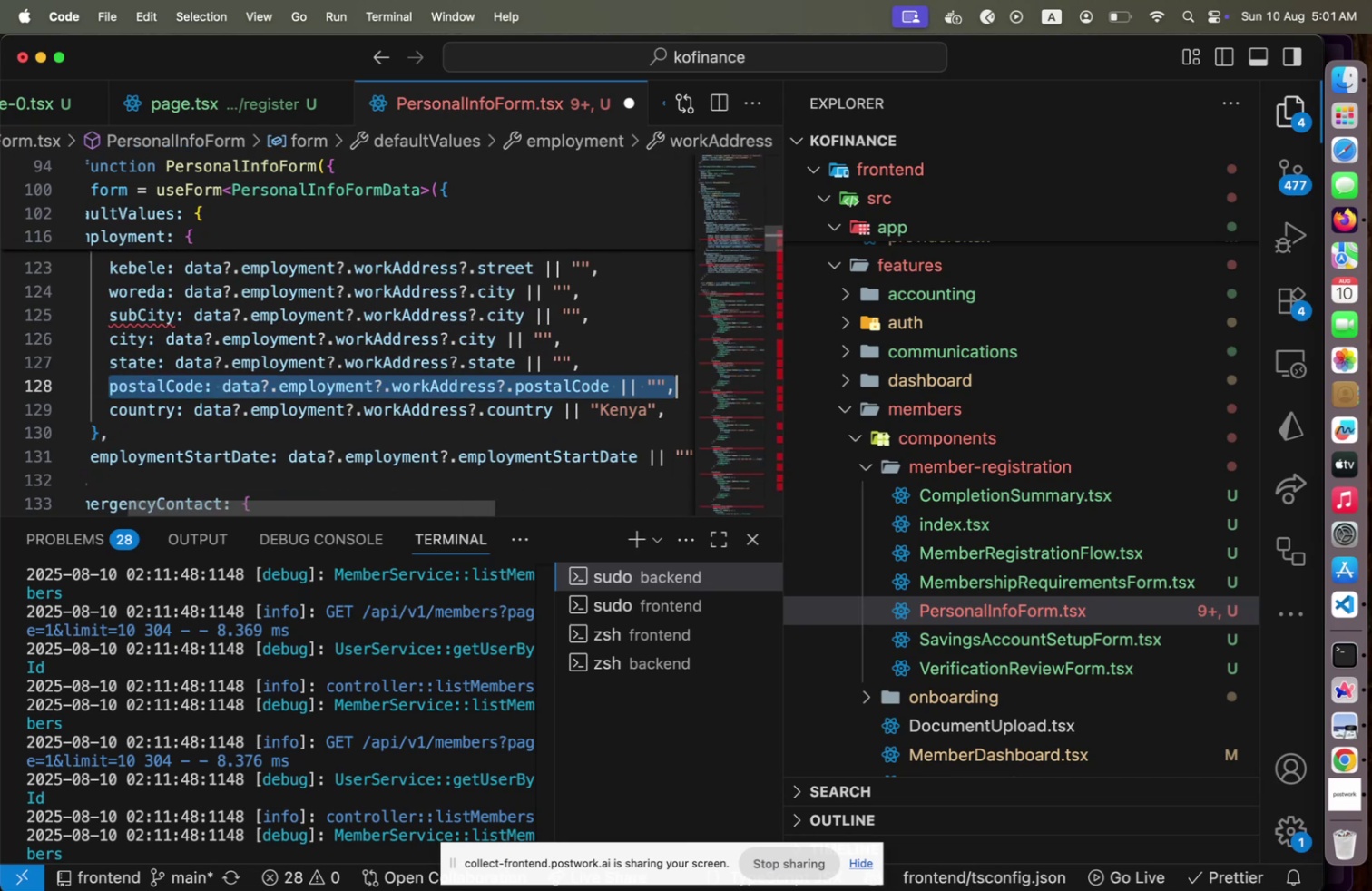 
key(Backspace)
 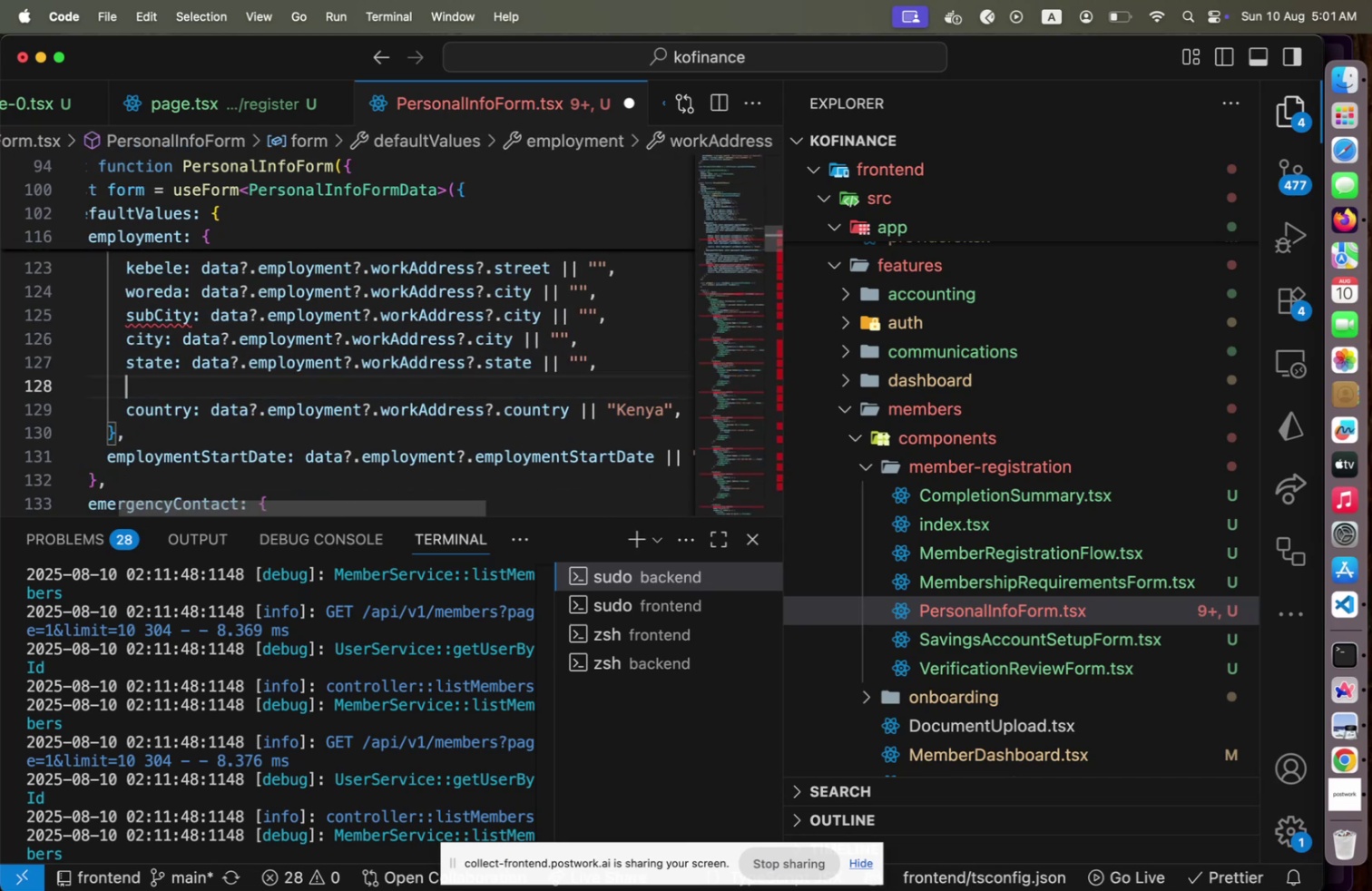 
key(Shift+ShiftLeft)
 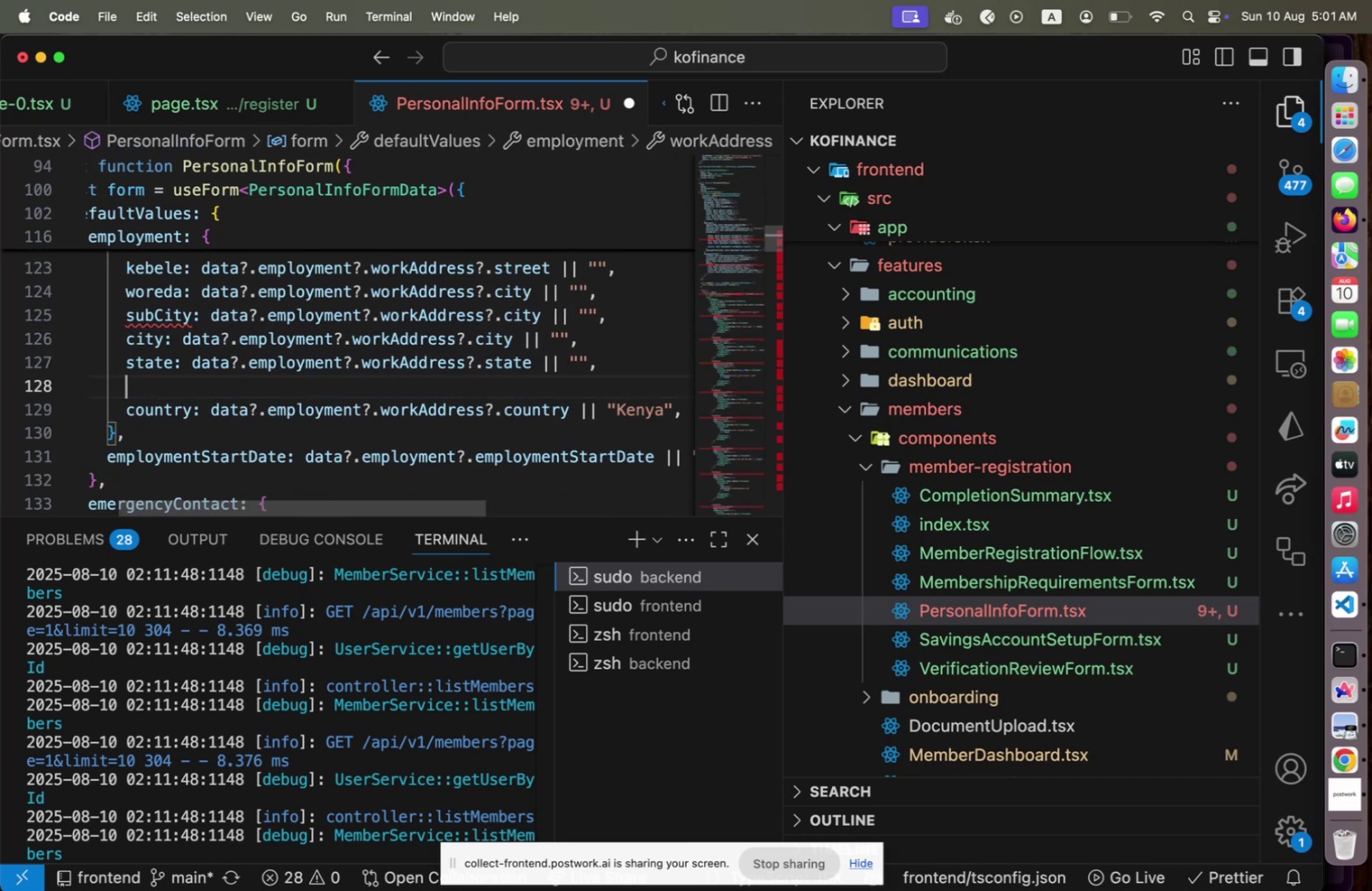 
key(Shift+Home)
 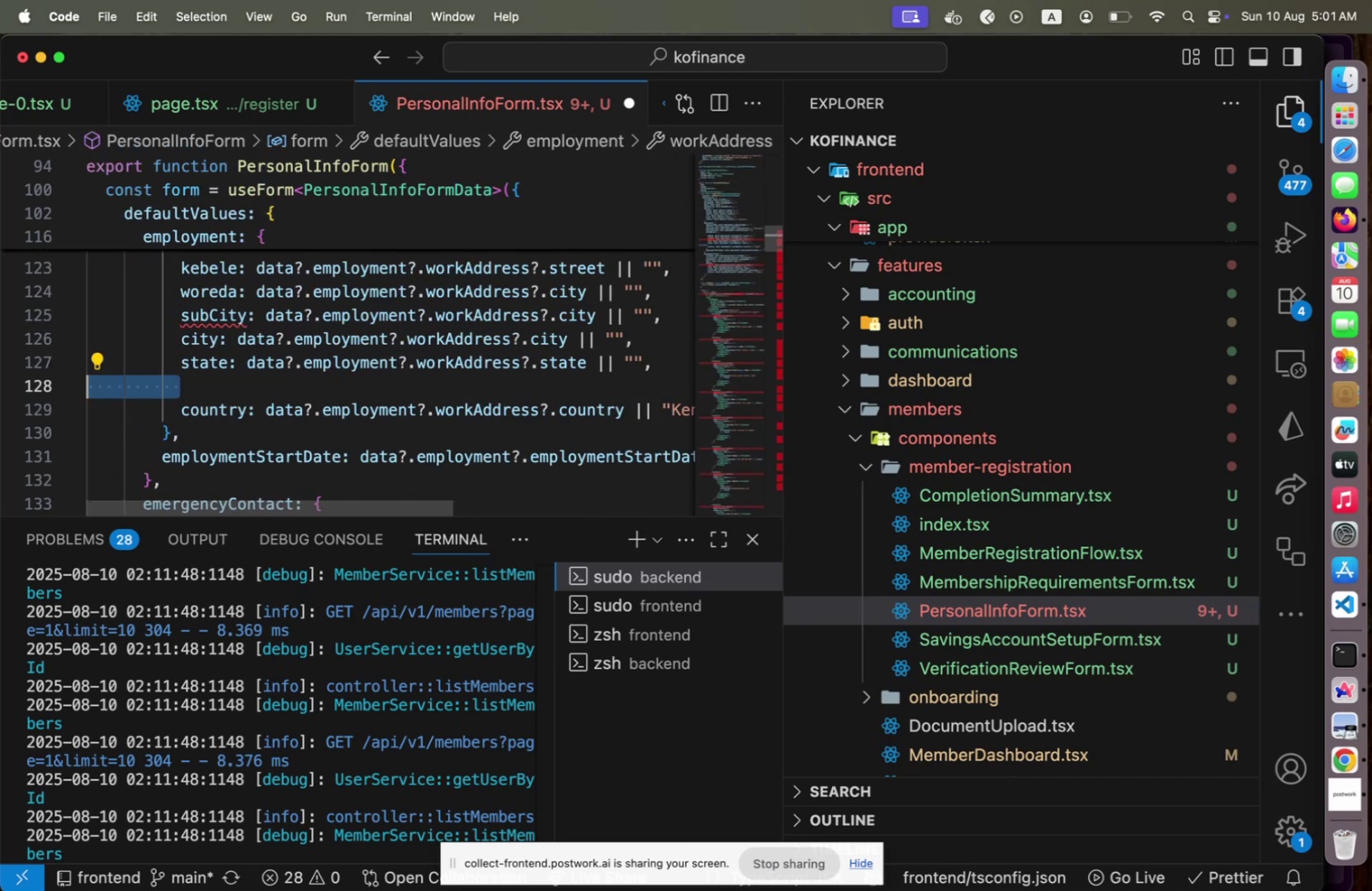 
key(Backspace)
 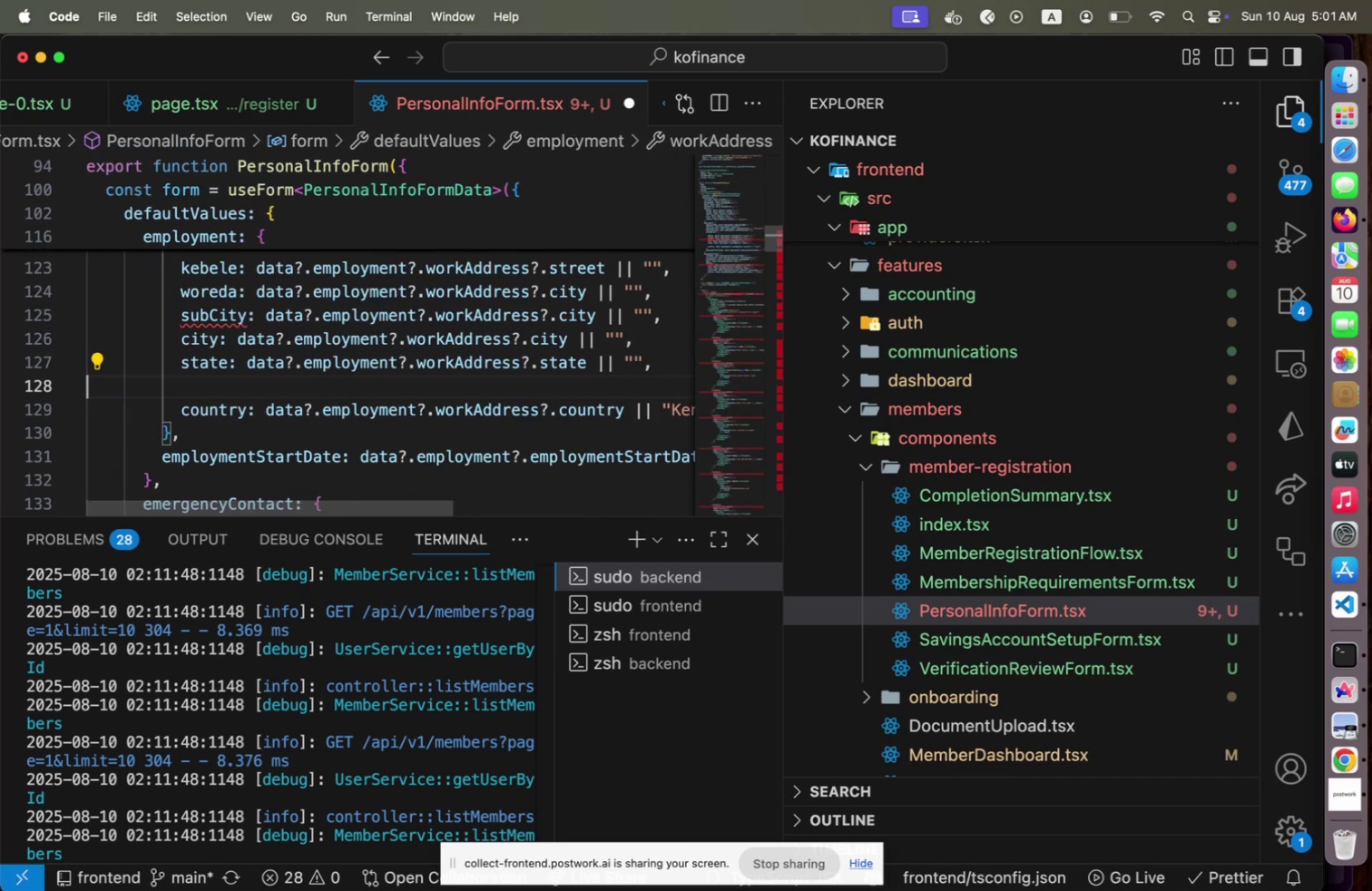 
key(Backspace)
 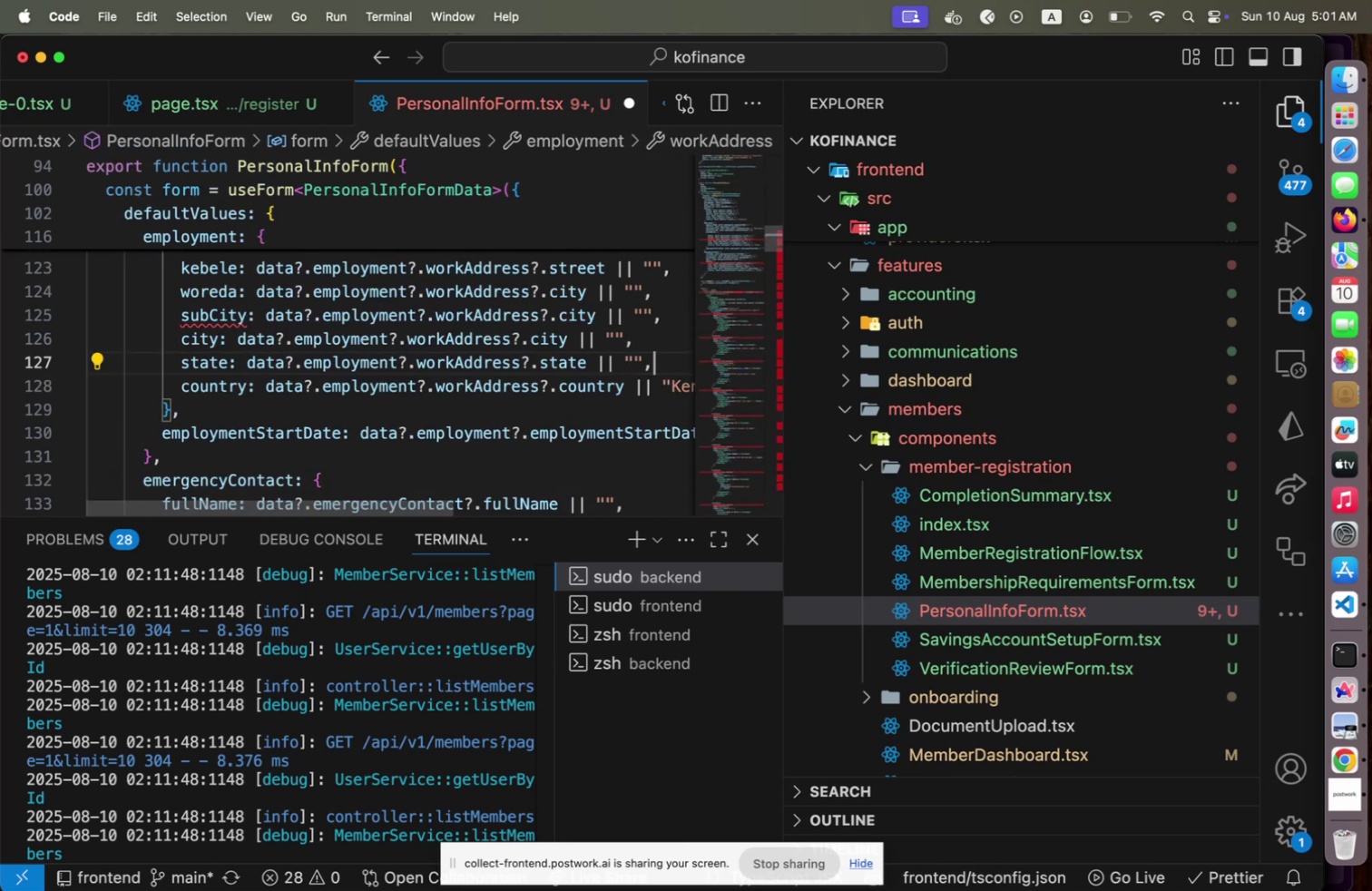 
key(ArrowDown)
 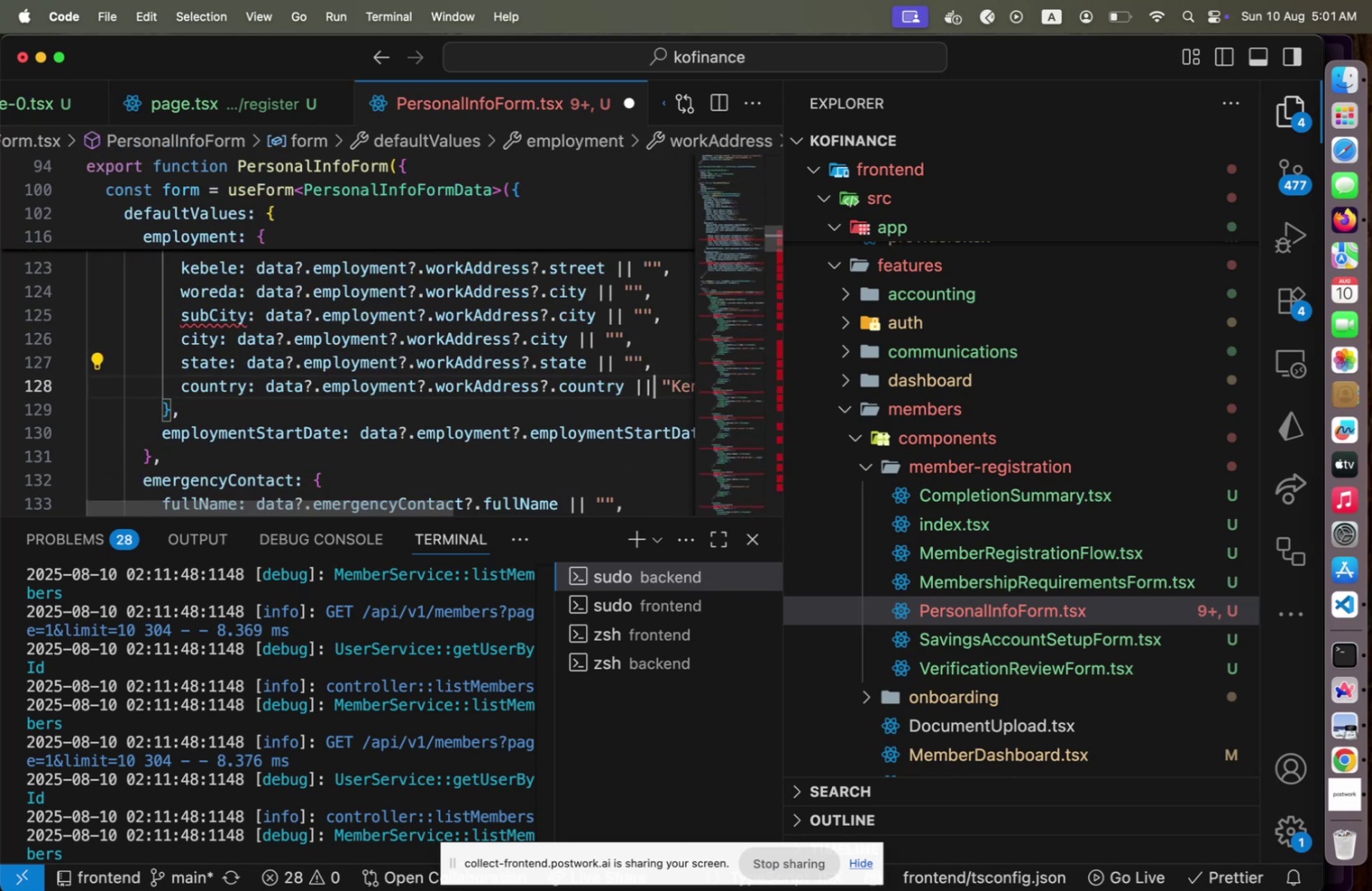 
key(ArrowRight)
 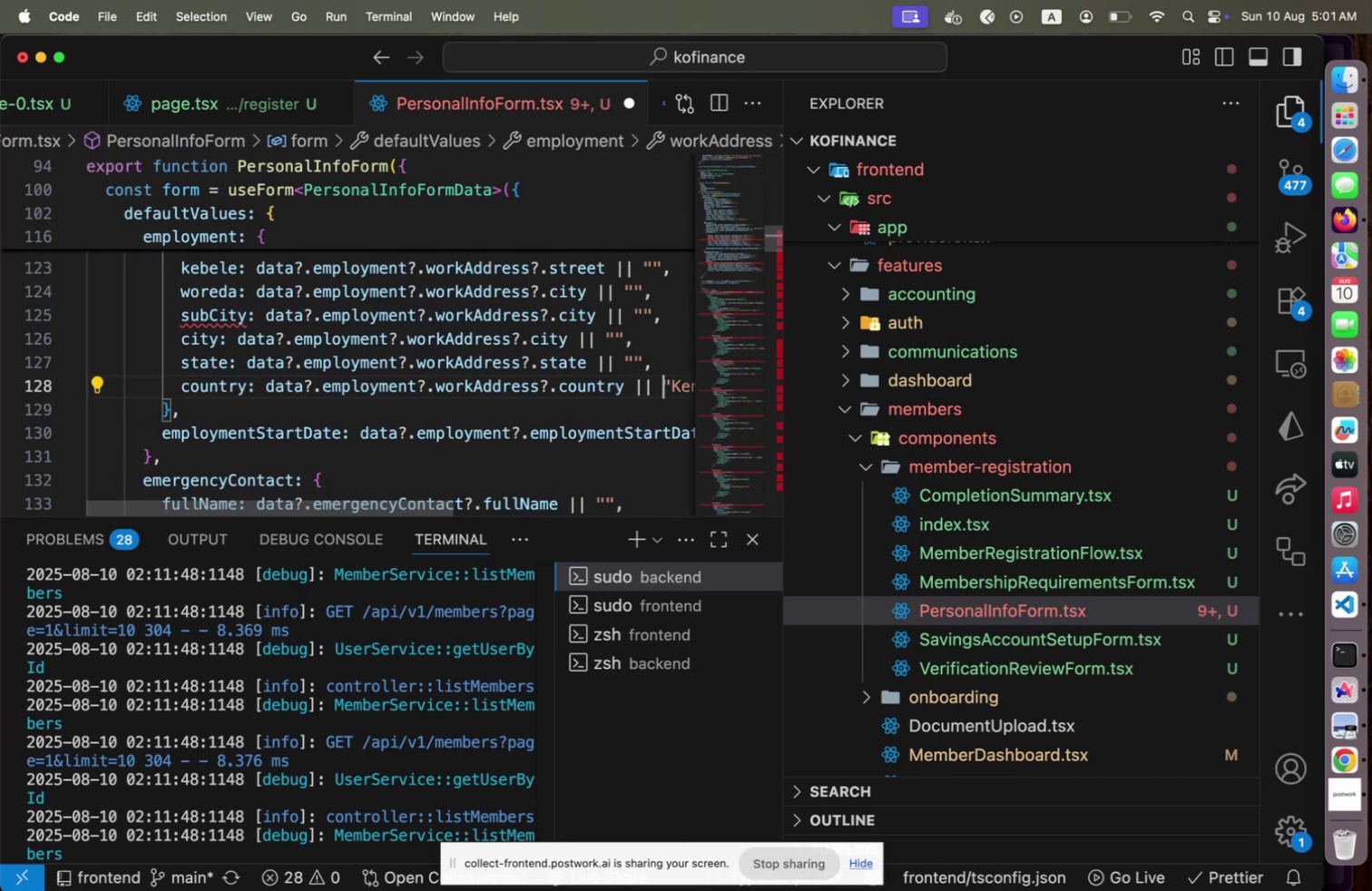 
key(ArrowRight)
 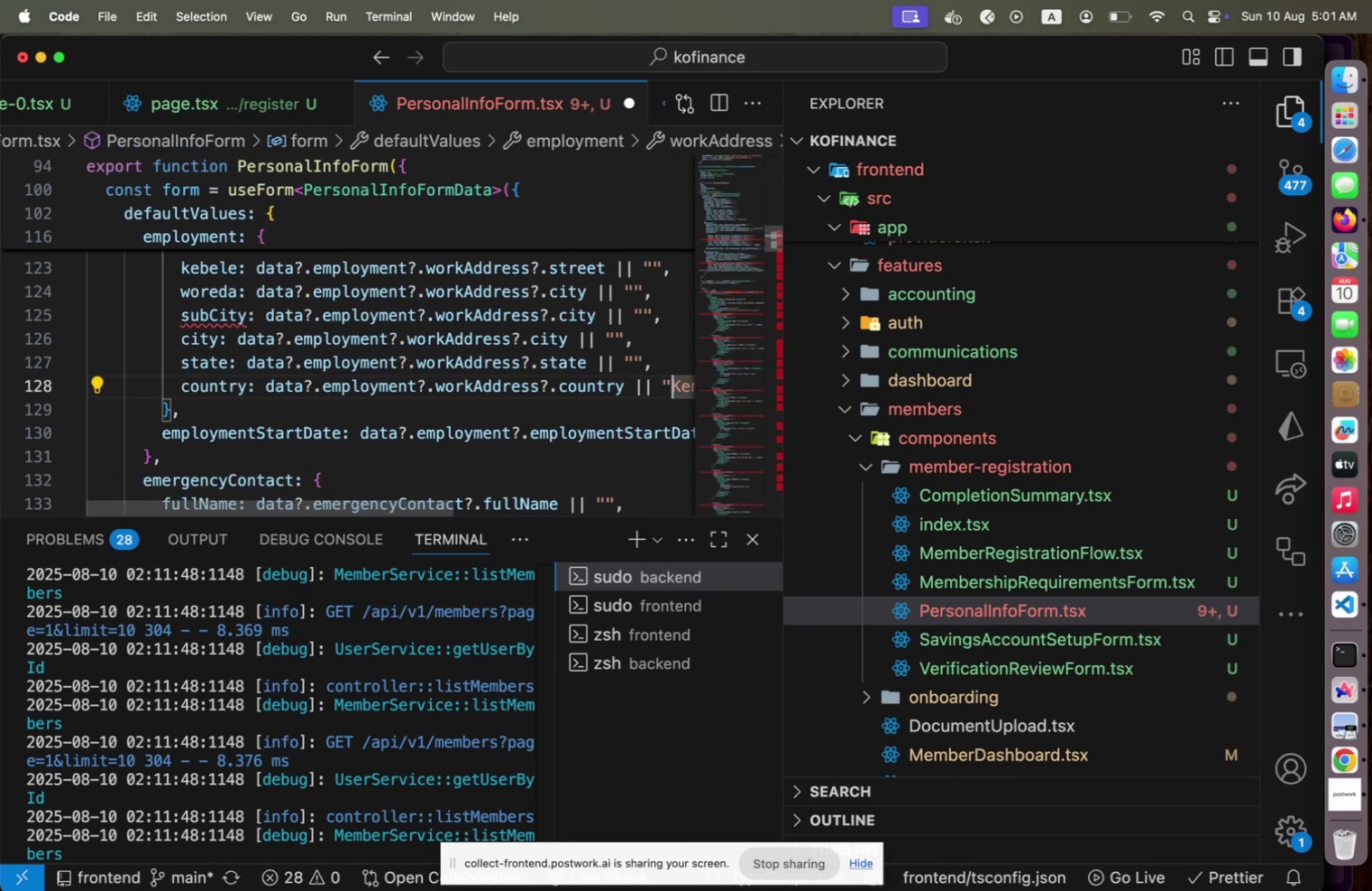 
key(Shift+End)
 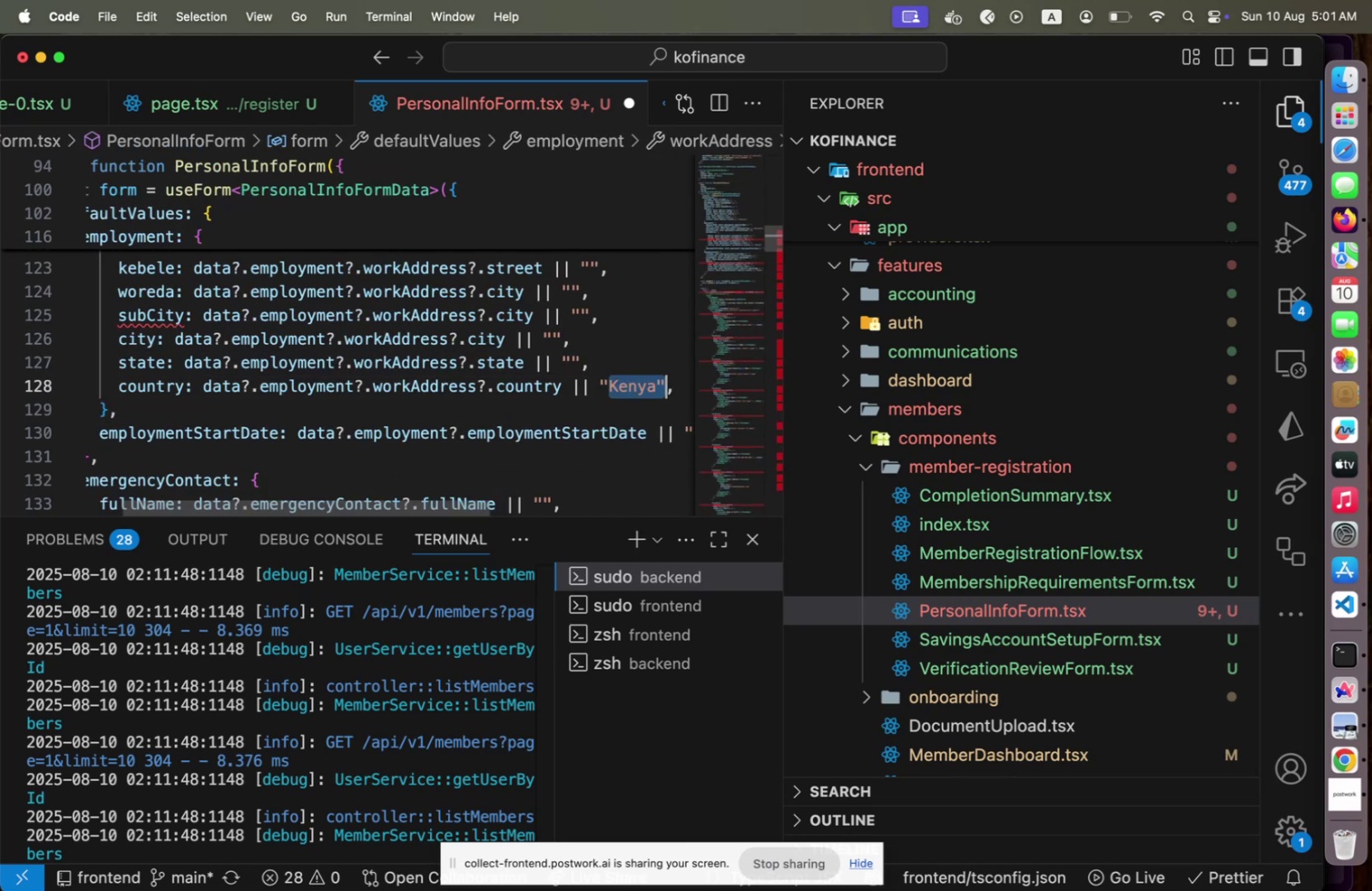 
key(Shift+ArrowLeft)
 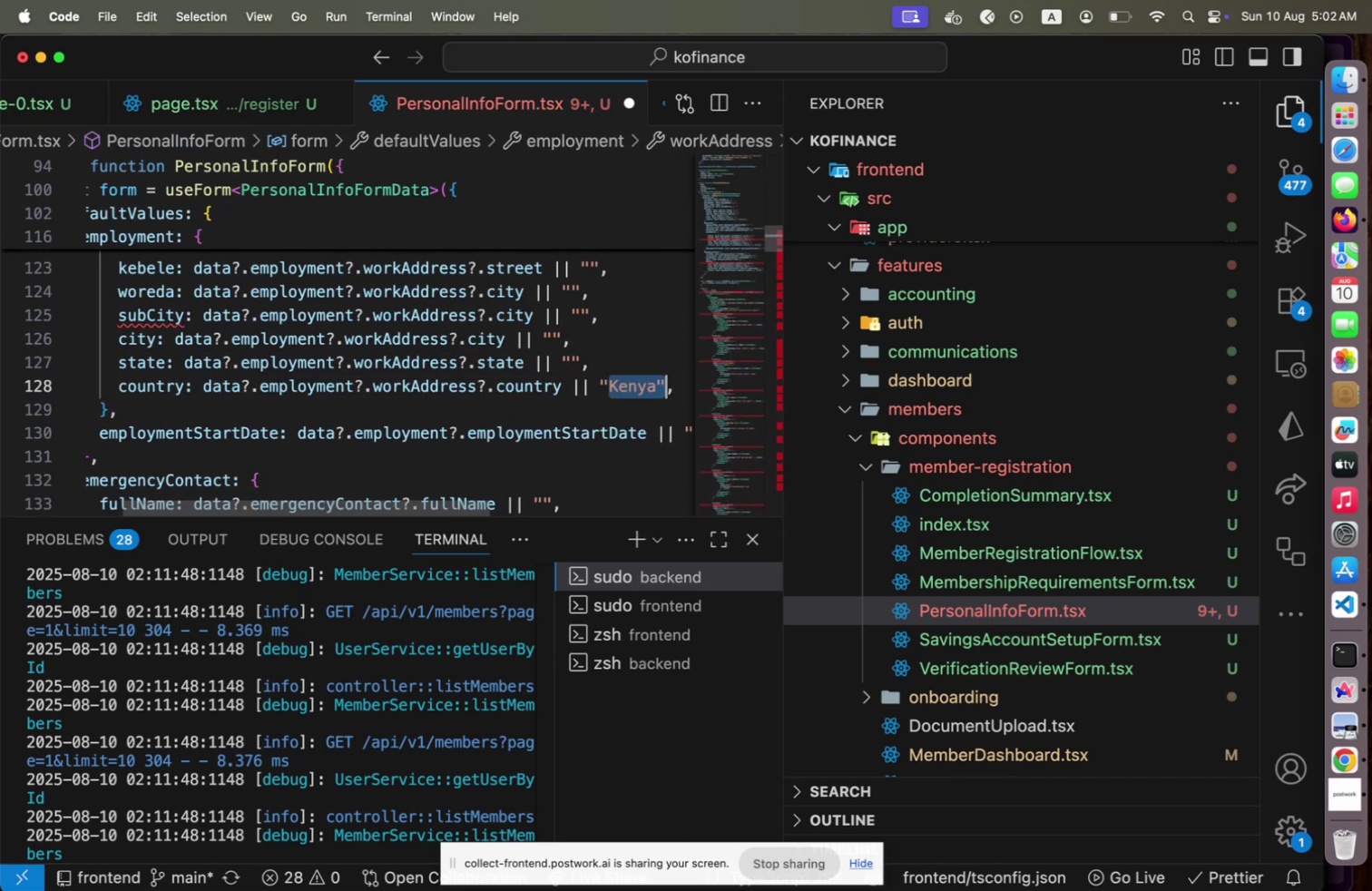 
key(Shift+ArrowLeft)
 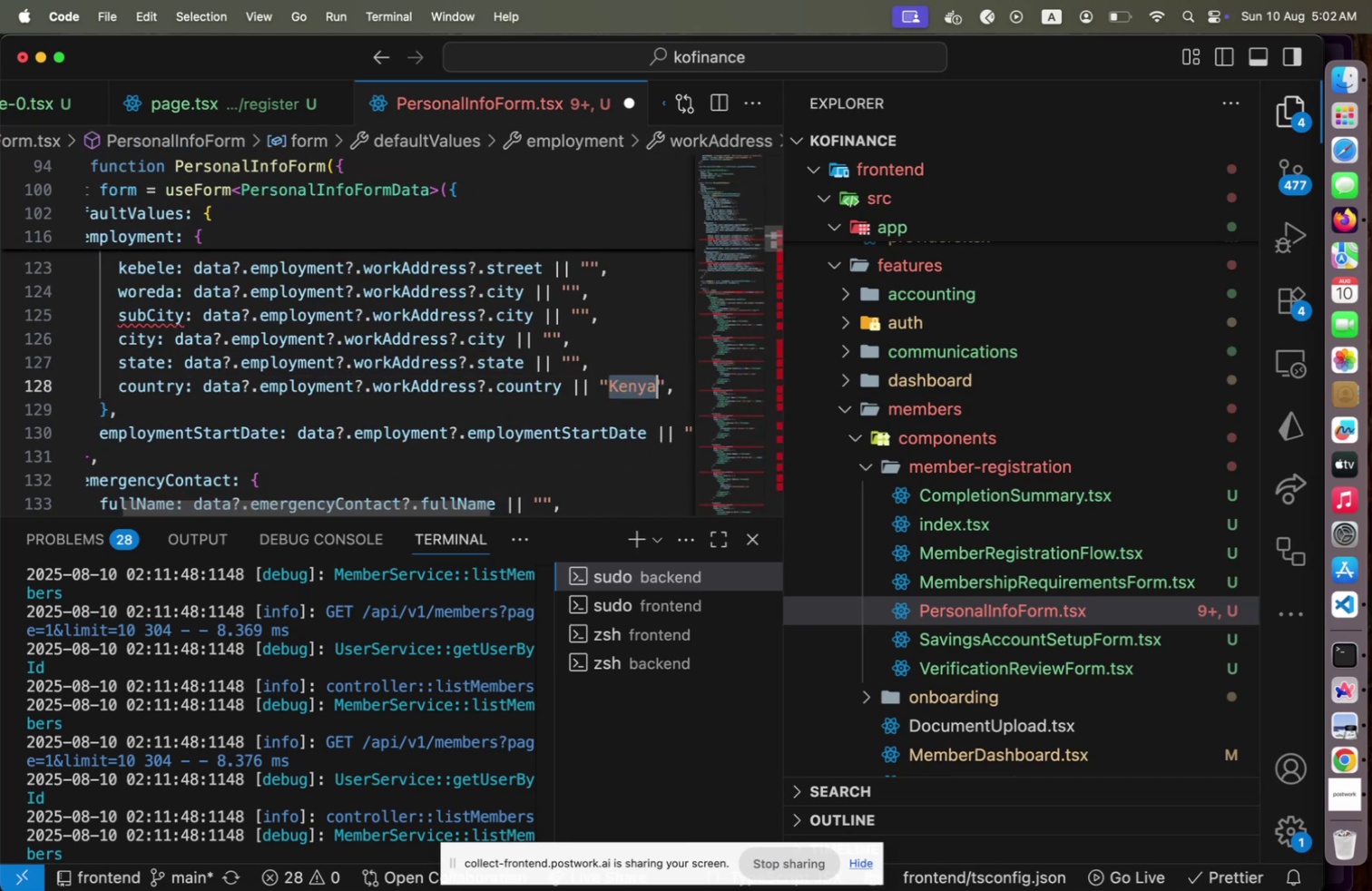 
type(Ethiopia)
 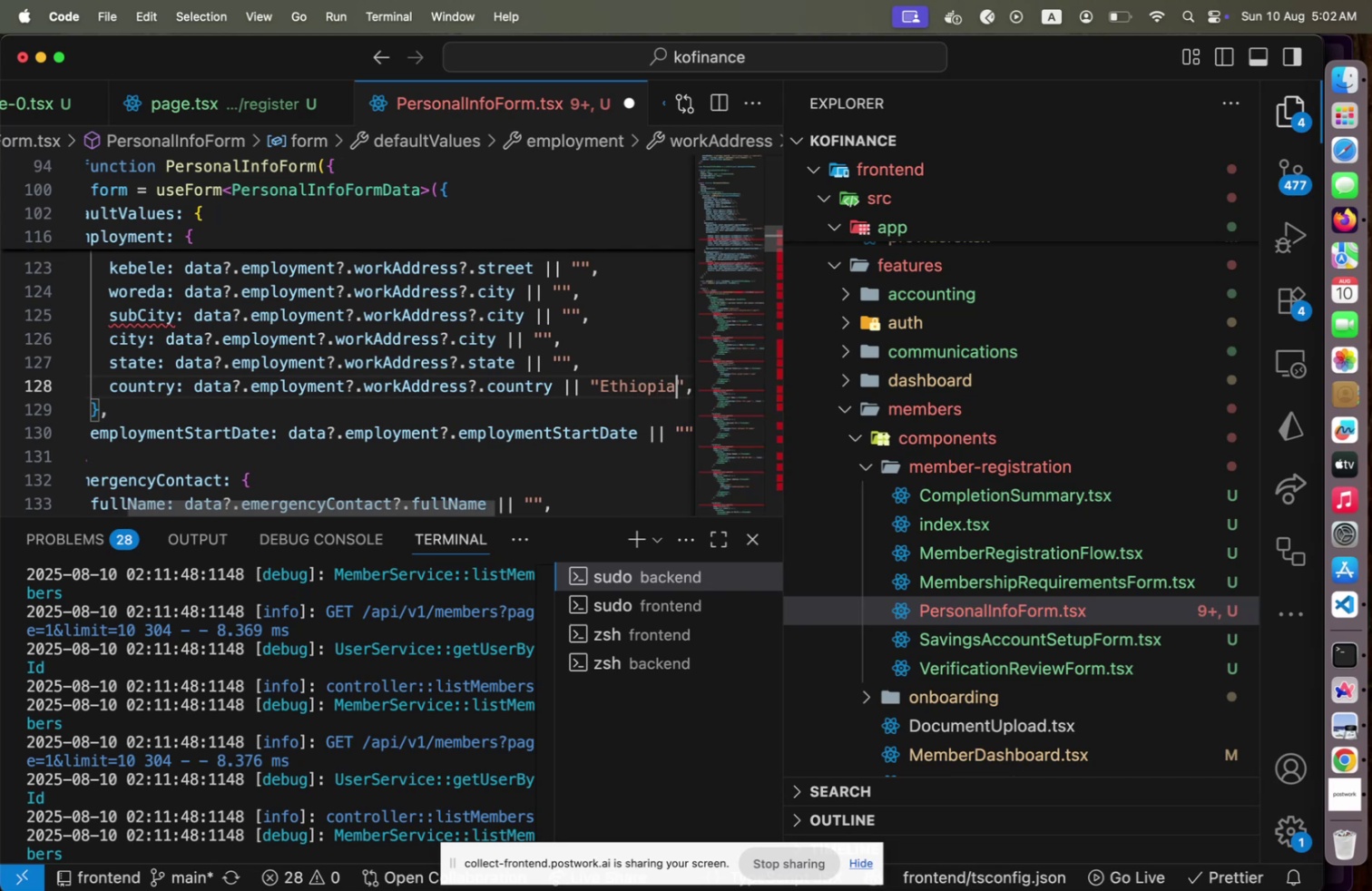 
key(ArrowUp)
 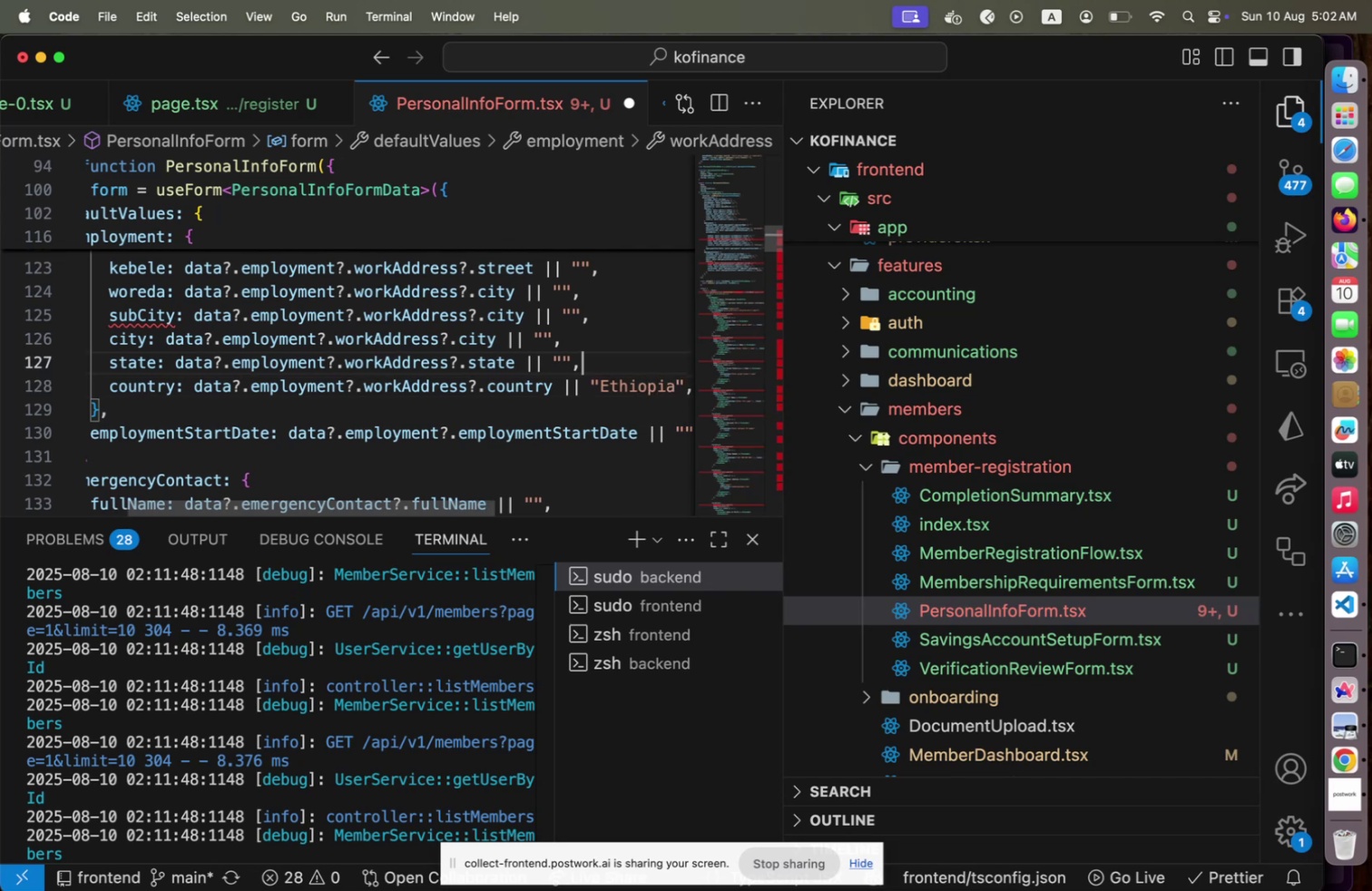 
key(ArrowLeft)
 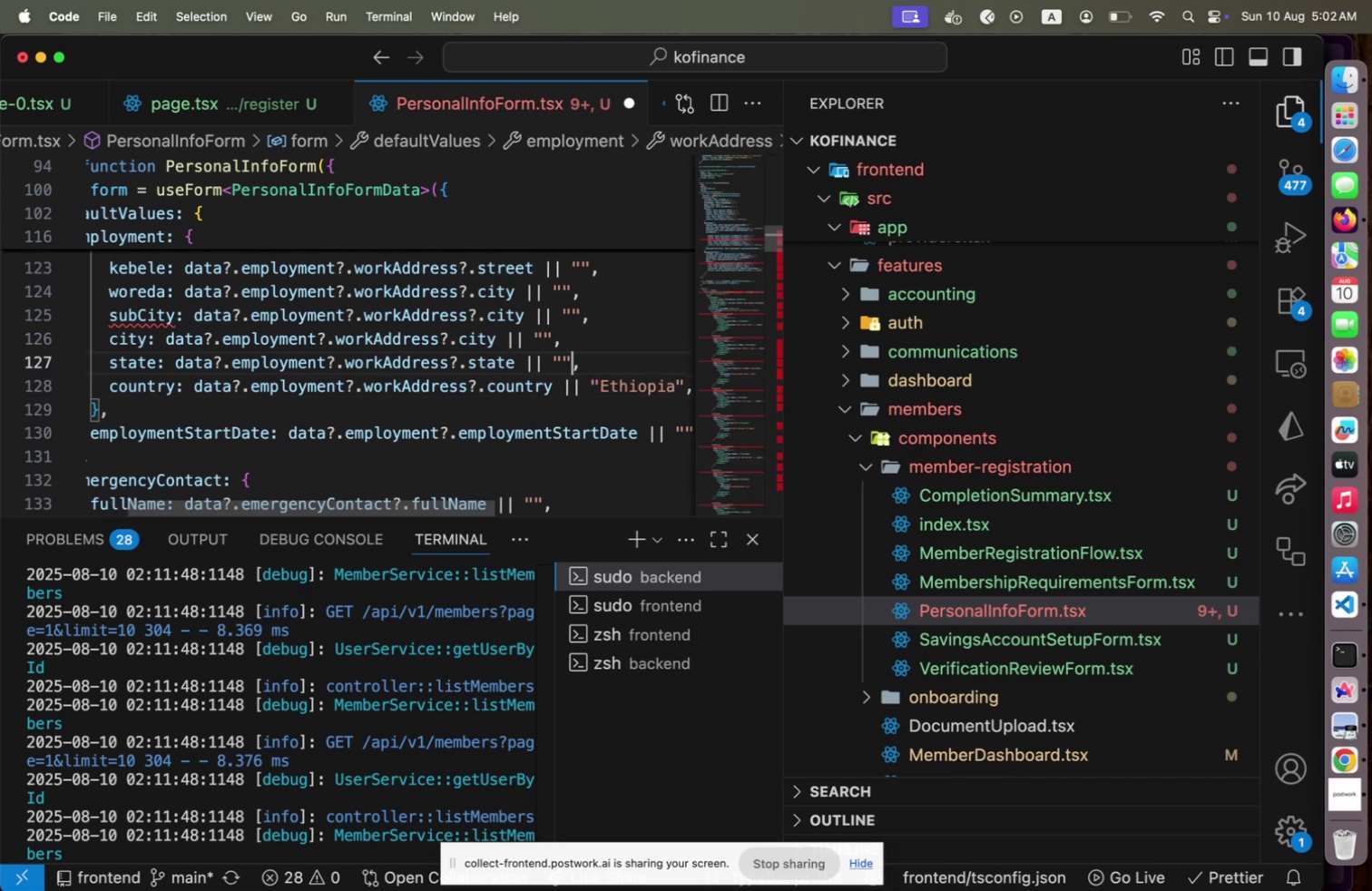 
hold_key(key=ArrowLeft, duration=0.97)
 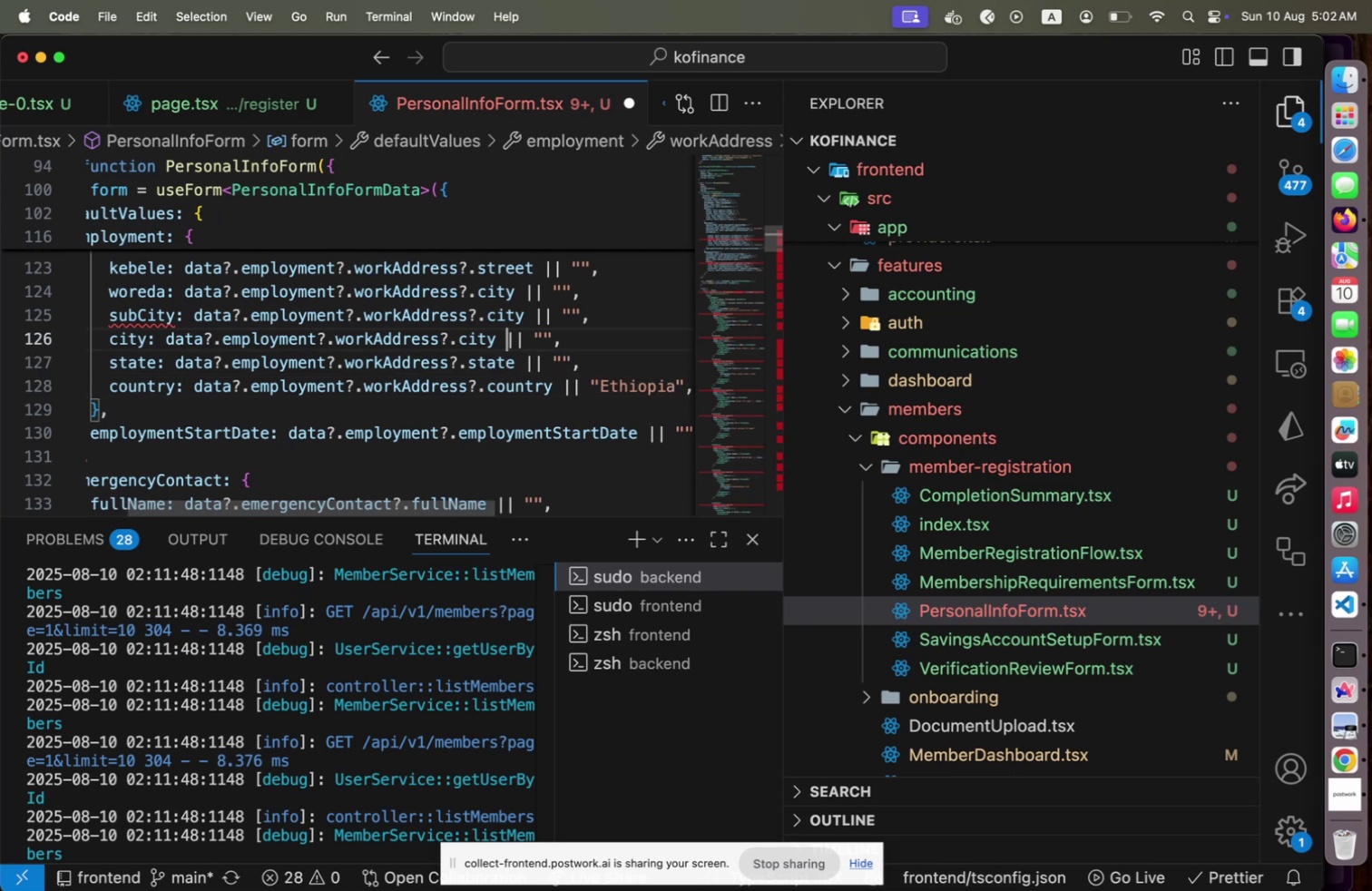 
key(ArrowUp)
 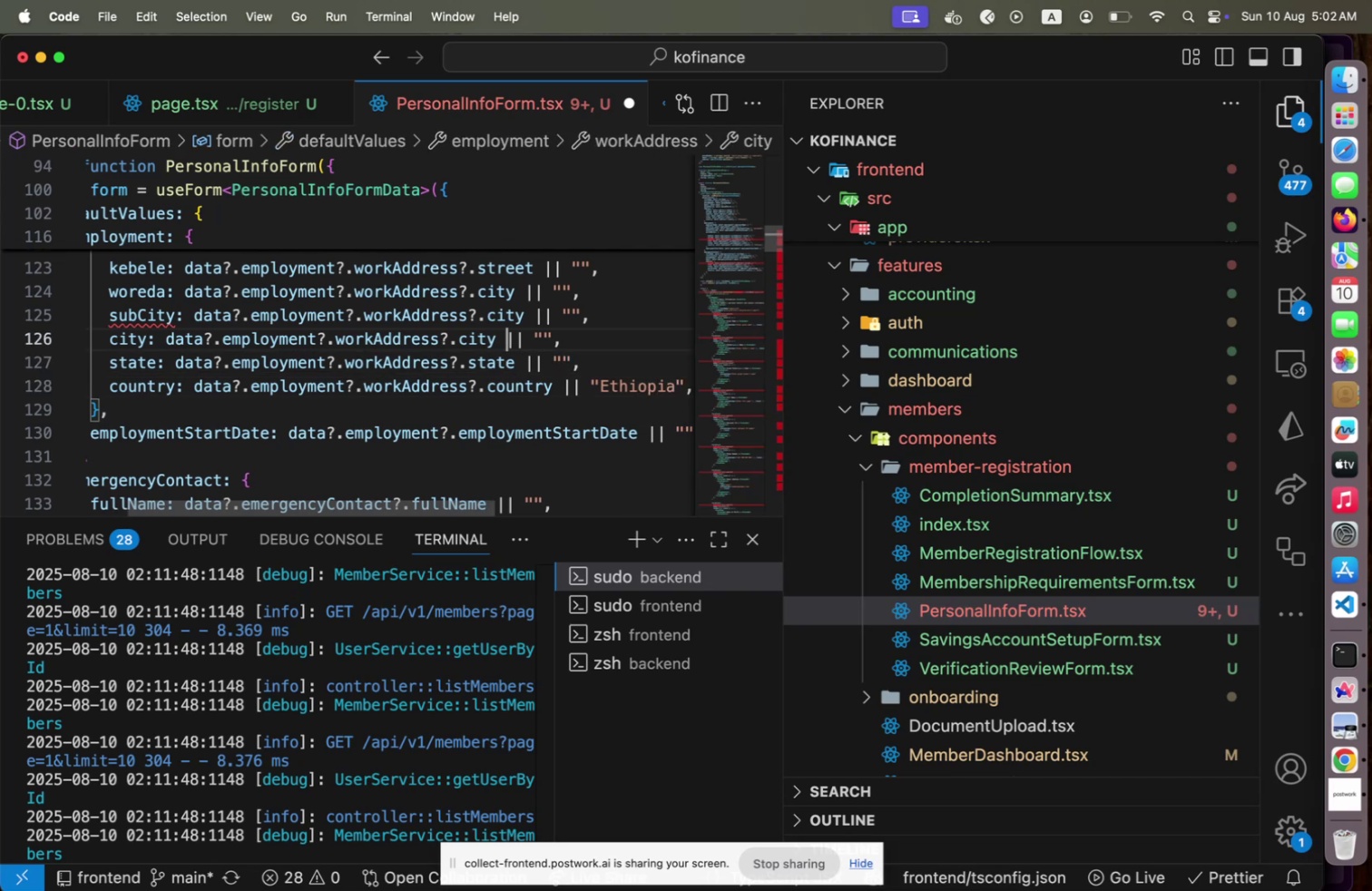 
key(ArrowUp)
 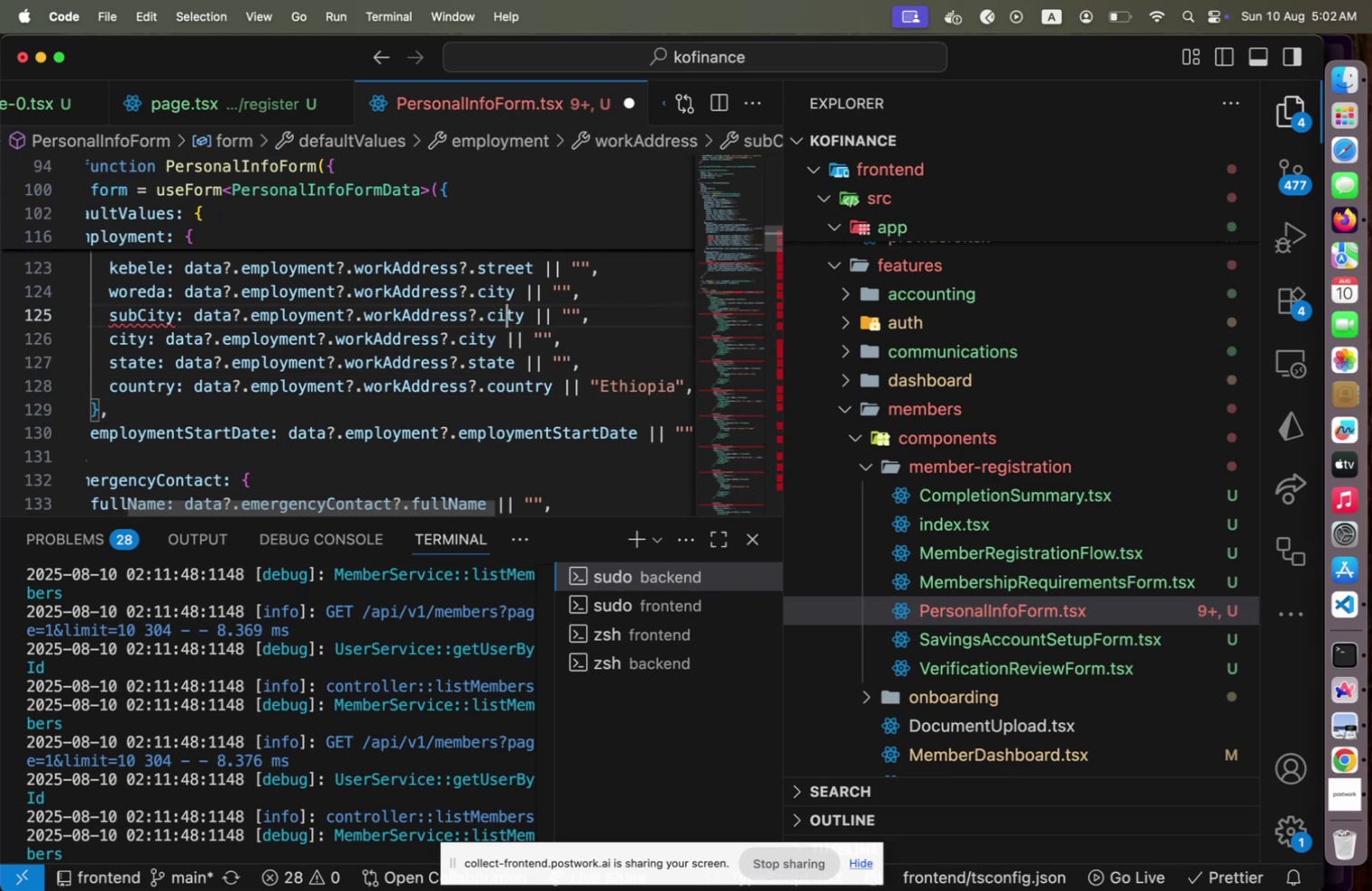 
key(ArrowLeft)
 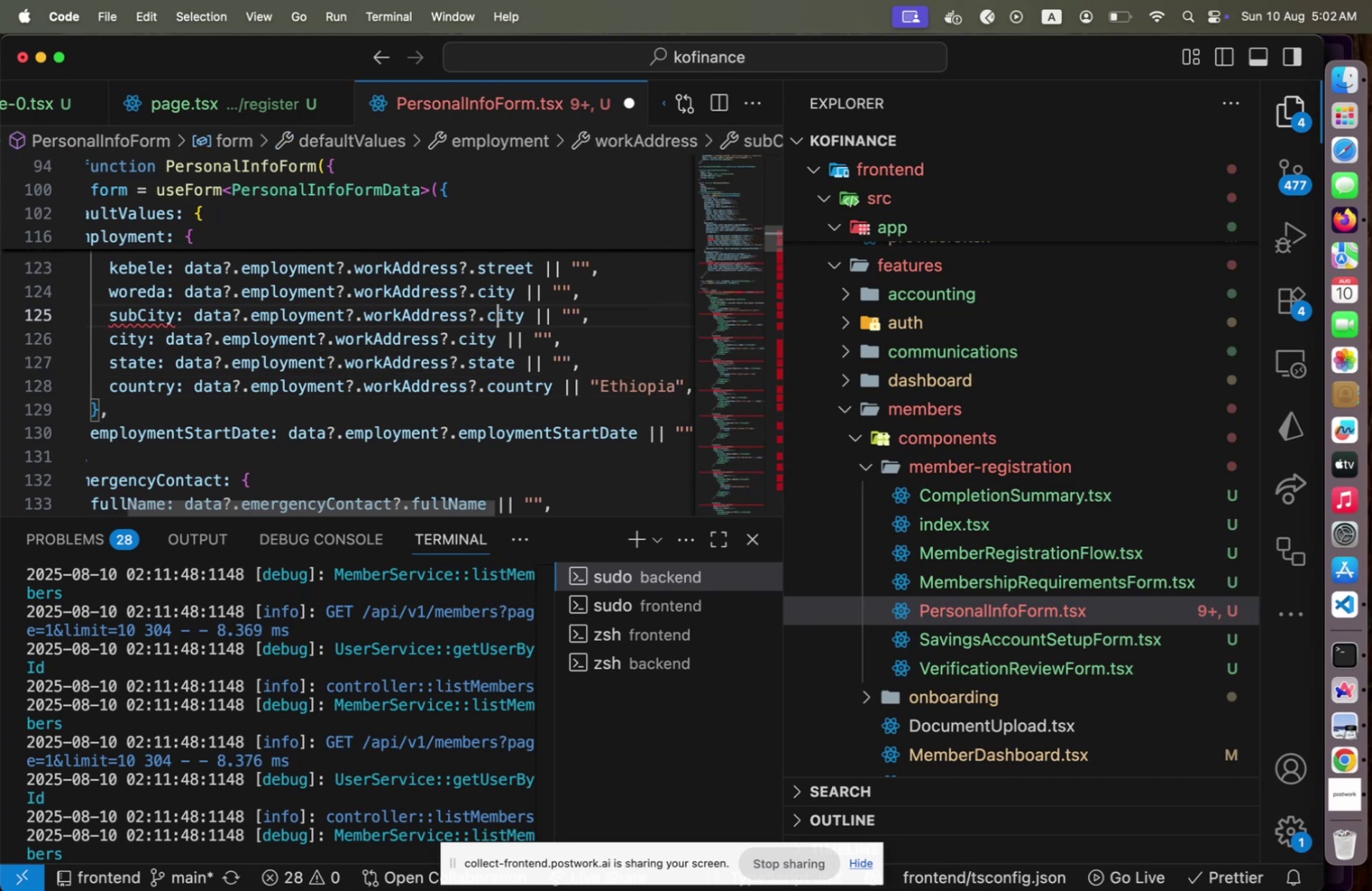 
key(ArrowLeft)
 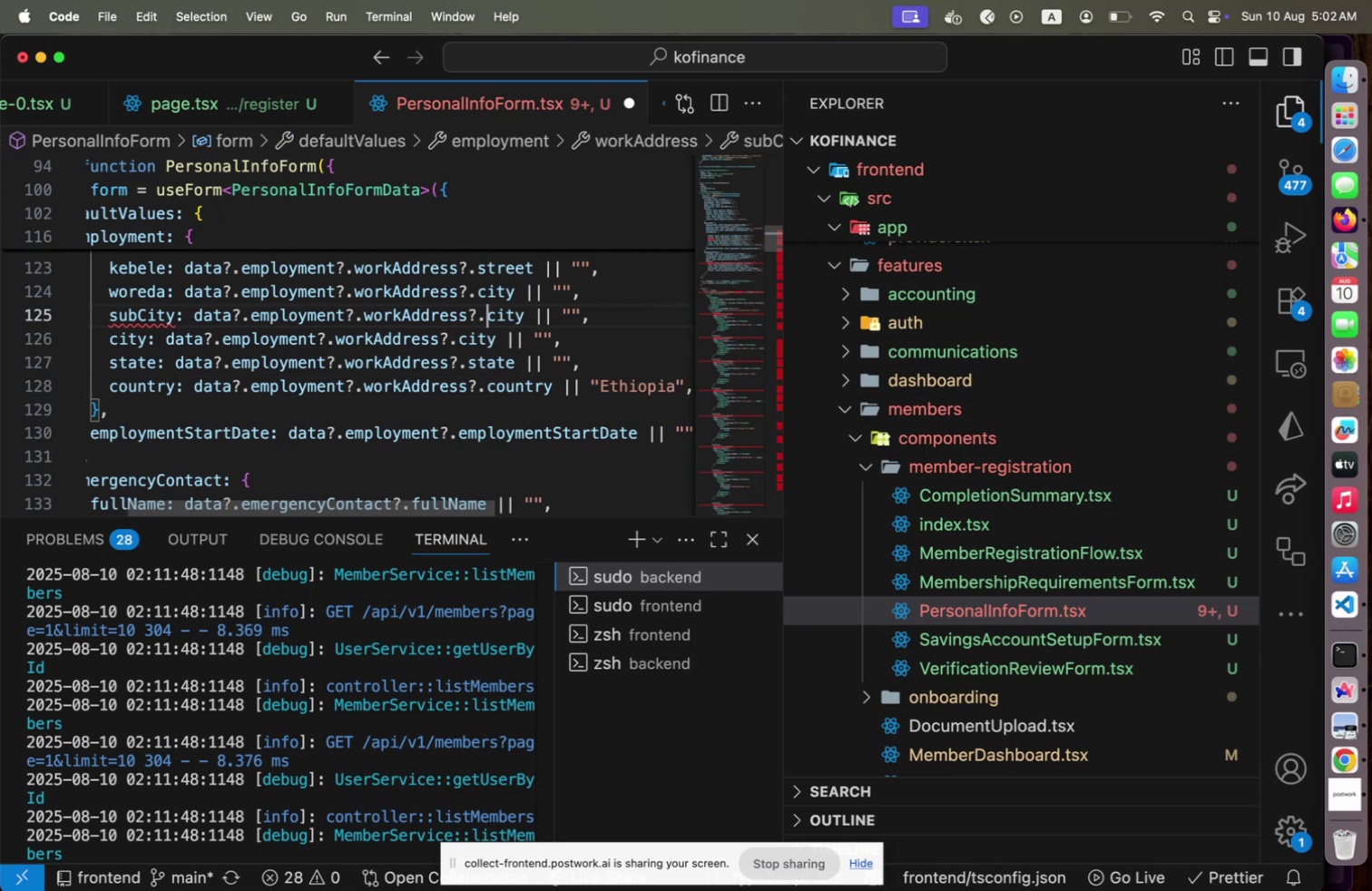 
type(sub)
 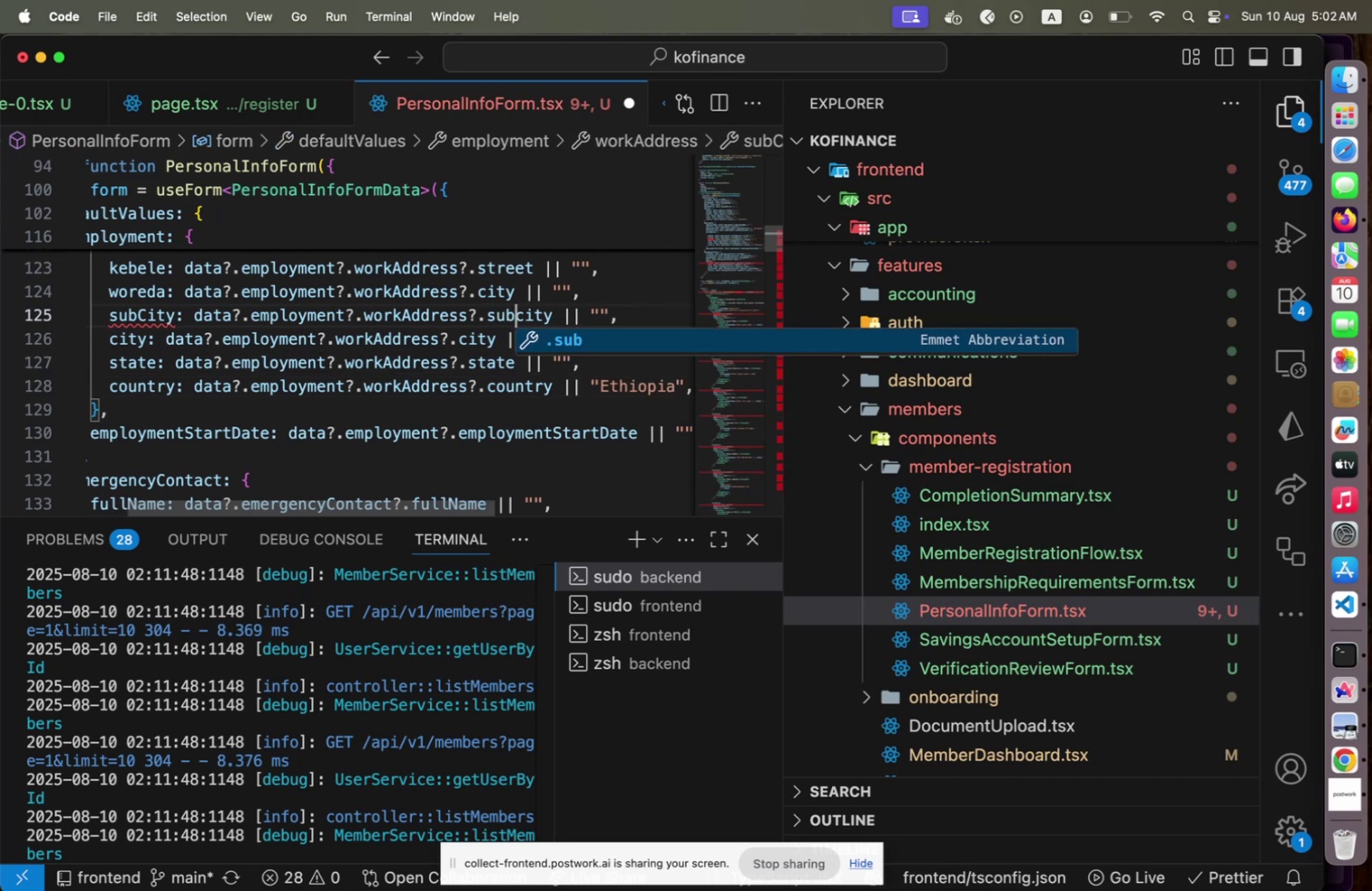 
key(Shift+ArrowRight)
 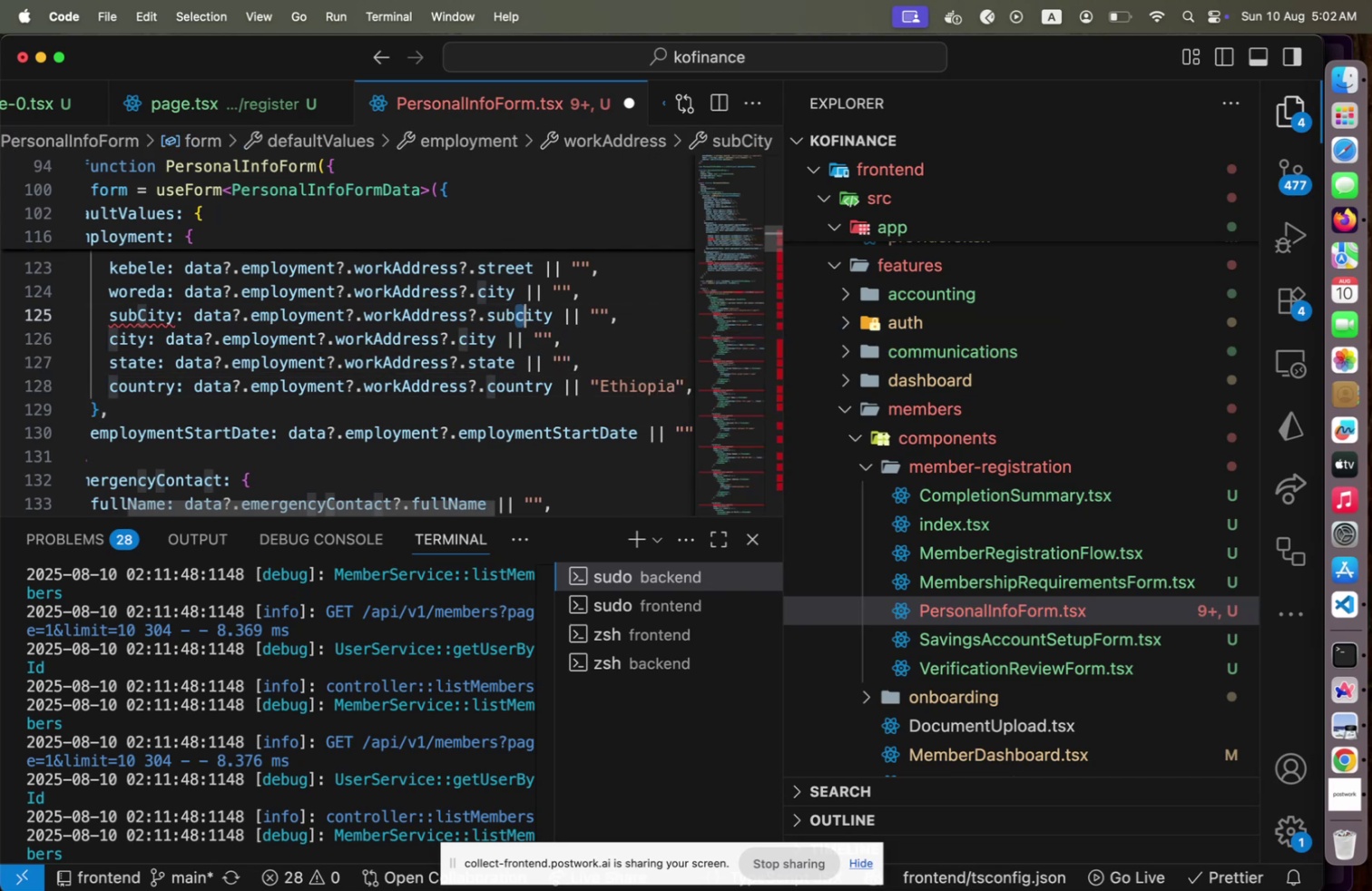 
key(Shift+C)
 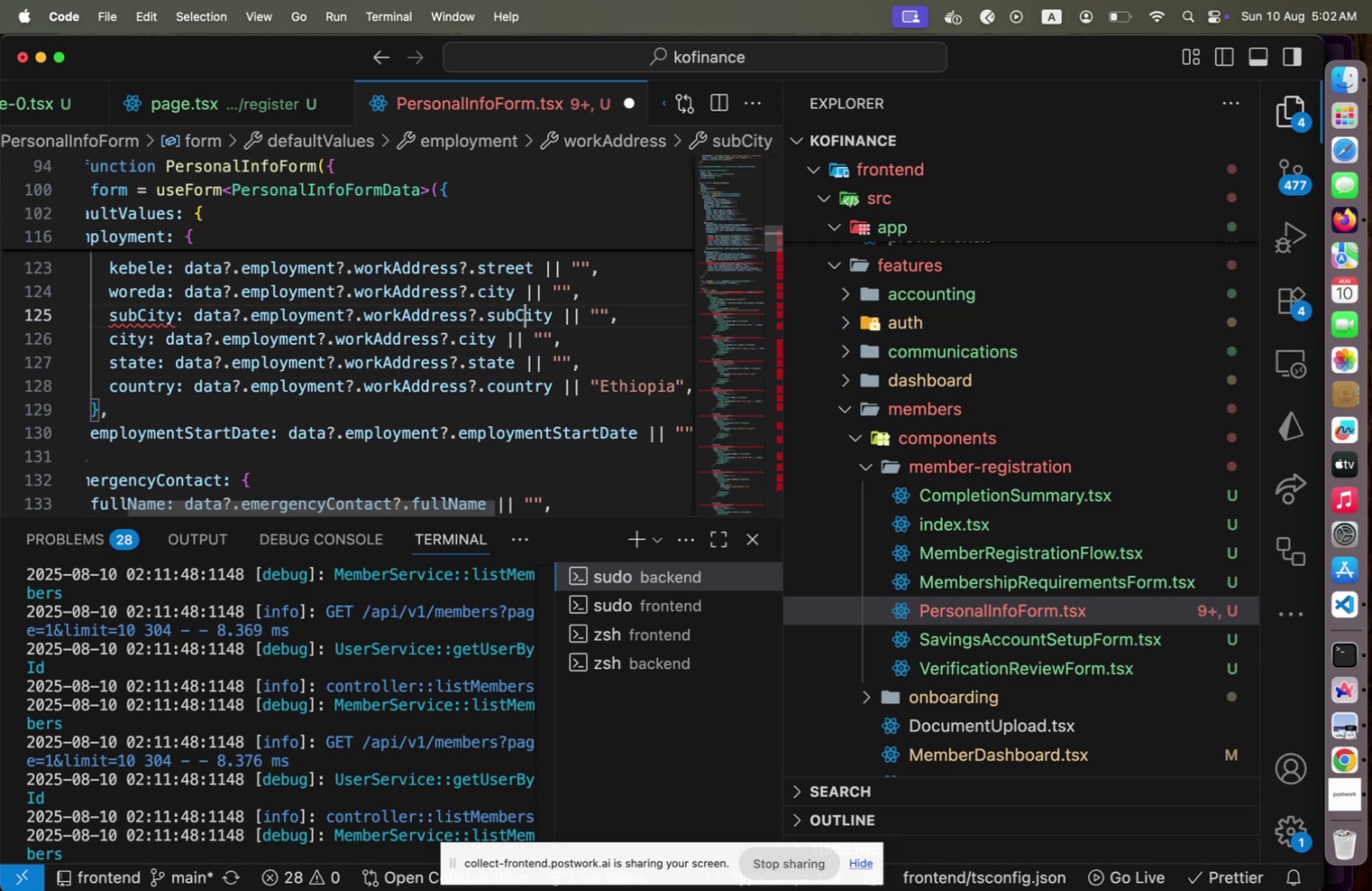 
key(ArrowUp)
 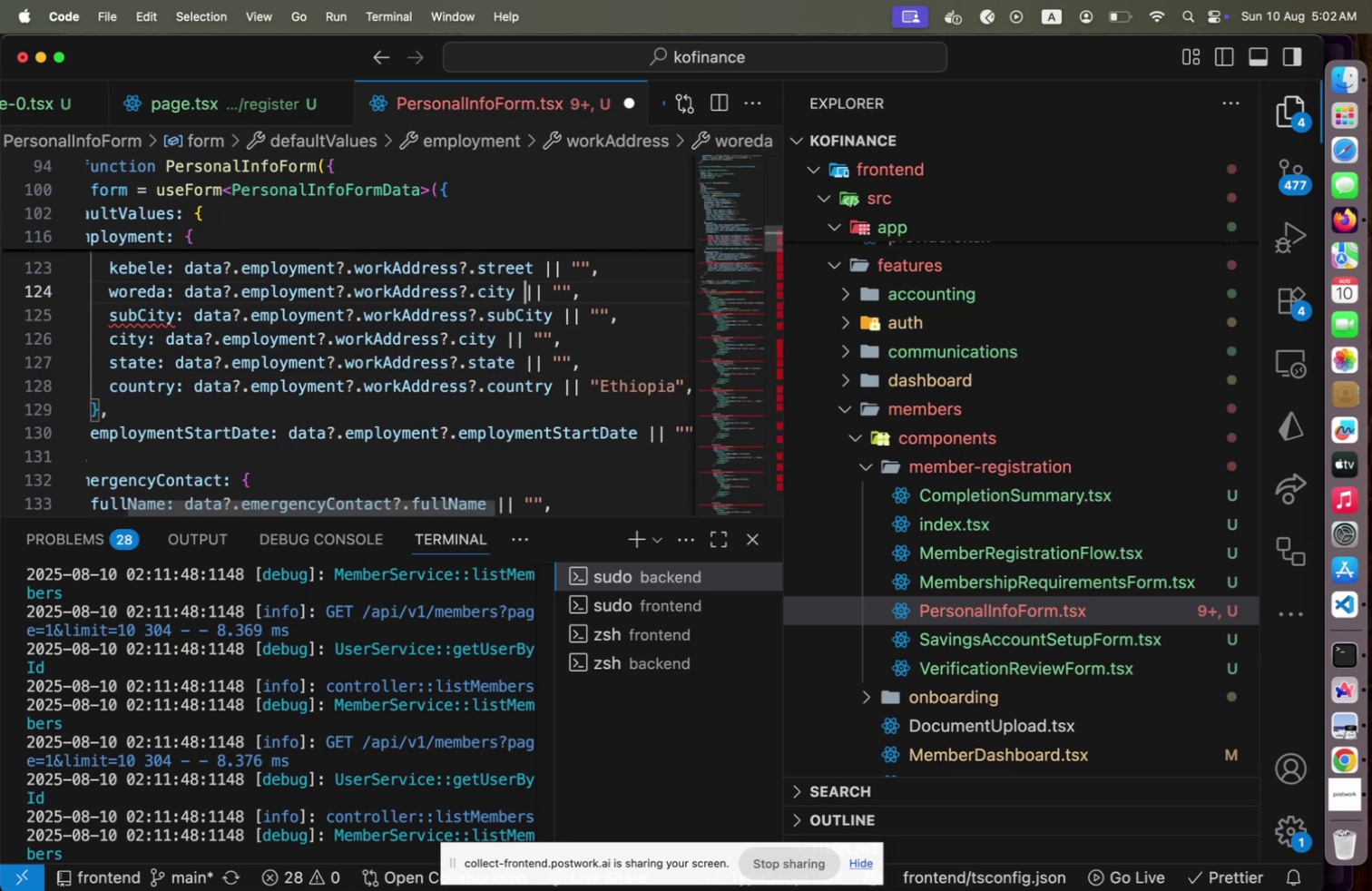 
key(ArrowLeft)
 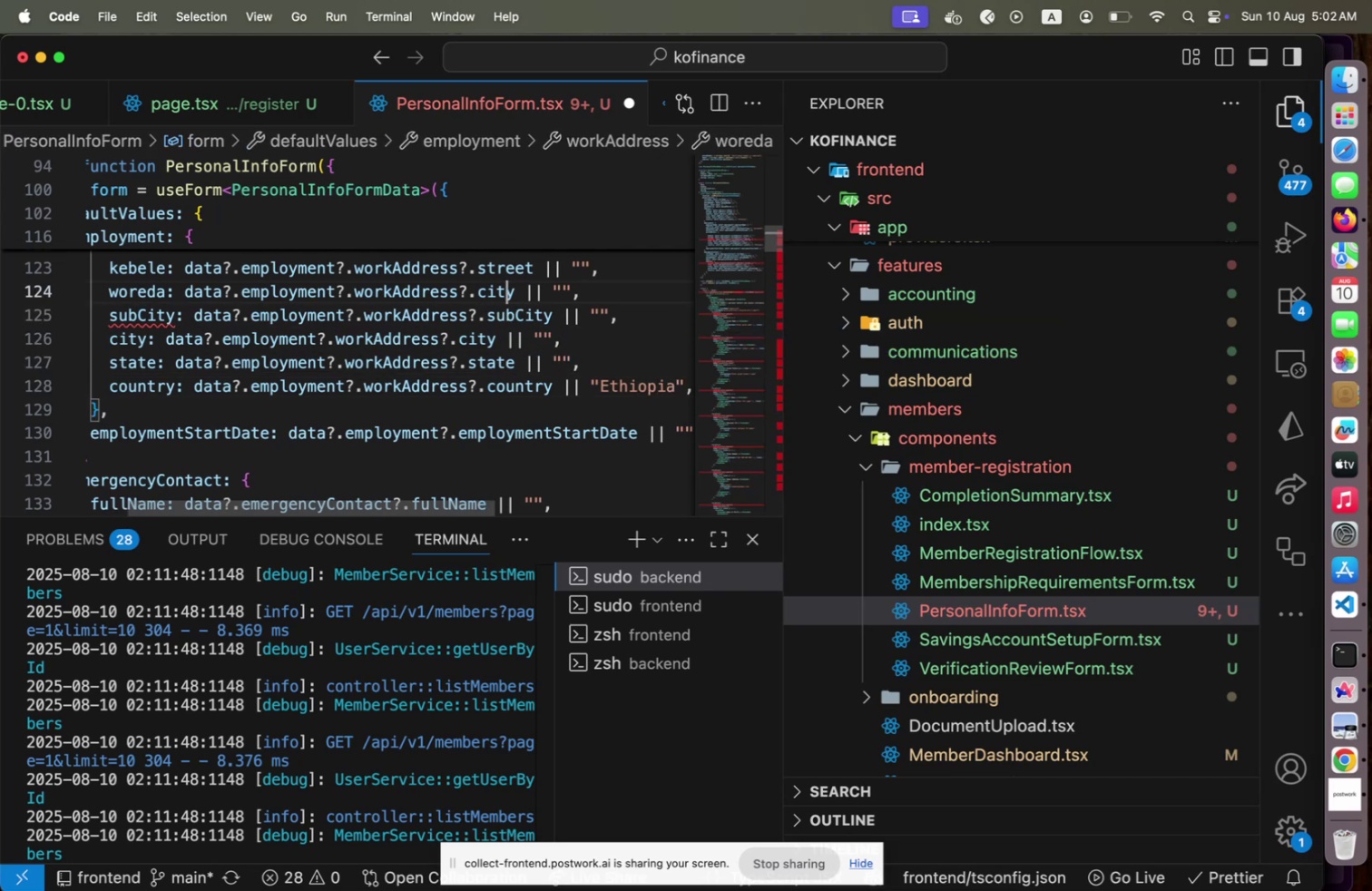 
key(ArrowLeft)
 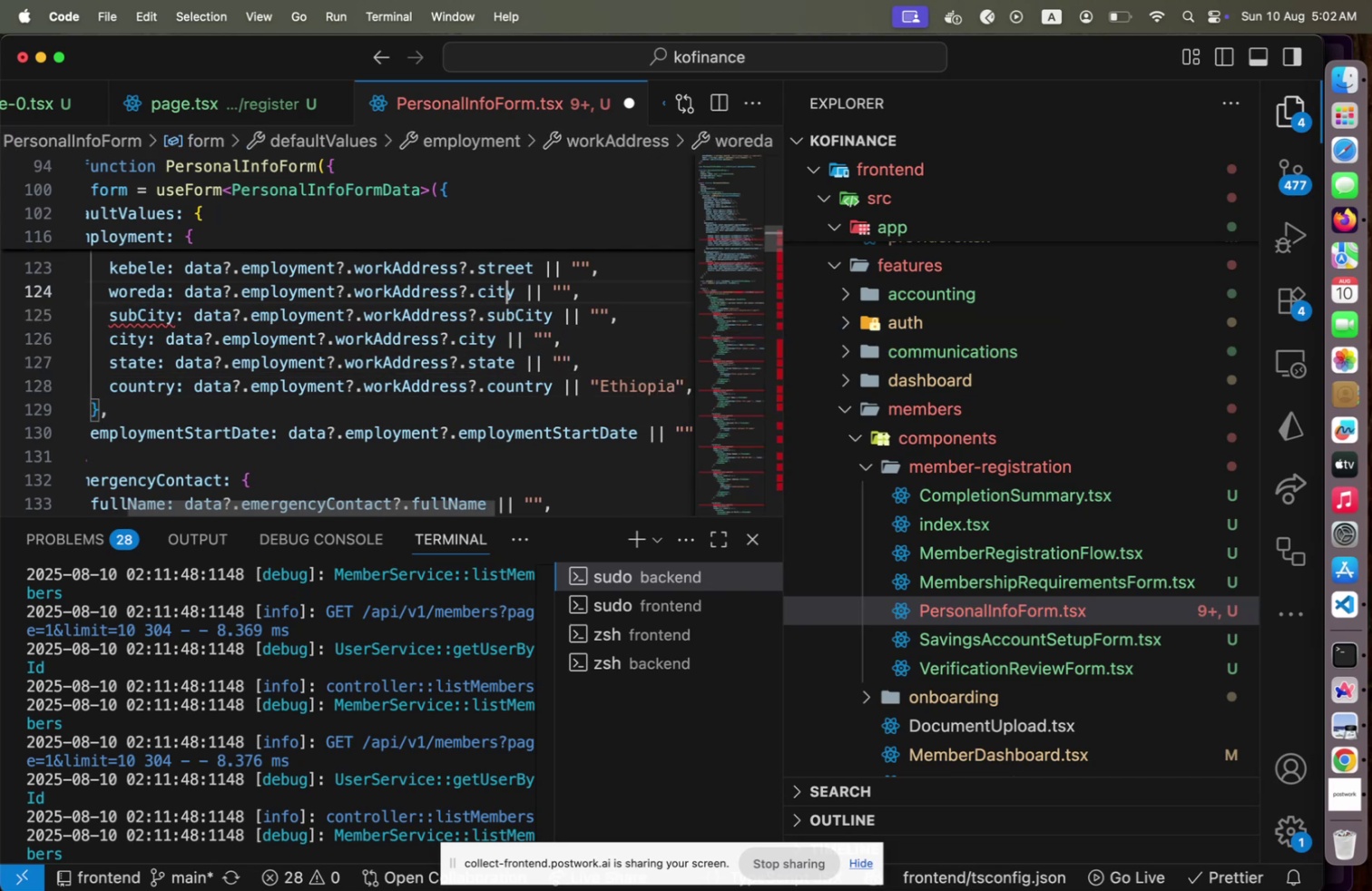 
key(ArrowLeft)
 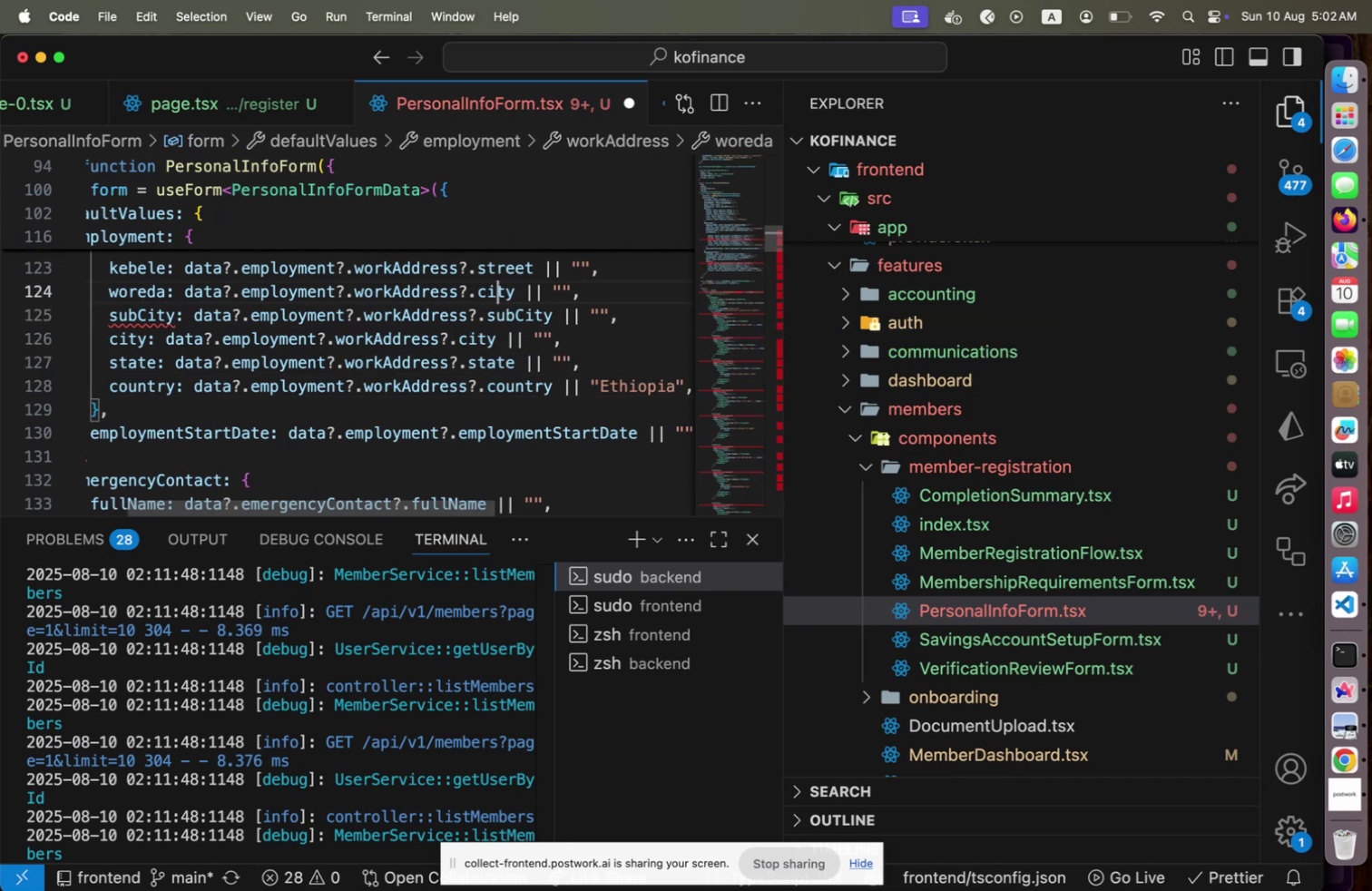 
key(ArrowLeft)
 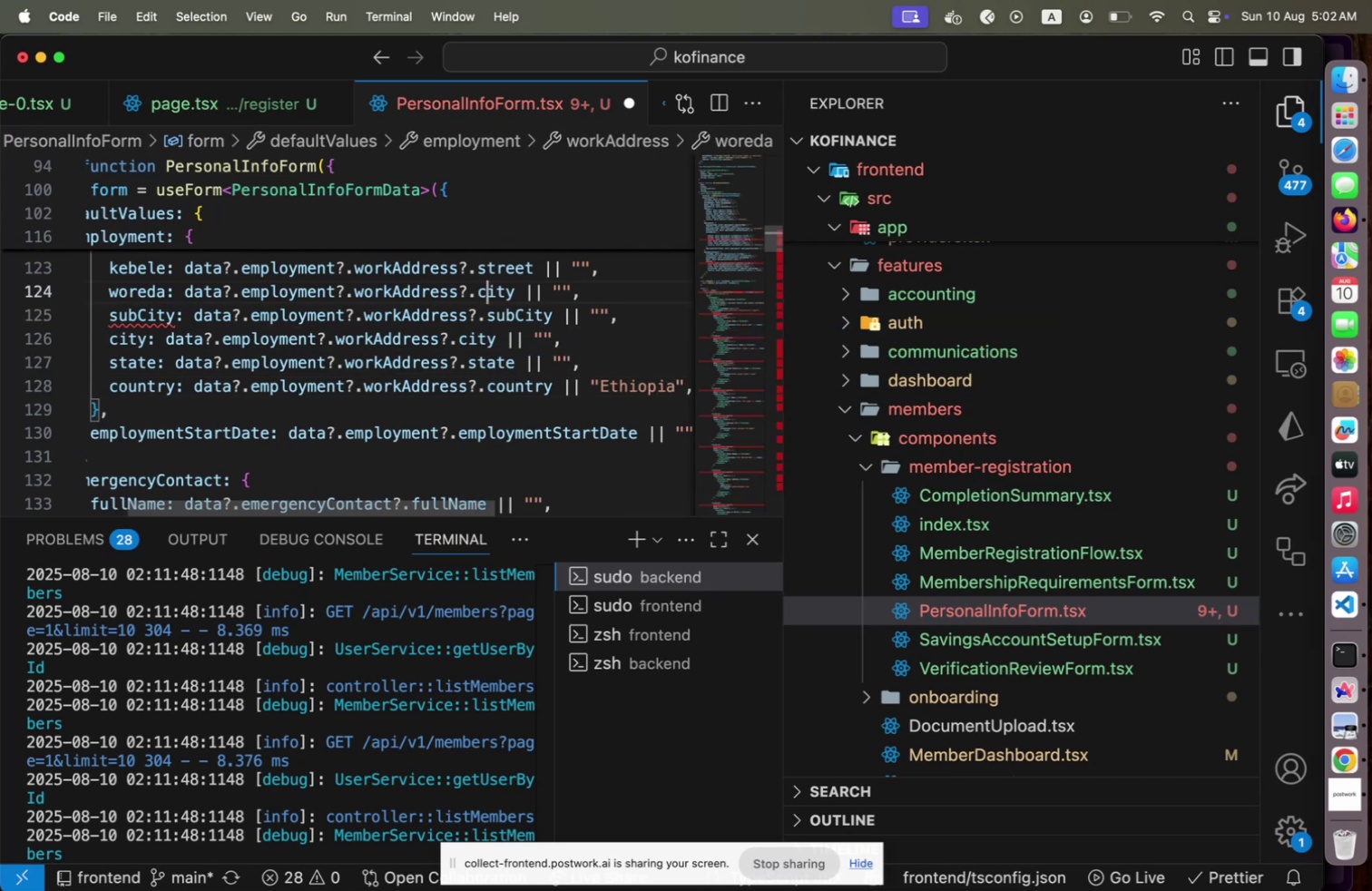 
key(ArrowLeft)
 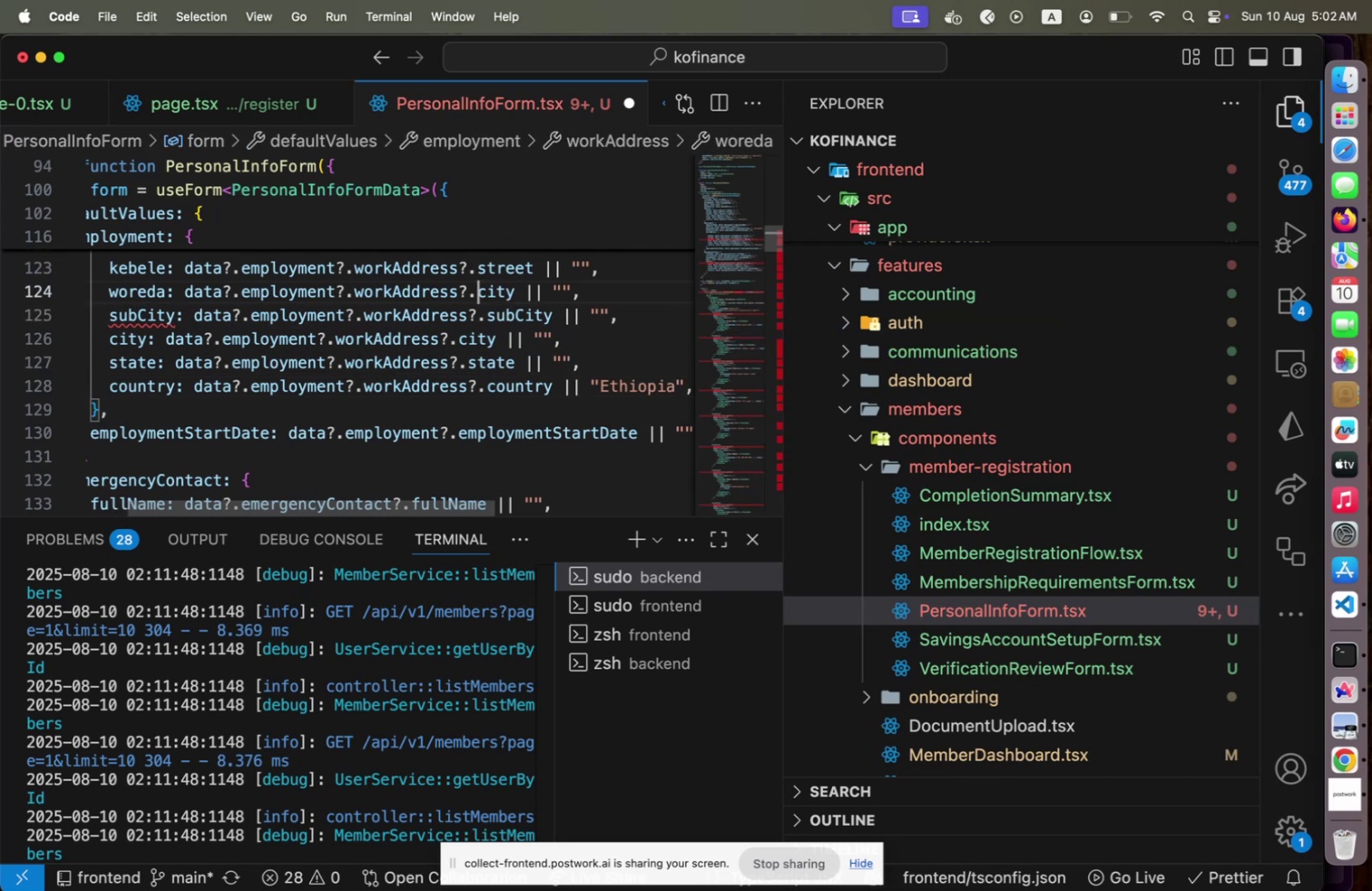 
key(Shift+ArrowRight)
 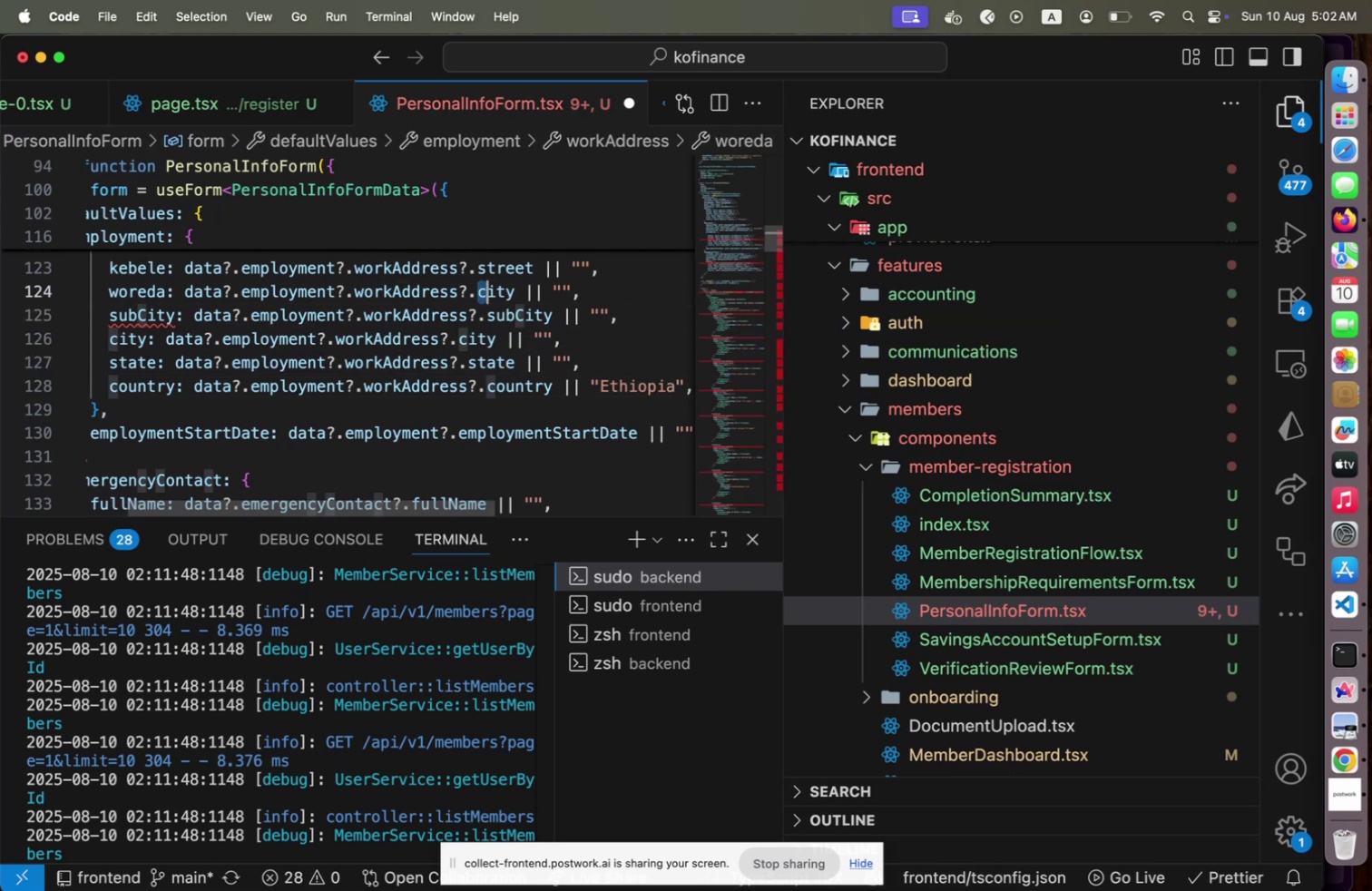 
key(Shift+ArrowRight)
 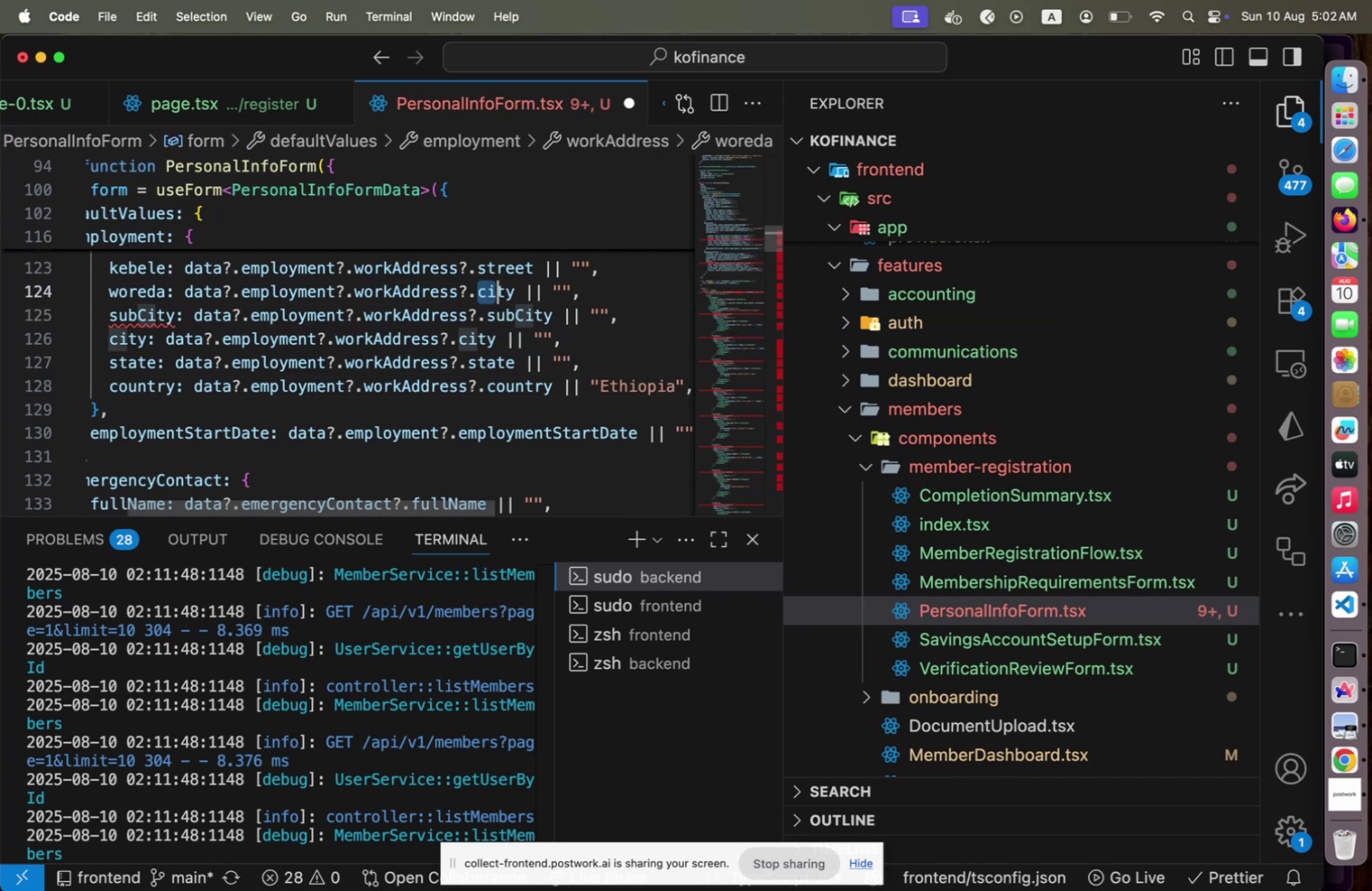 
key(Shift+ArrowRight)
 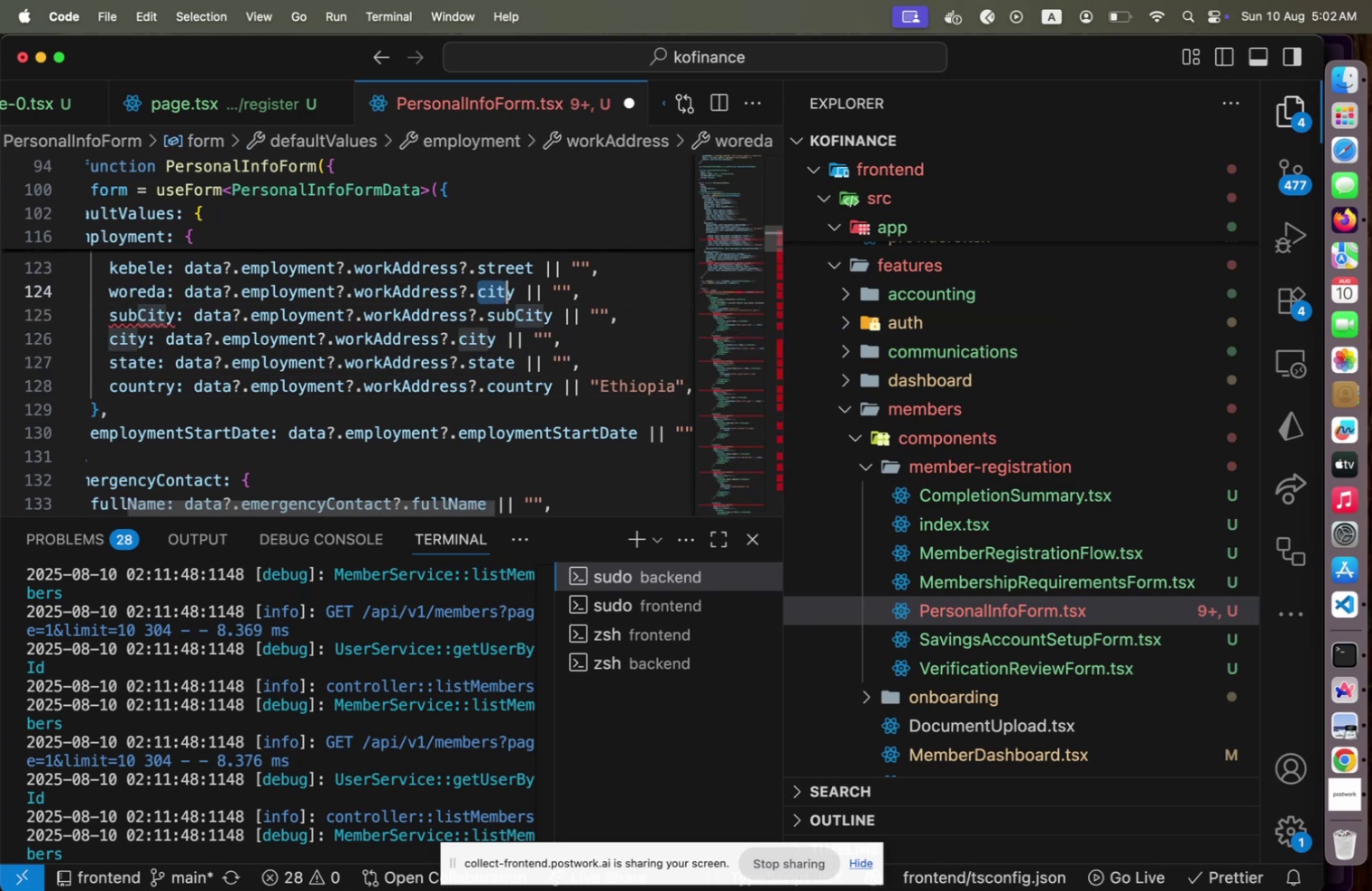 
key(Shift+ArrowRight)
 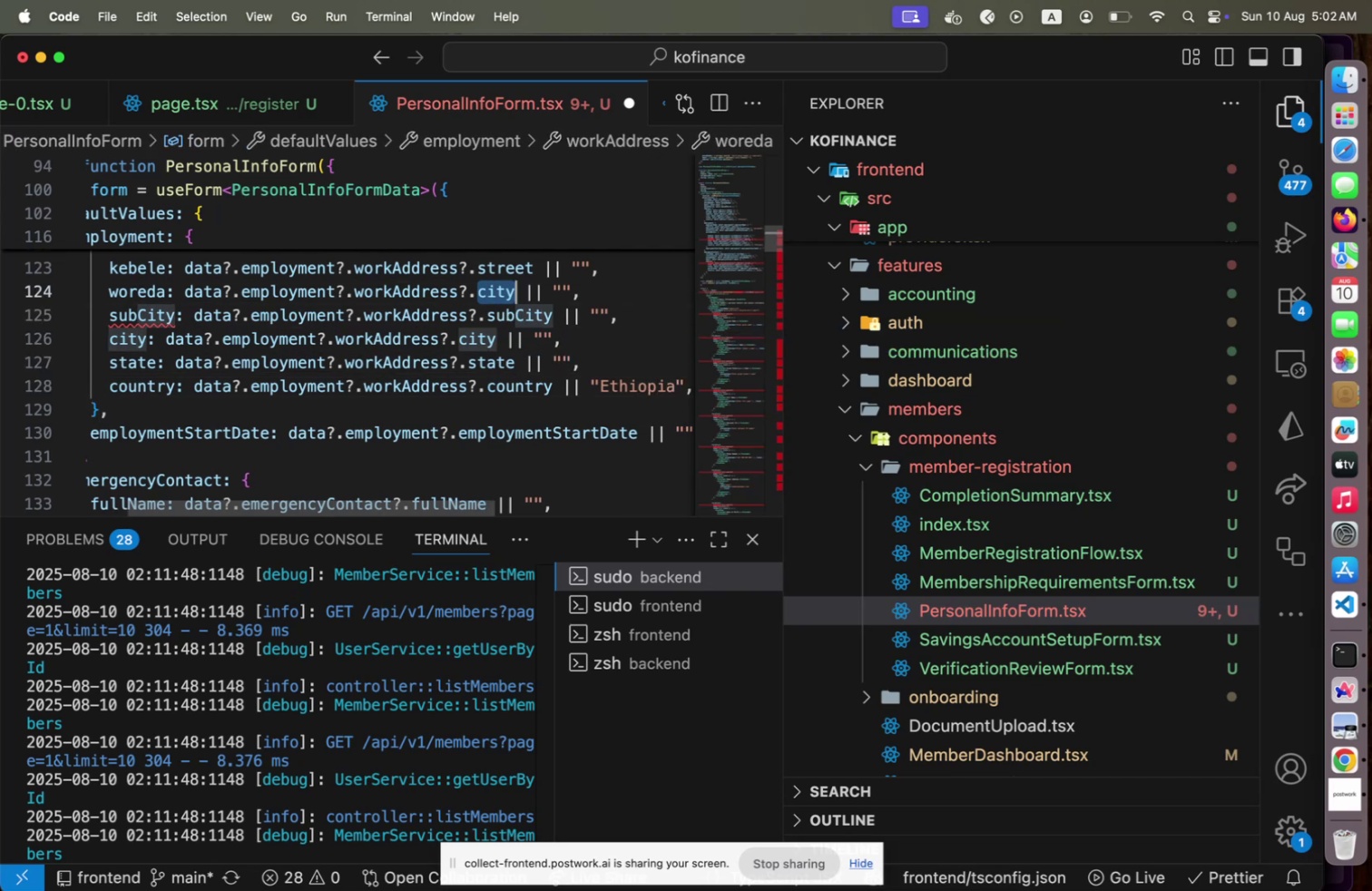 
type(woreda)
 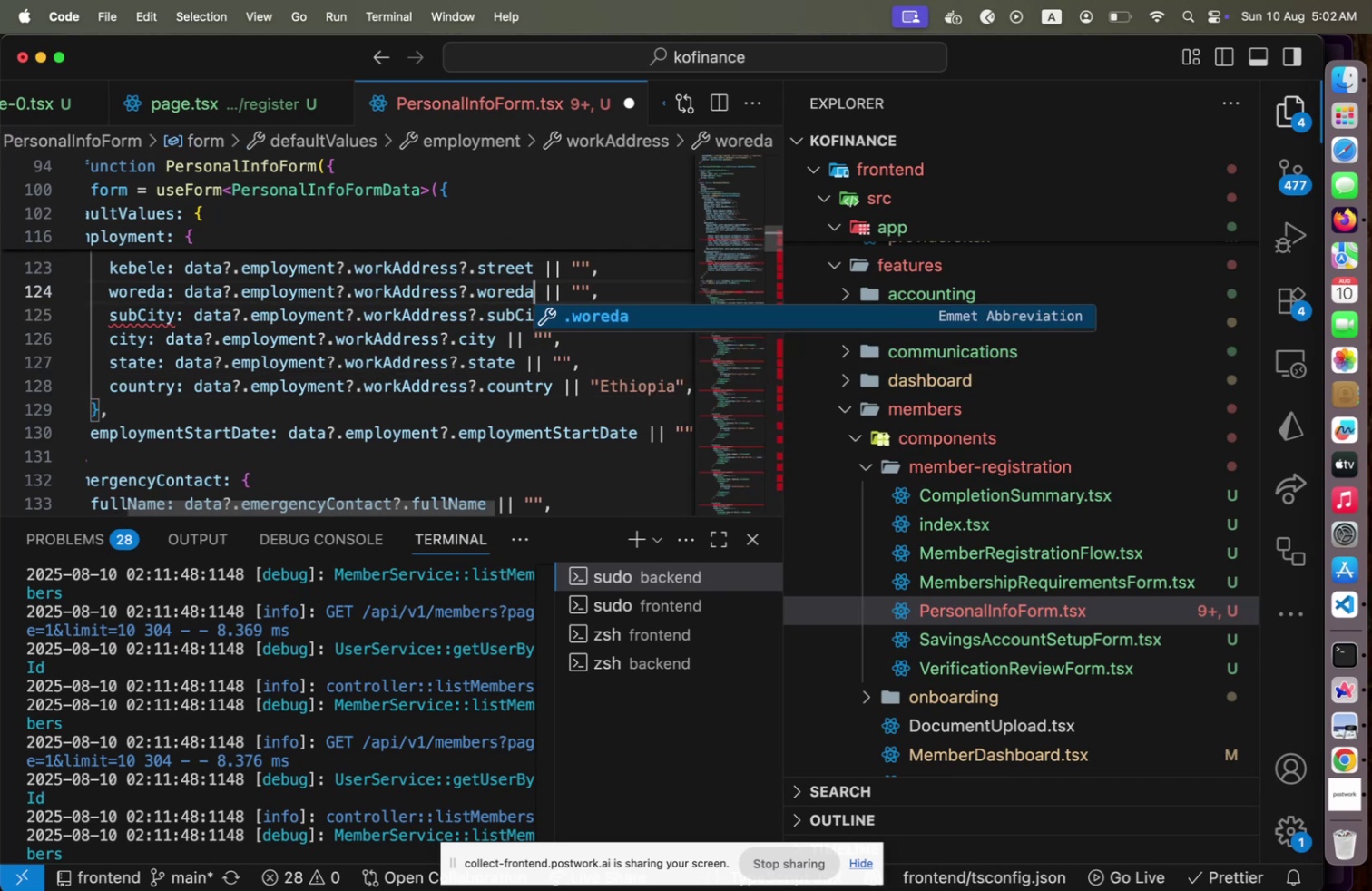 
key(ArrowRight)
 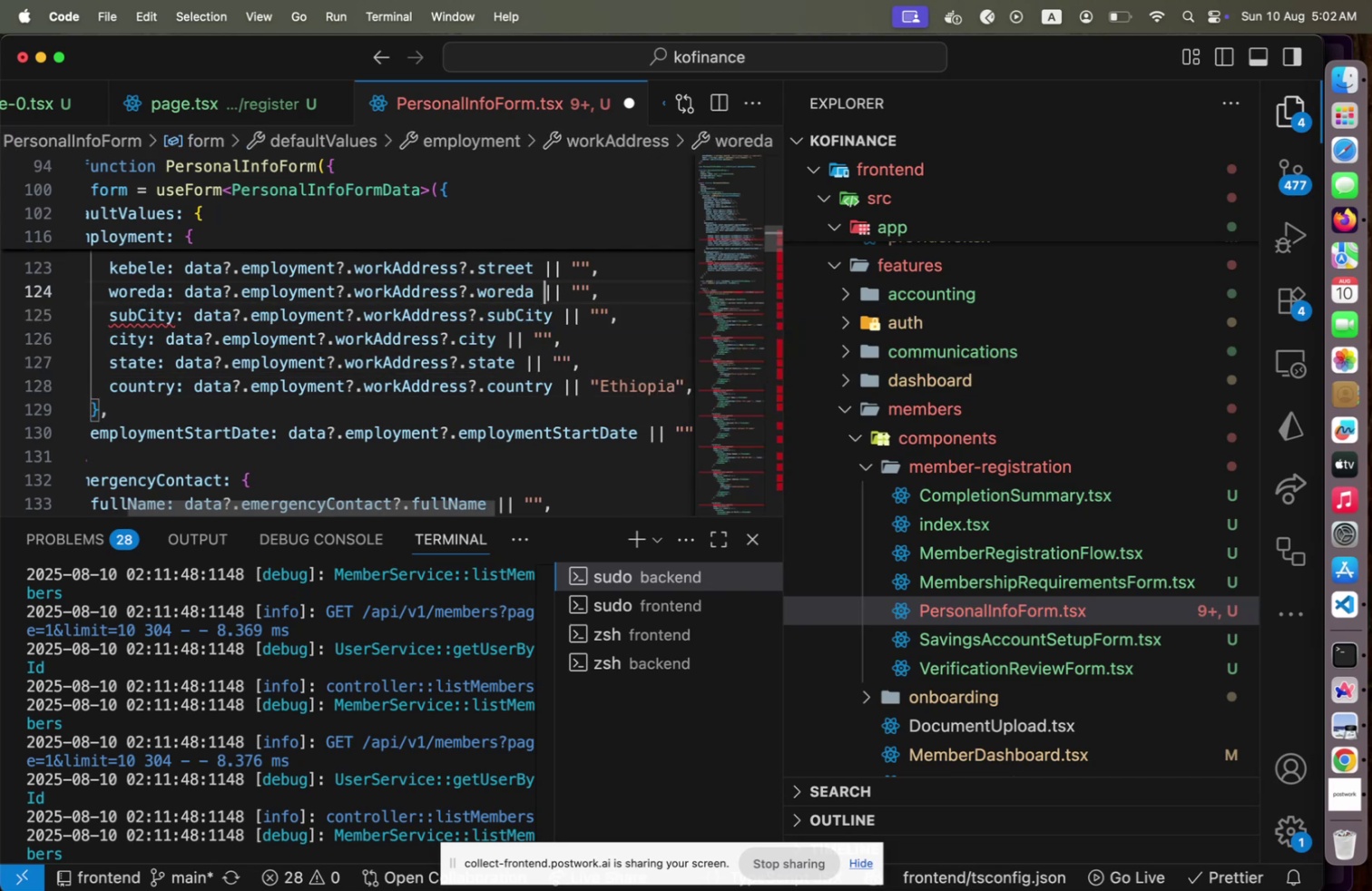 
key(ArrowUp)
 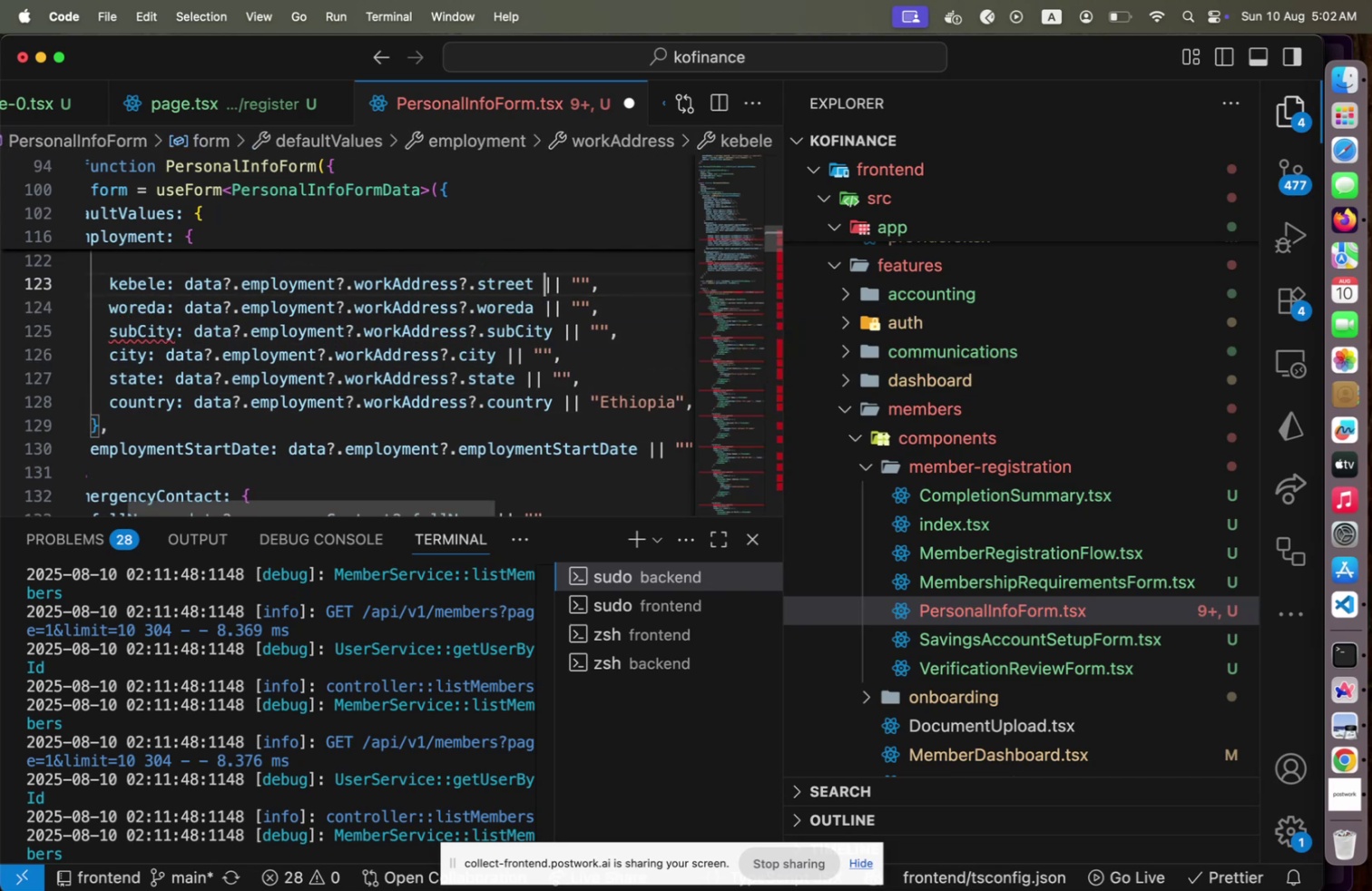 
key(ArrowLeft)
 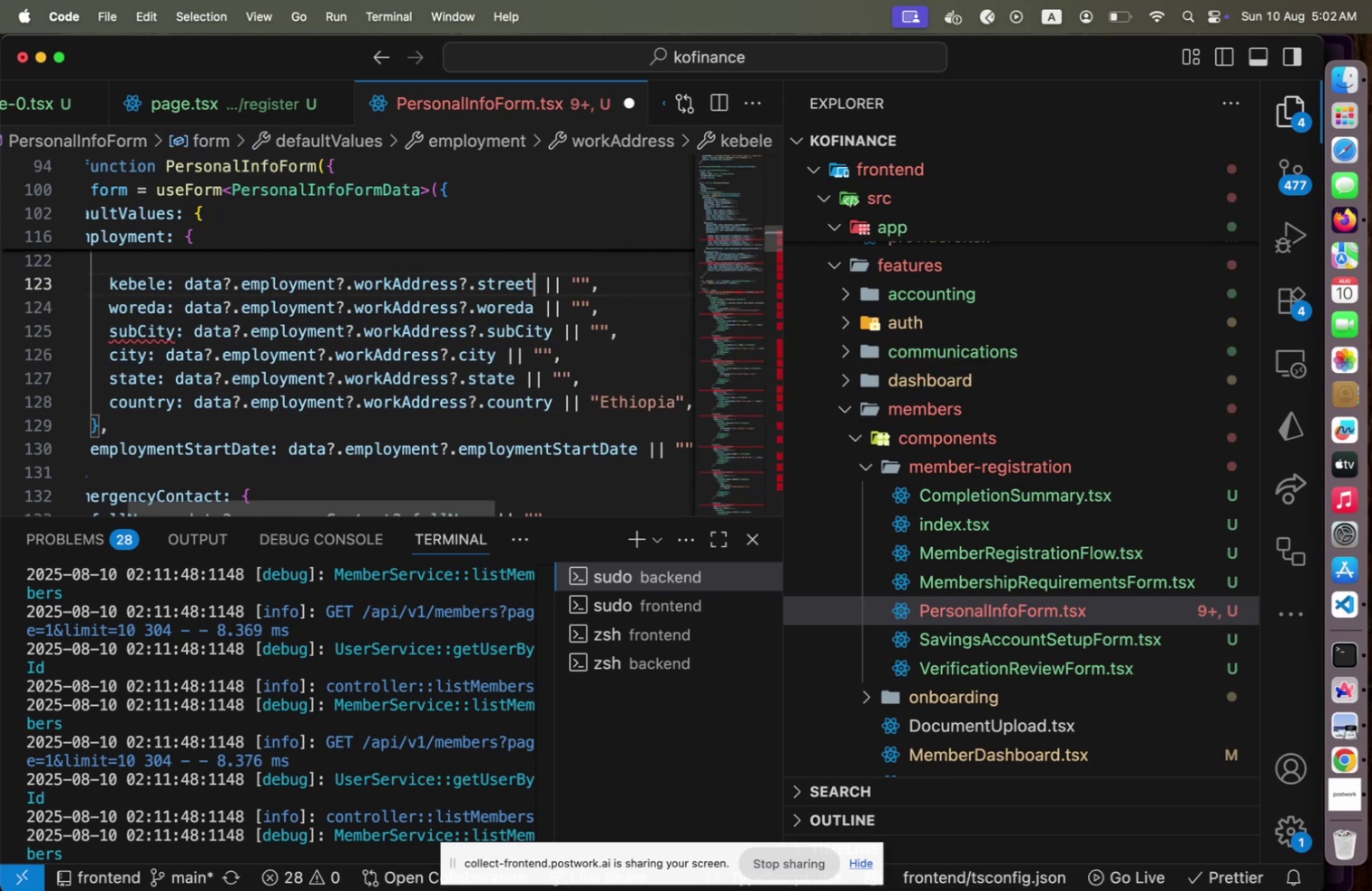 
key(Shift+ArrowLeft)
 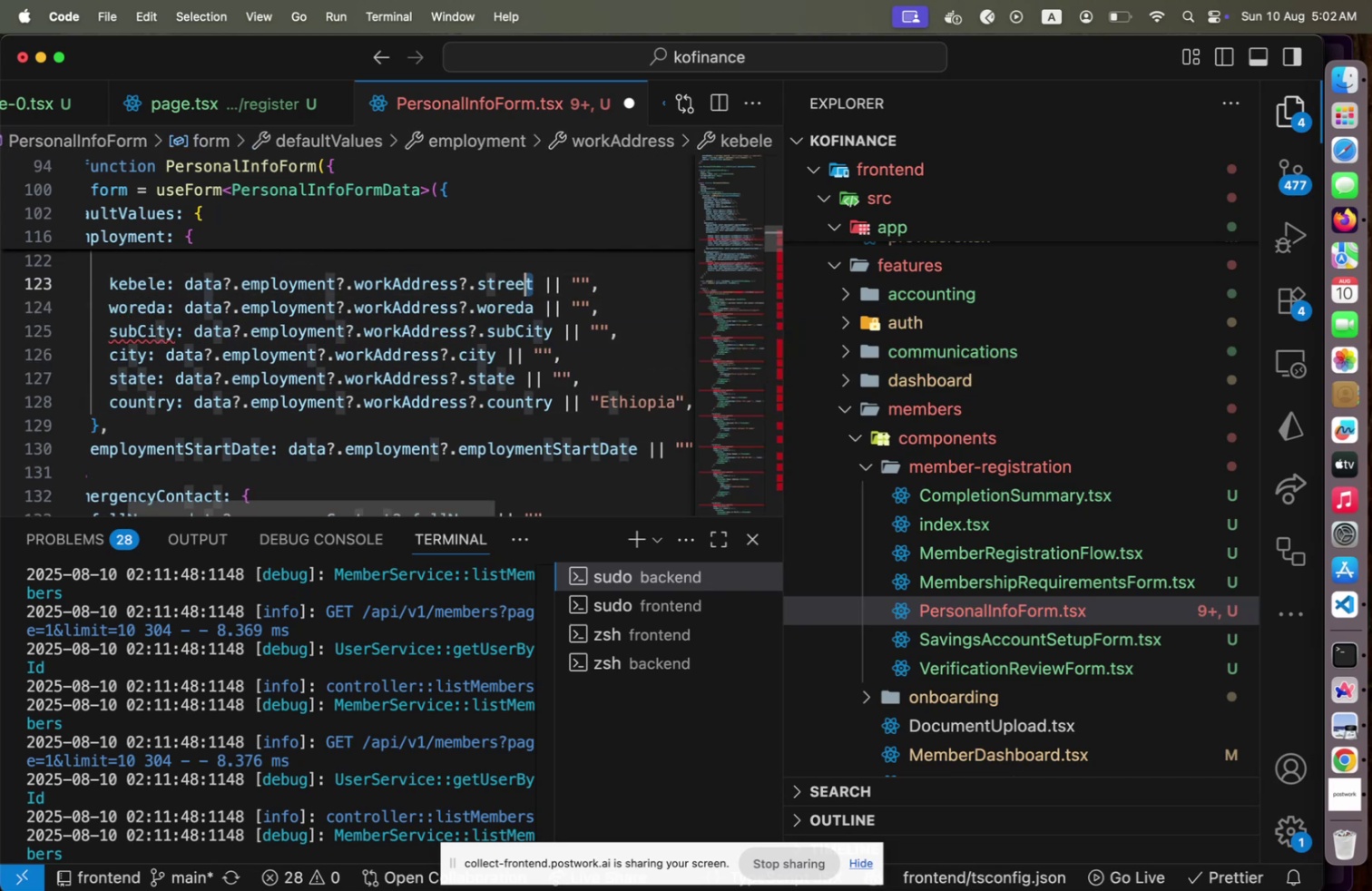 
key(Shift+ArrowLeft)
 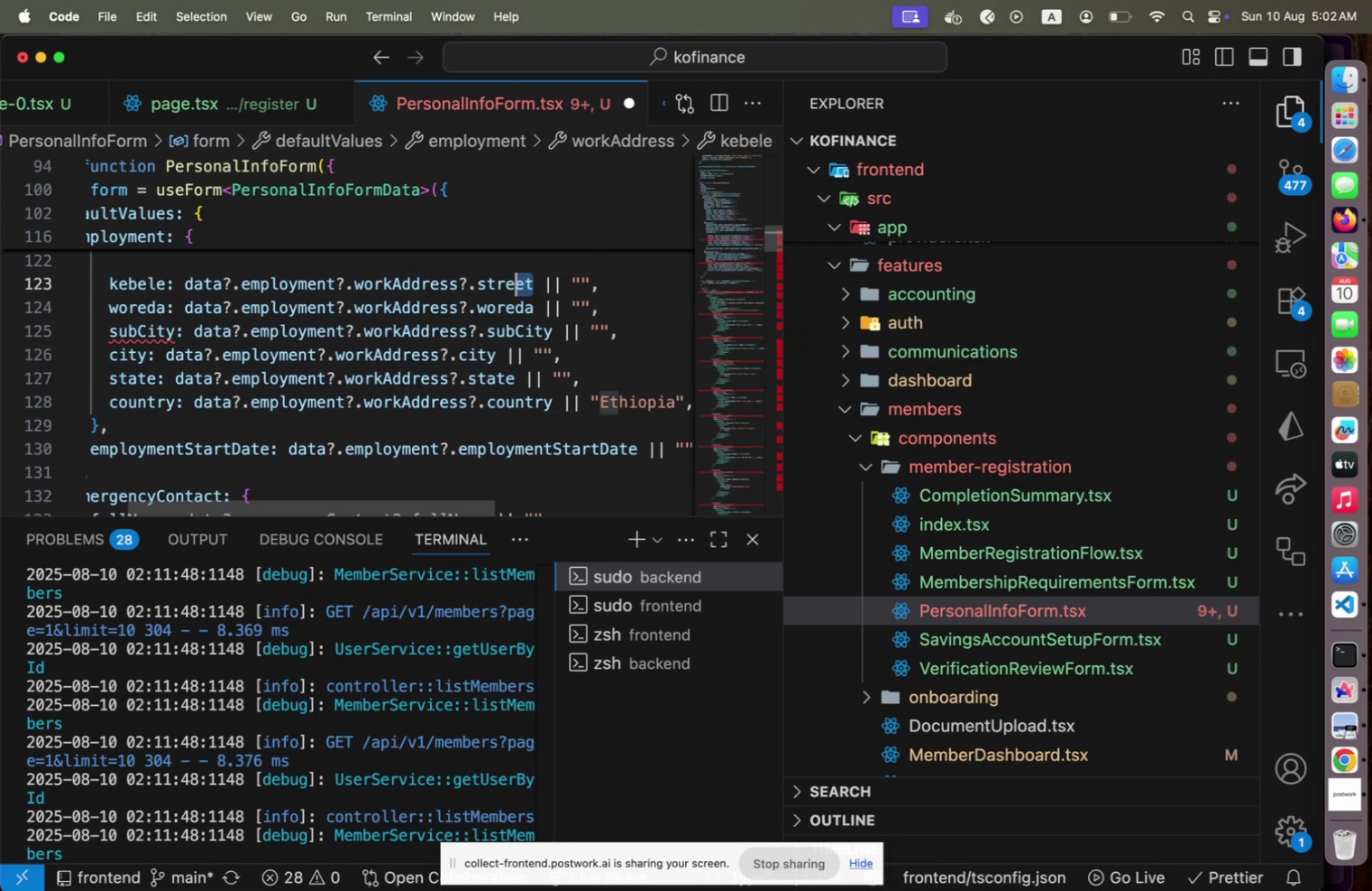 
key(Shift+ArrowLeft)
 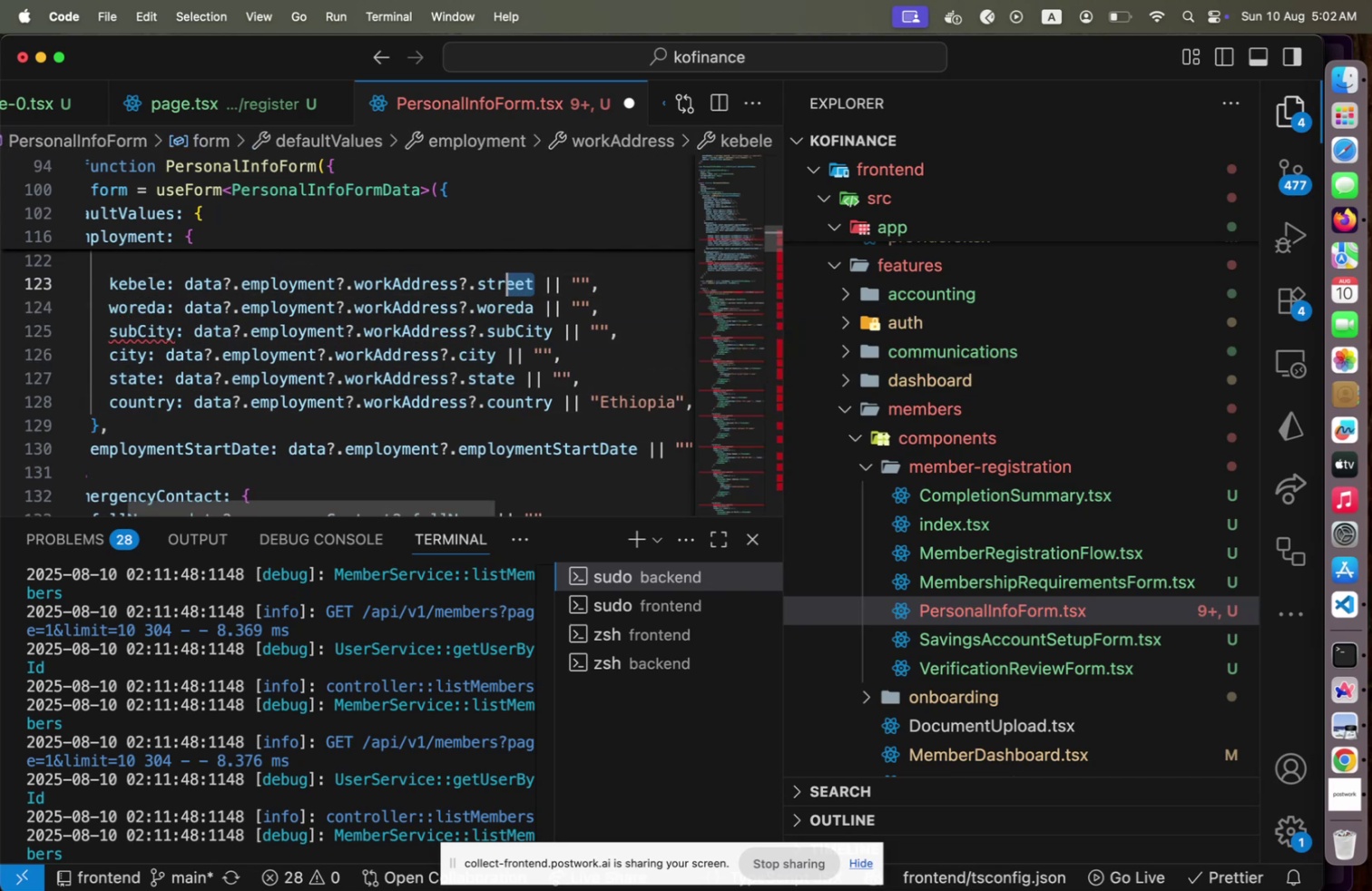 
key(Shift+ArrowLeft)
 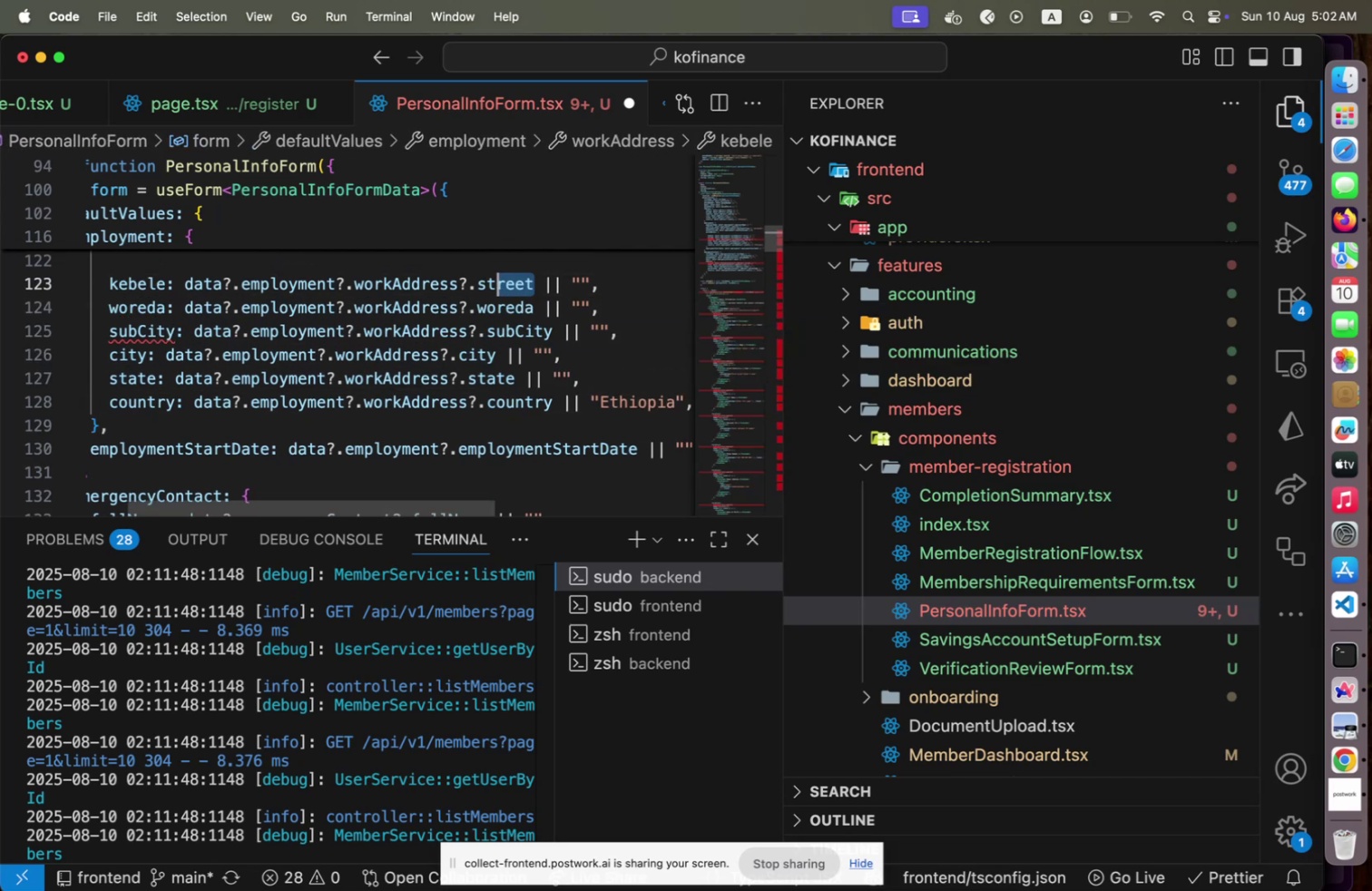 
key(Shift+ArrowLeft)
 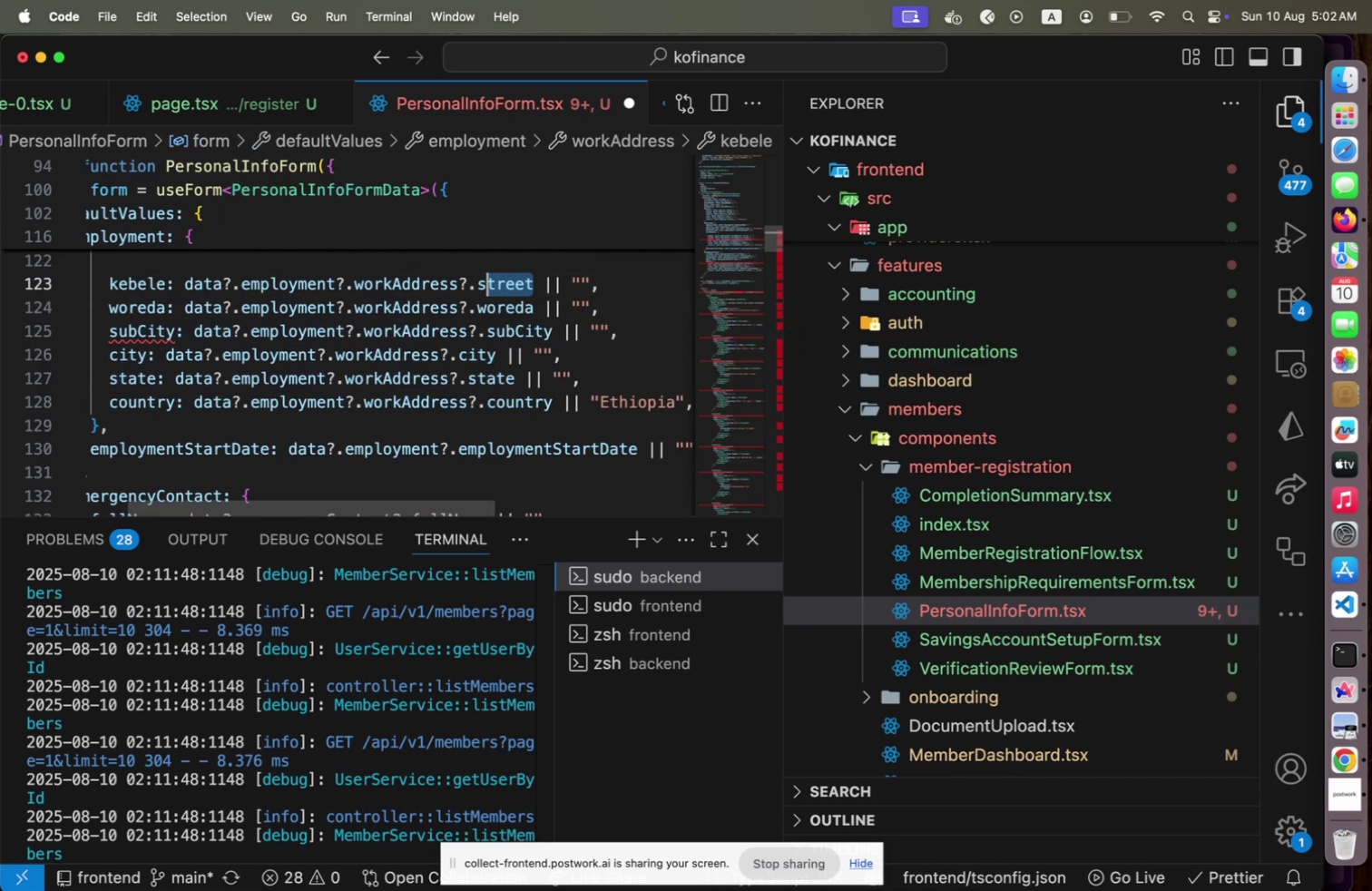 
key(Shift+ArrowLeft)
 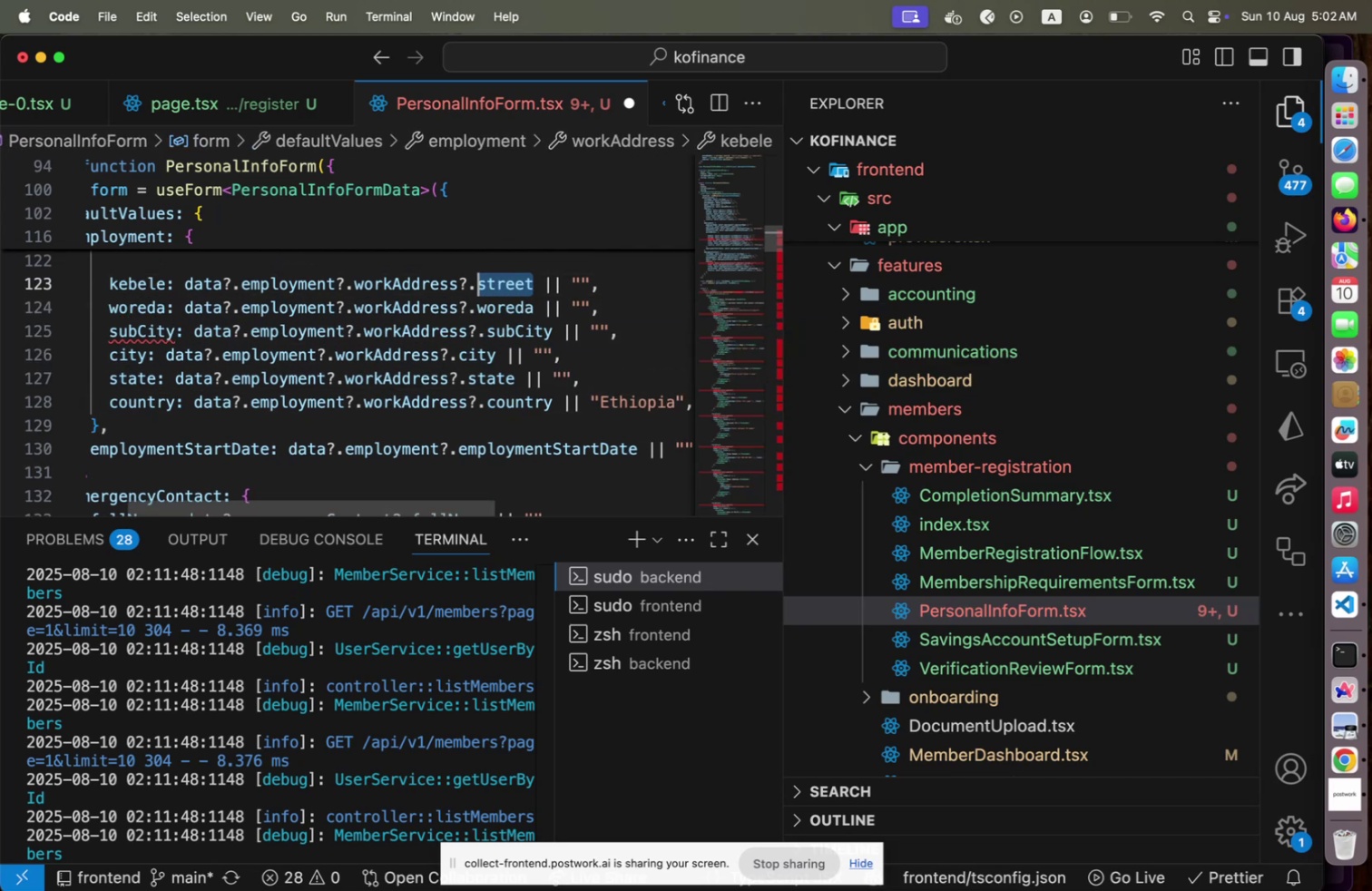 
type(kebele)
 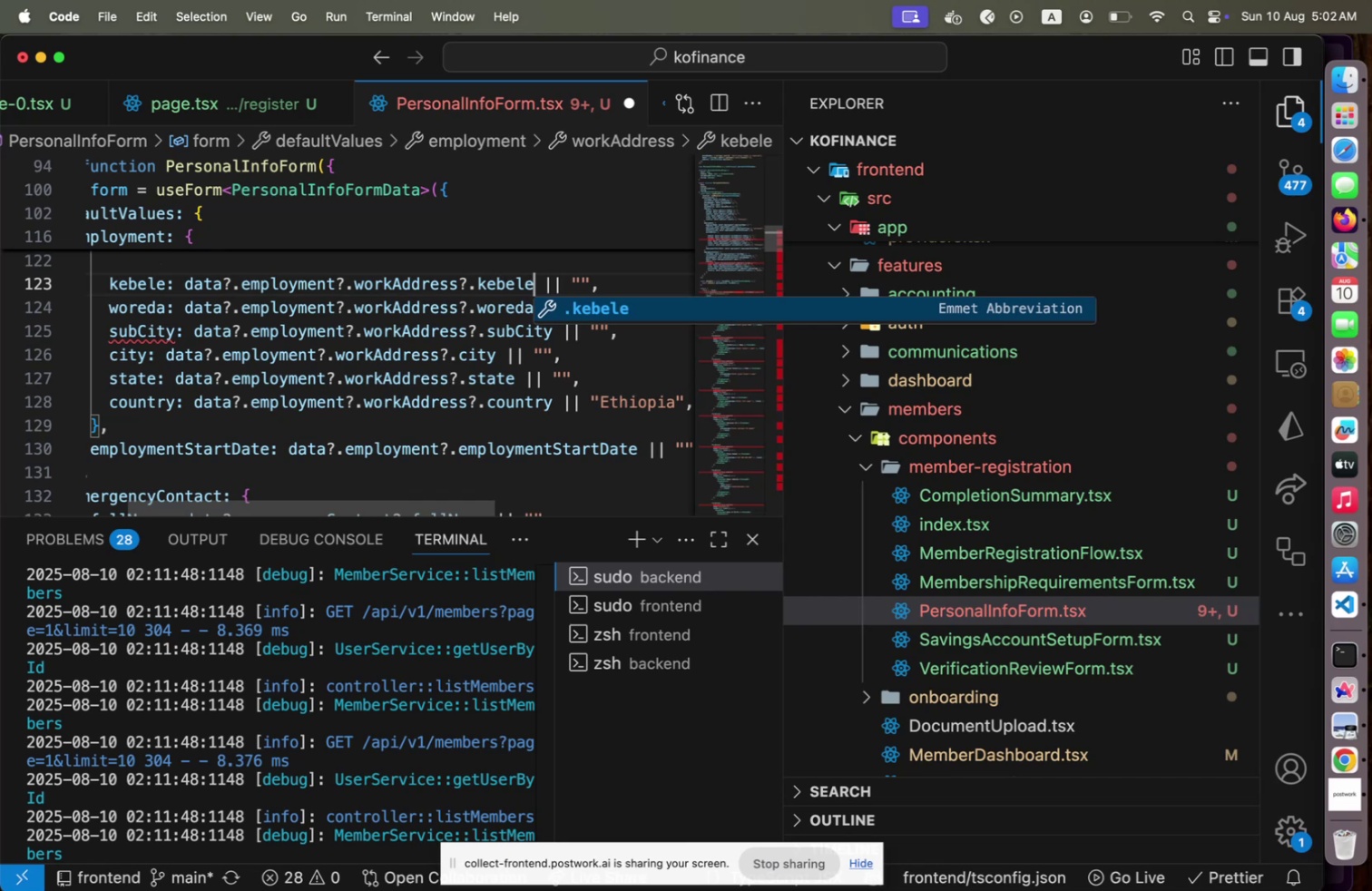 
key(ArrowRight)
 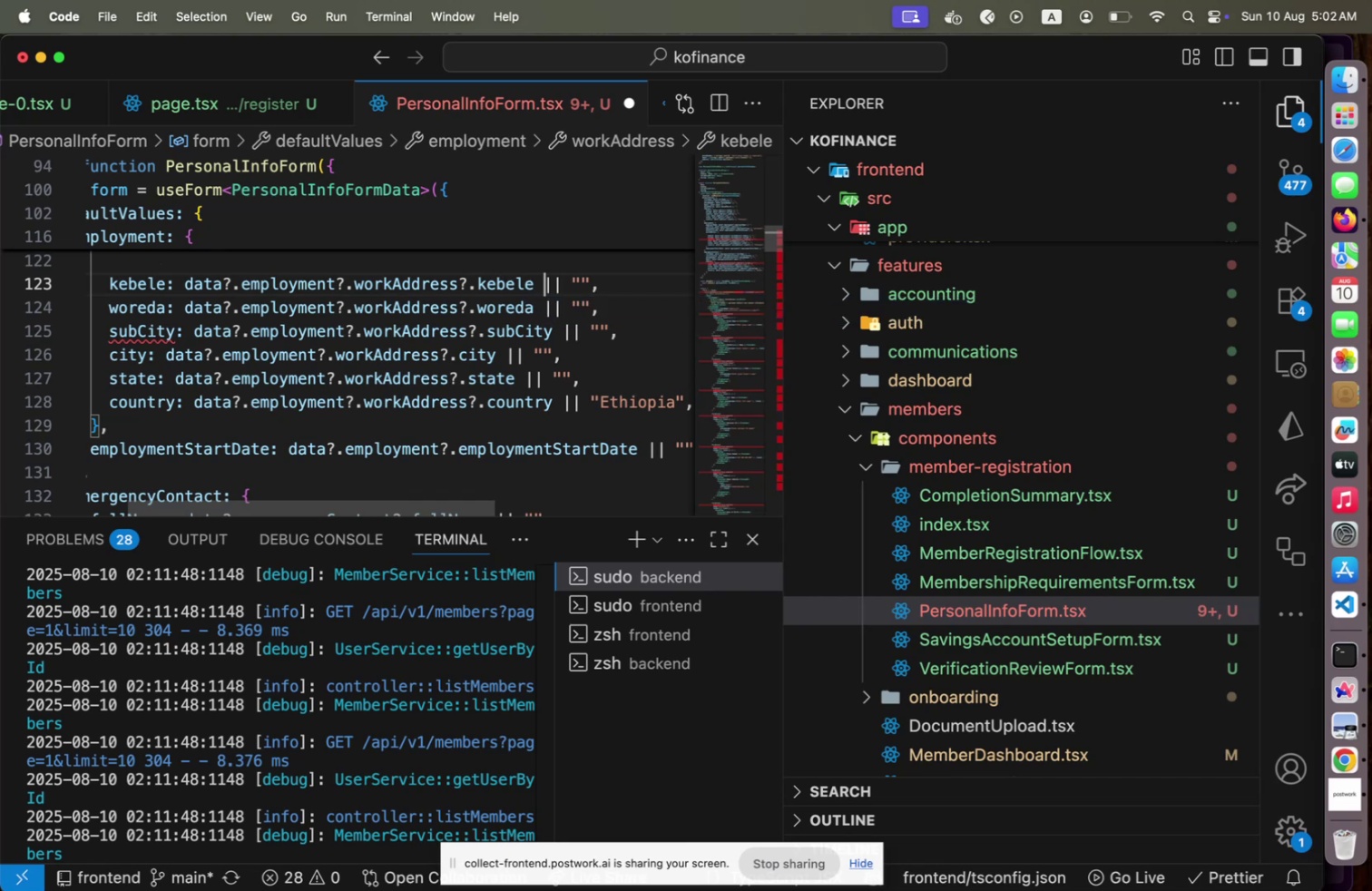 
key(ArrowDown)
 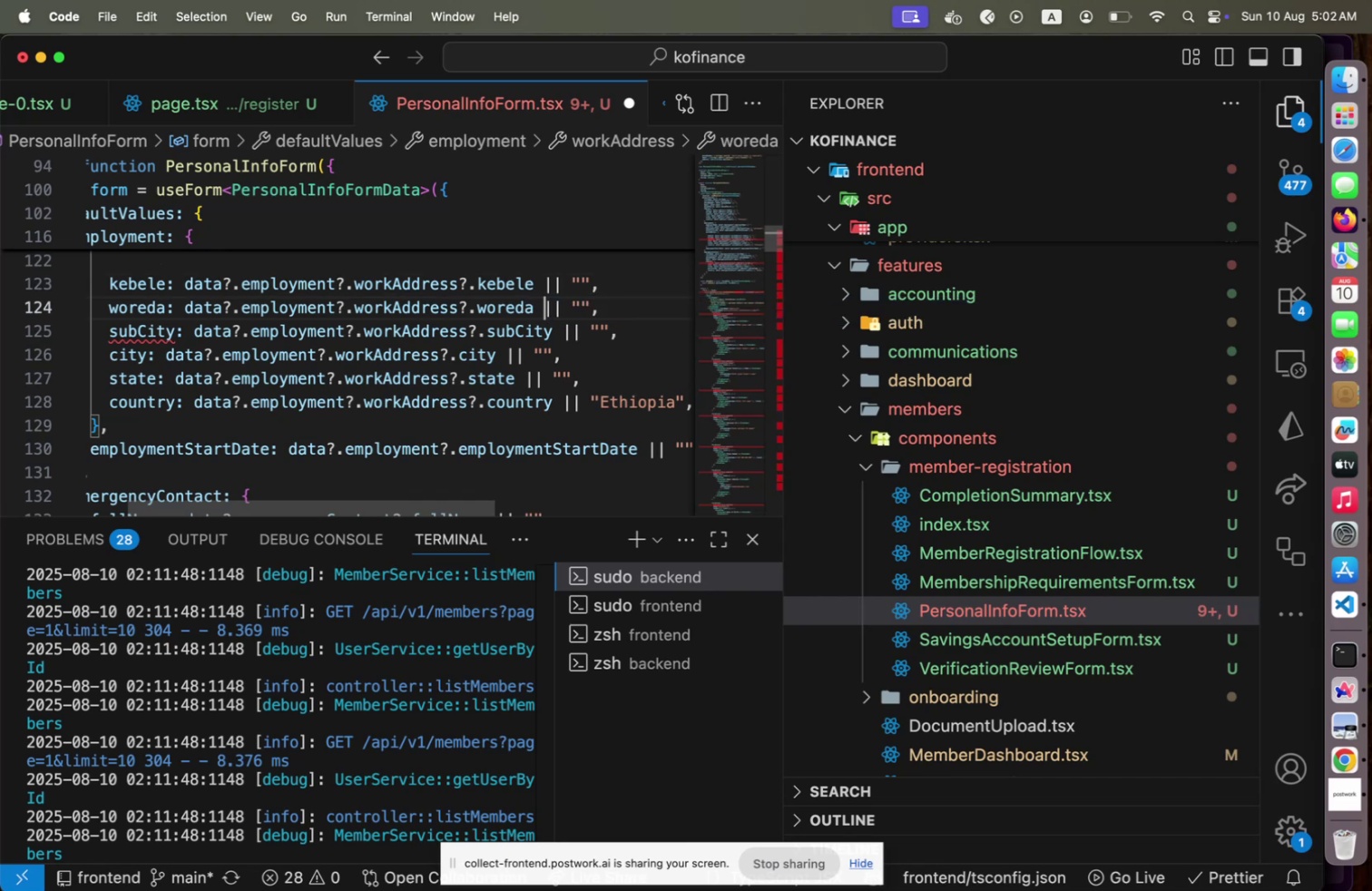 
key(ArrowDown)
 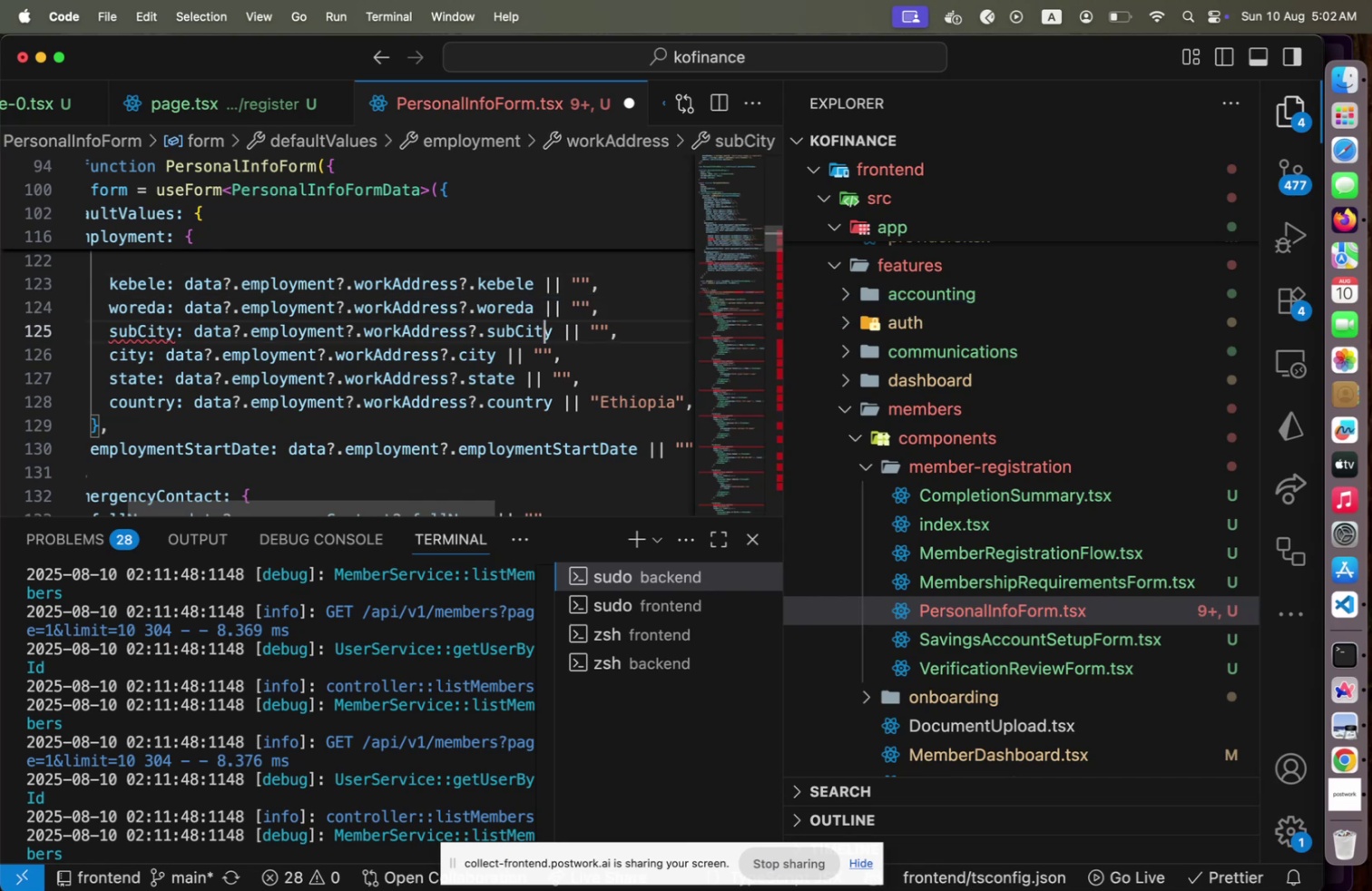 
key(Home)
 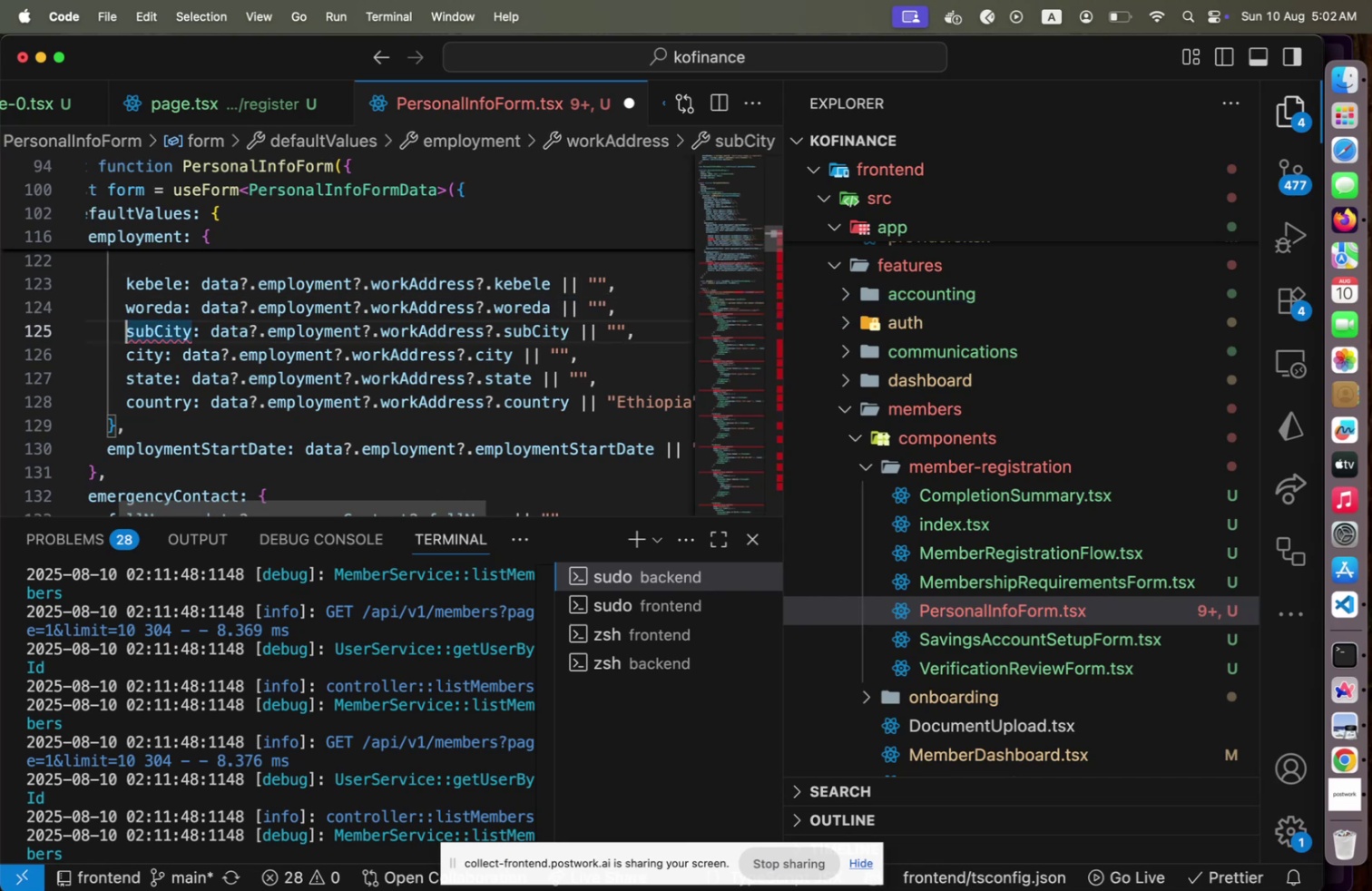 
key(ArrowUp)
 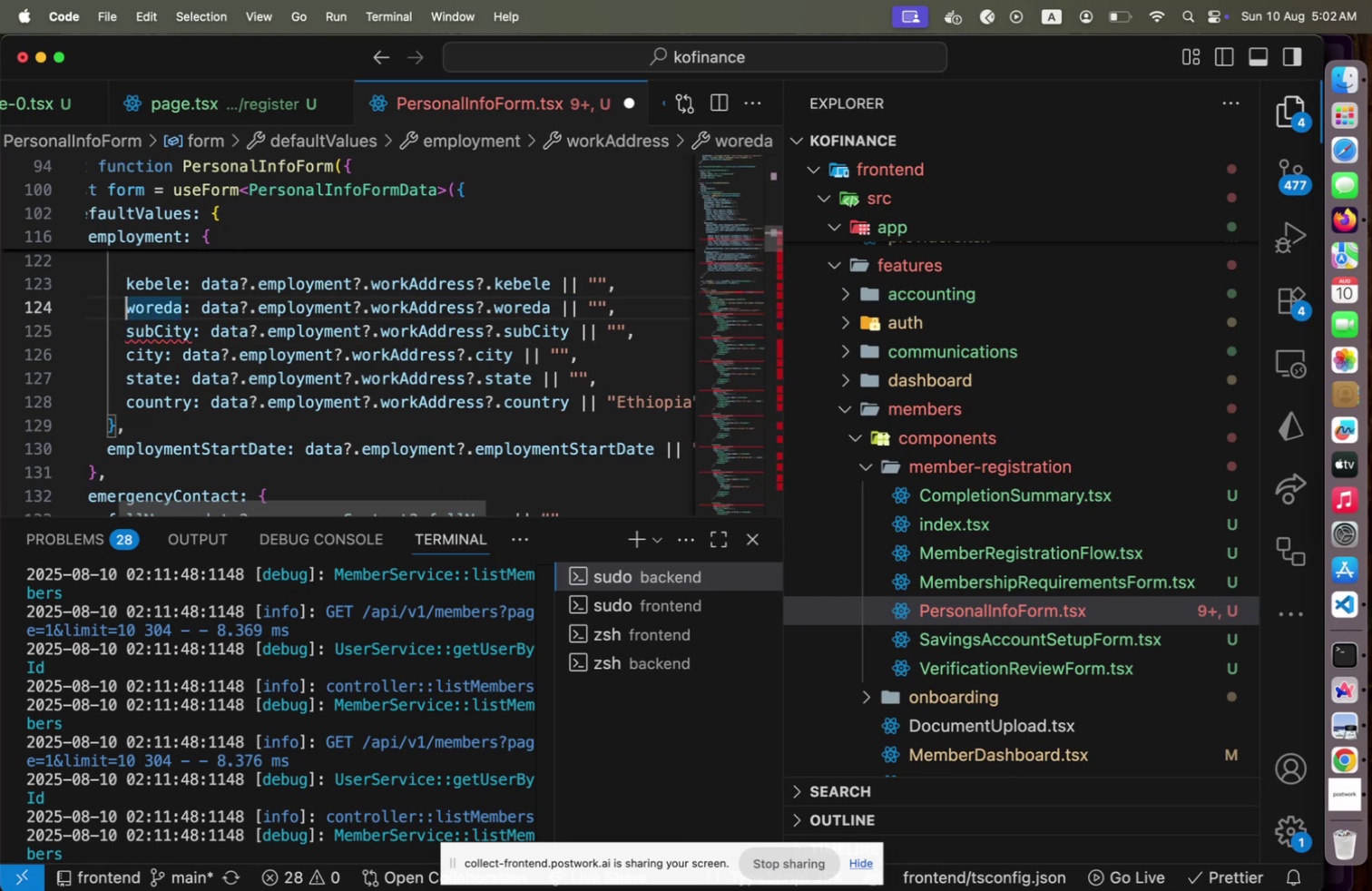 
key(ArrowUp)
 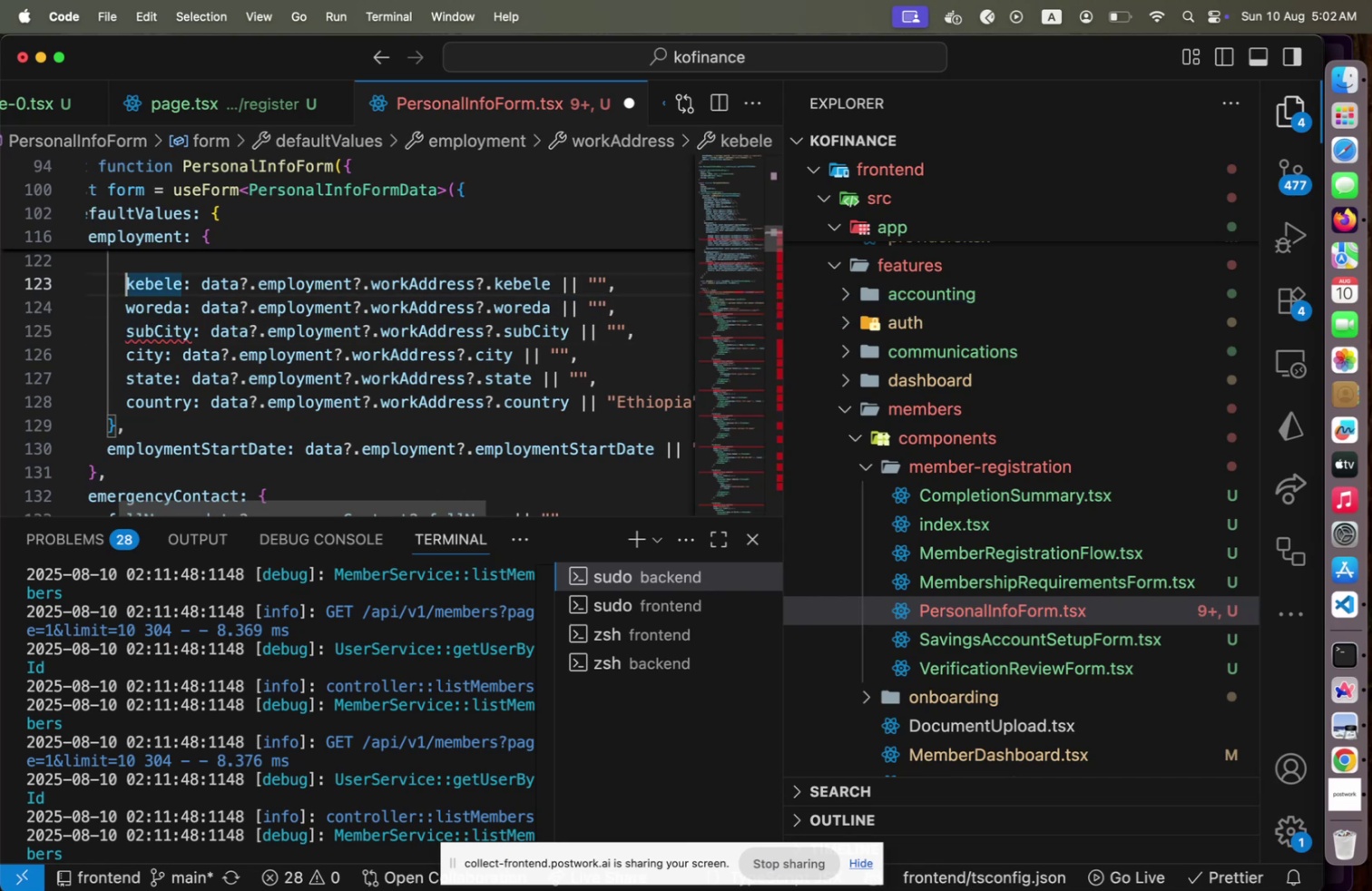 
key(ArrowUp)
 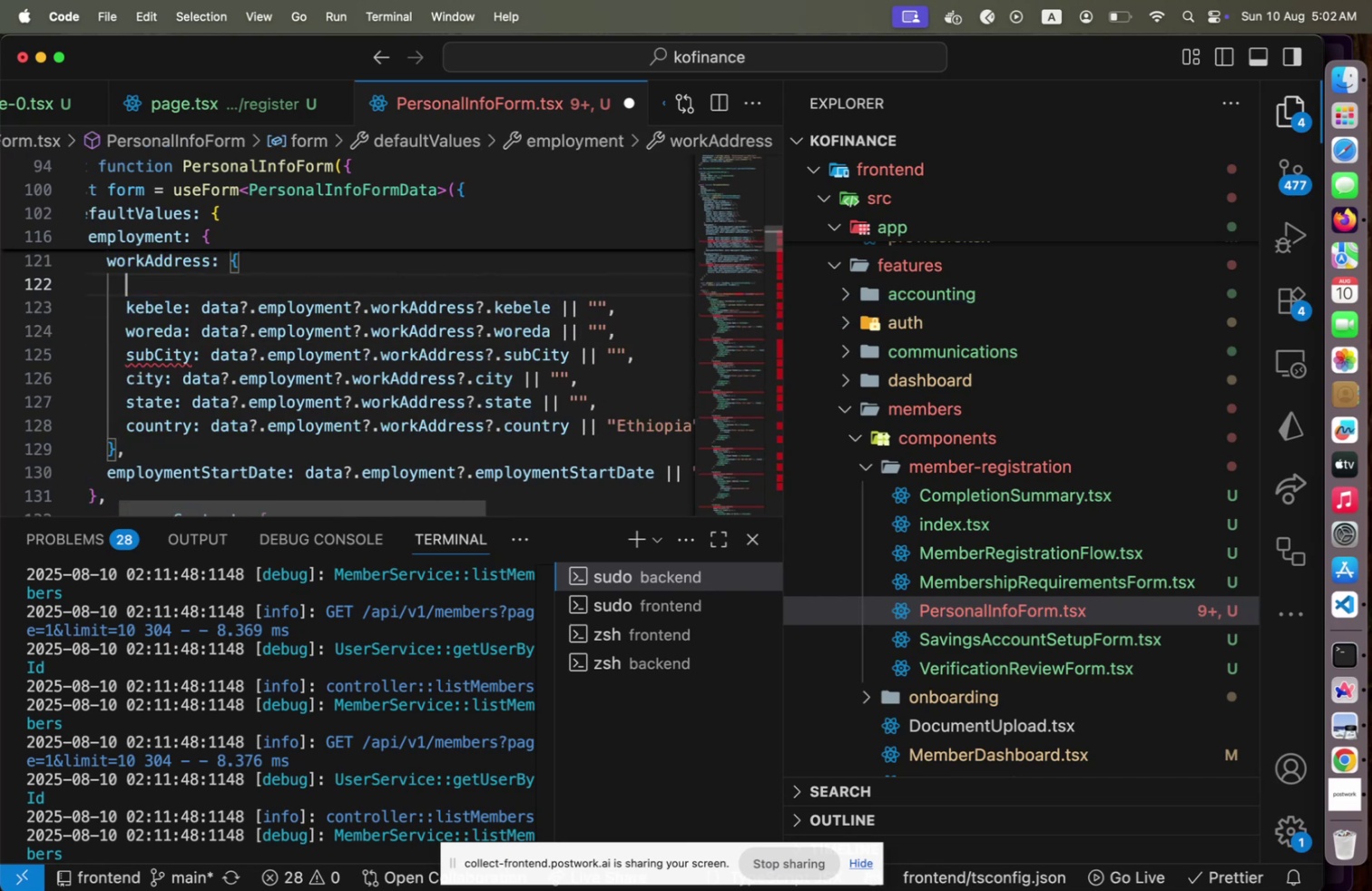 
key(ArrowUp)
 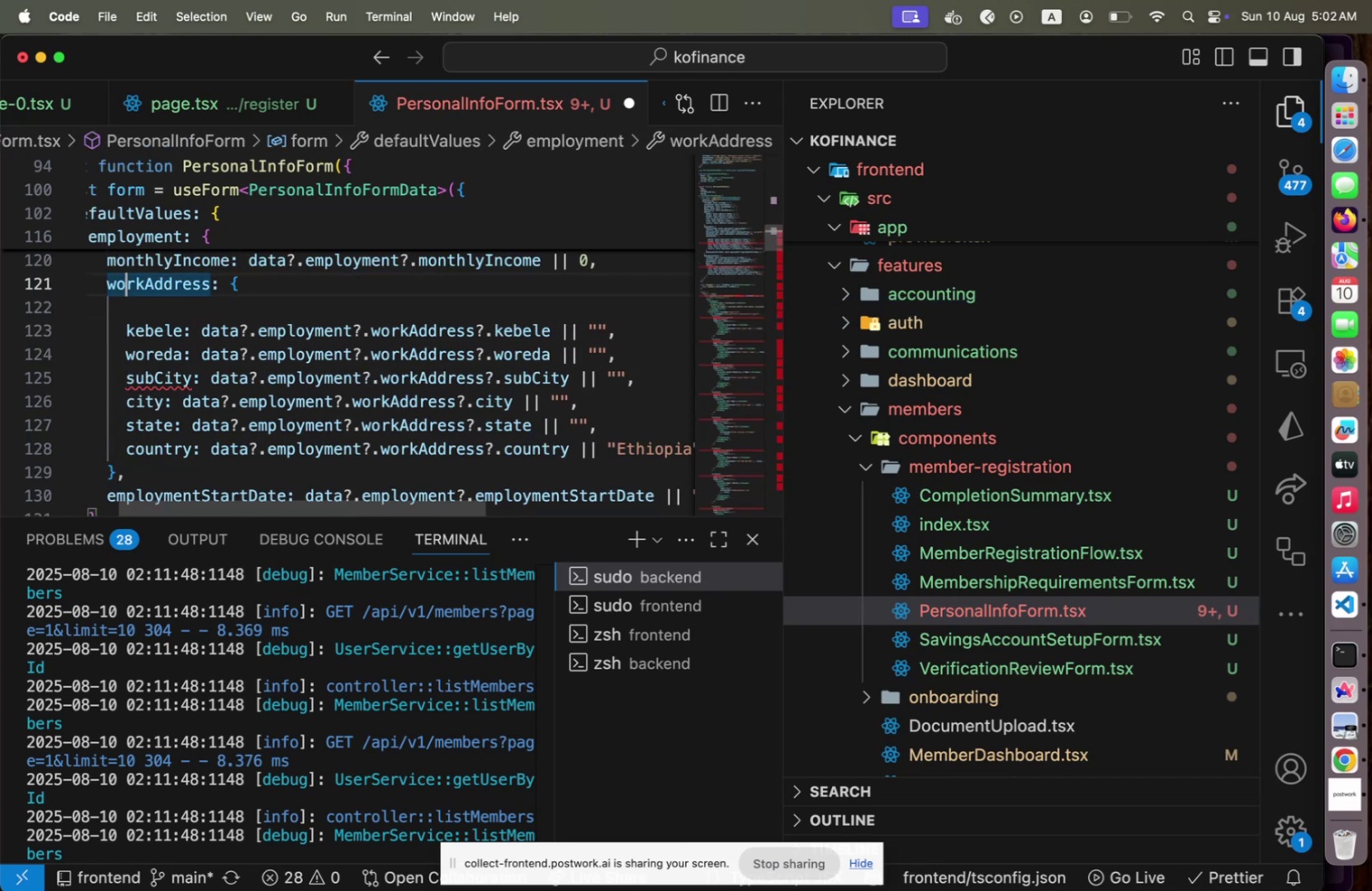 
key(ArrowDown)
 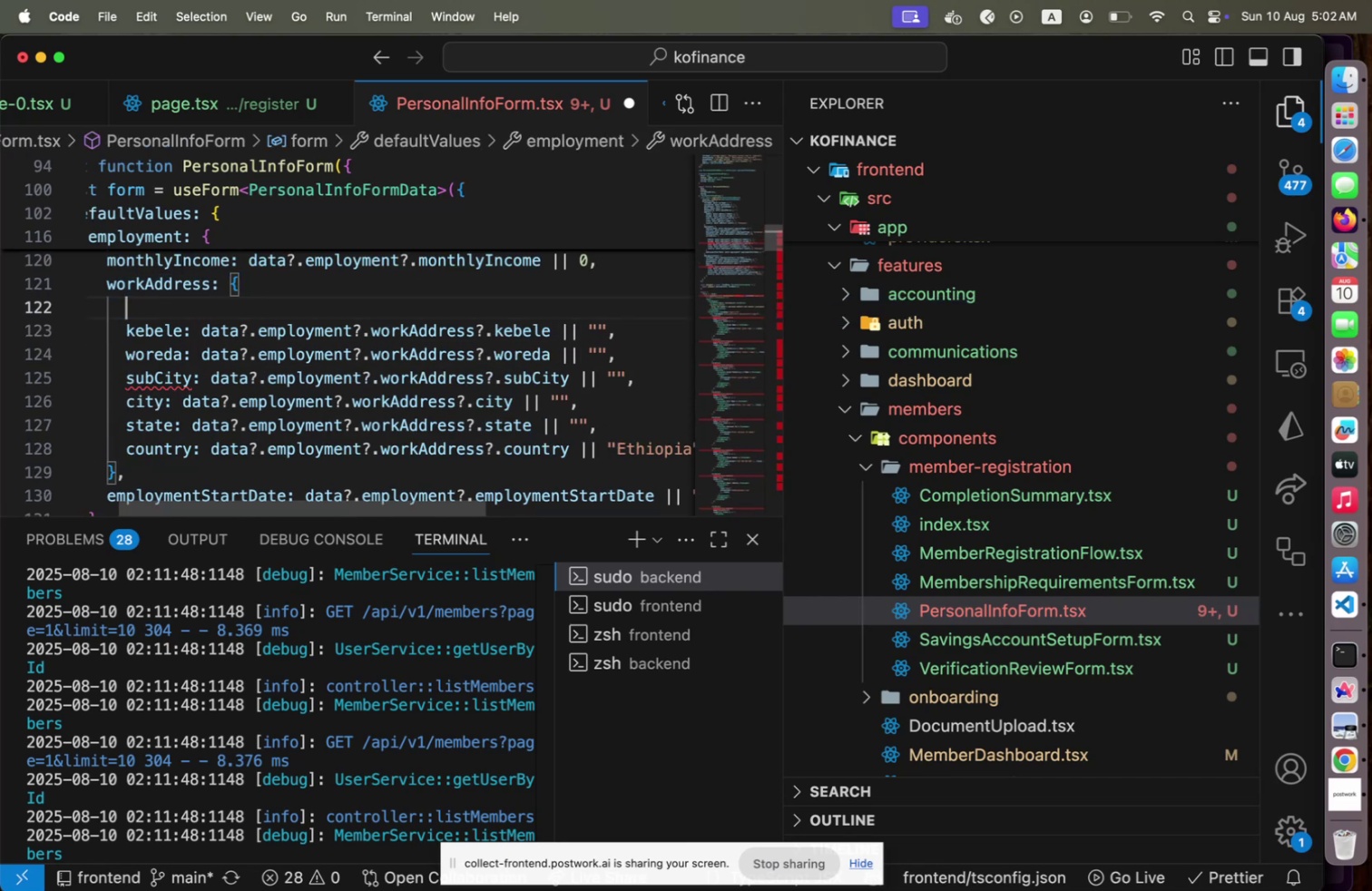 
key(Shift+ShiftLeft)
 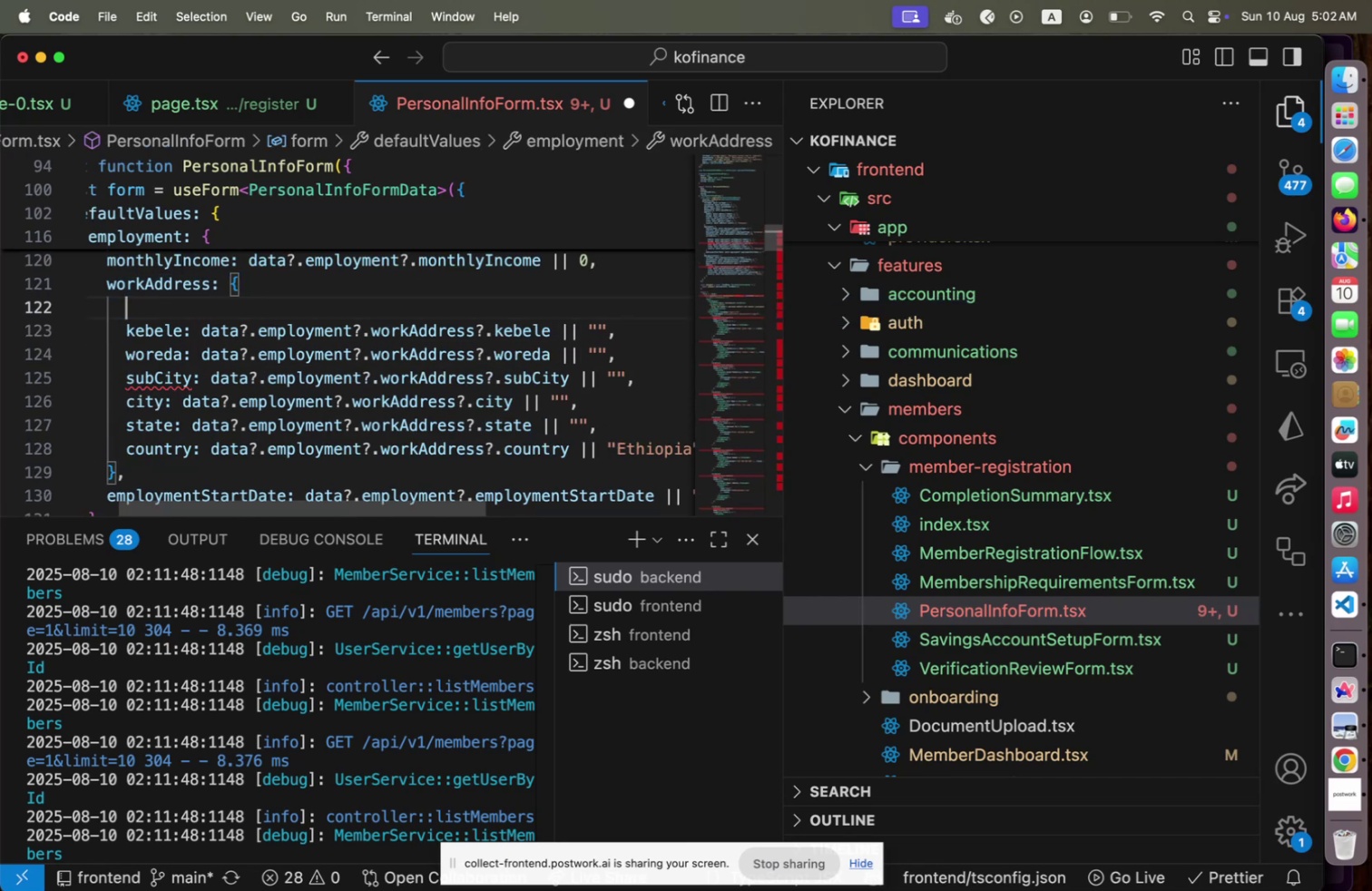 
key(Shift+Home)
 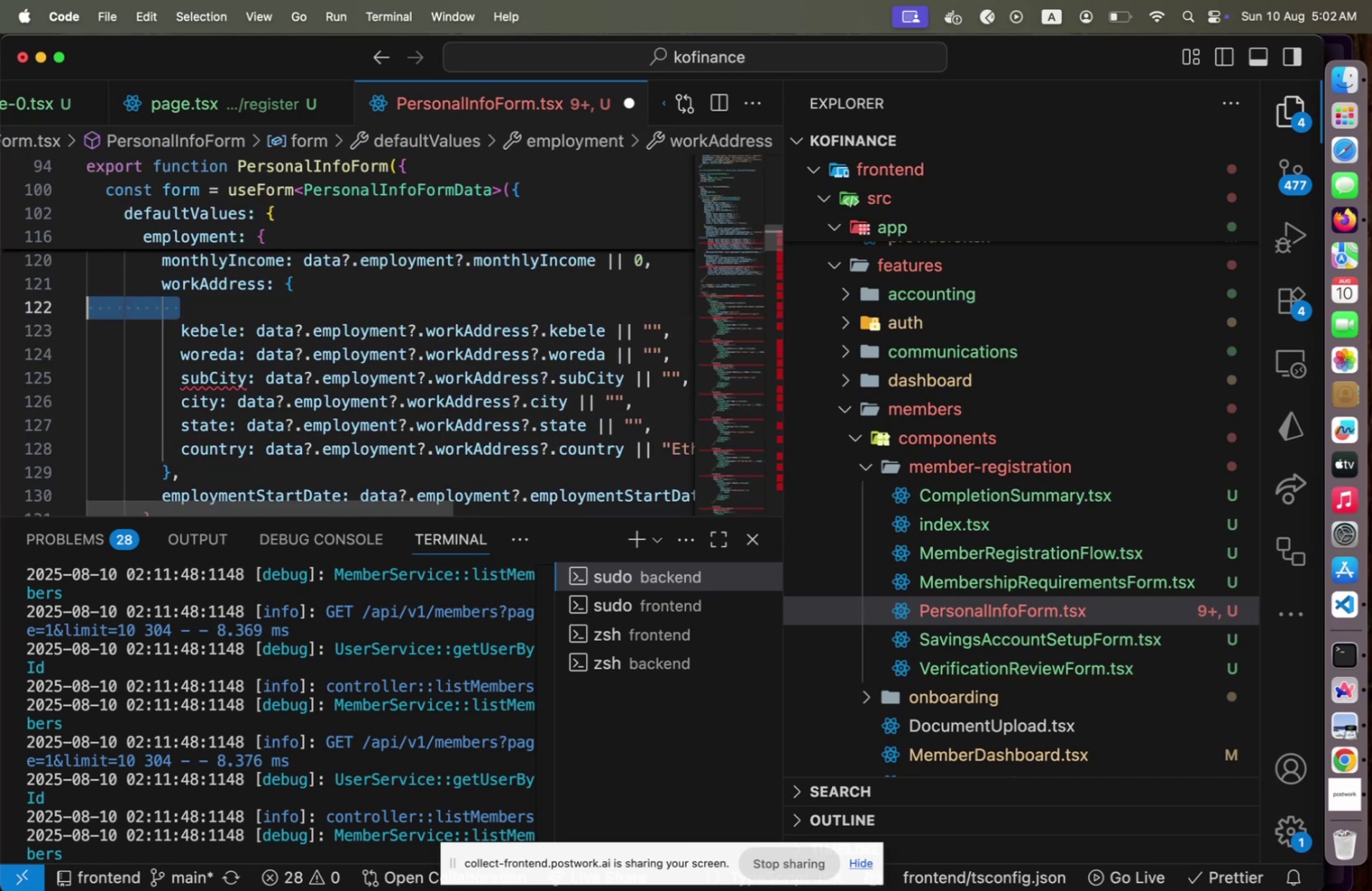 
key(Backspace)
 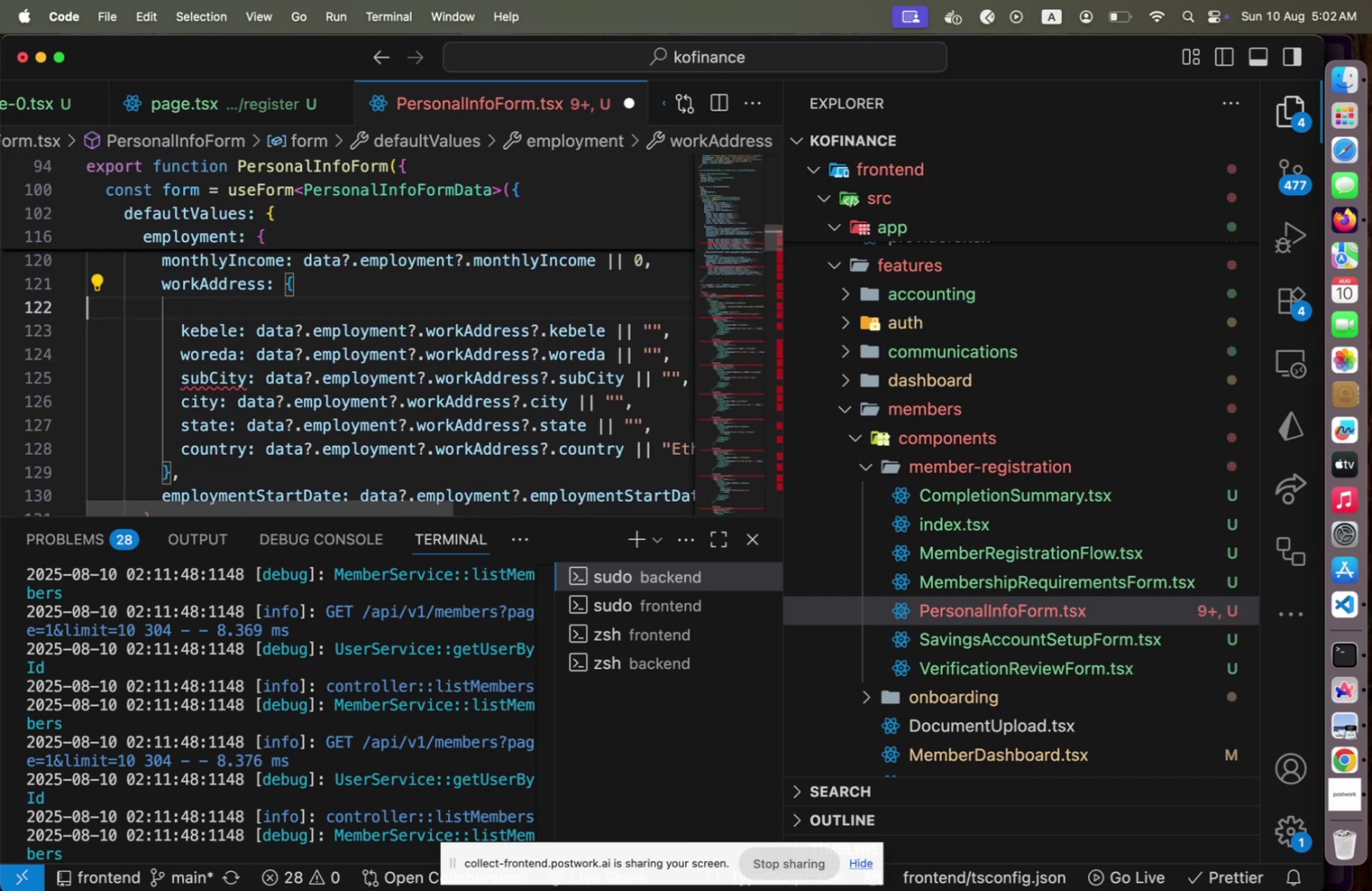 
key(Backspace)
 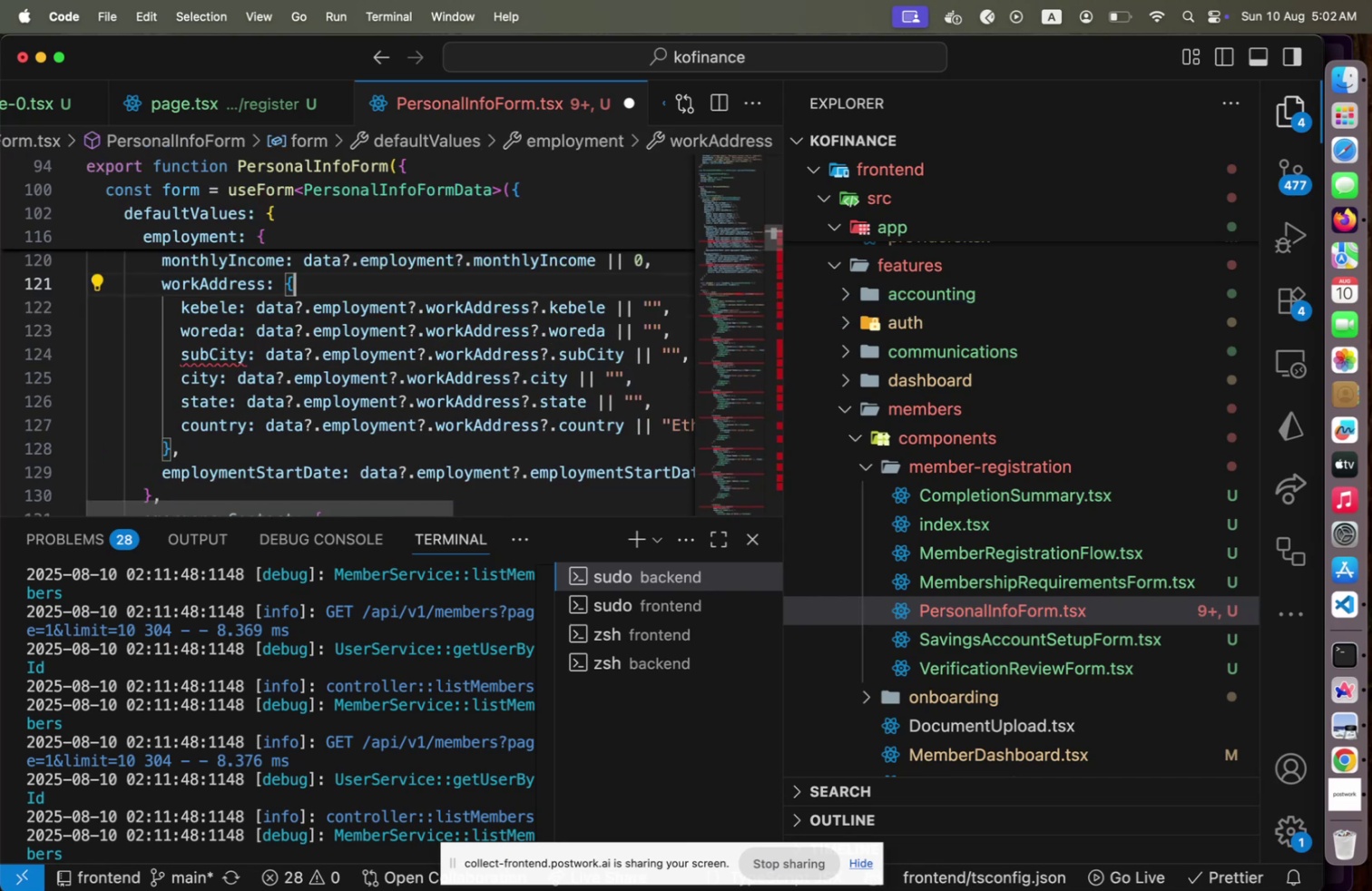 
key(ArrowDown)
 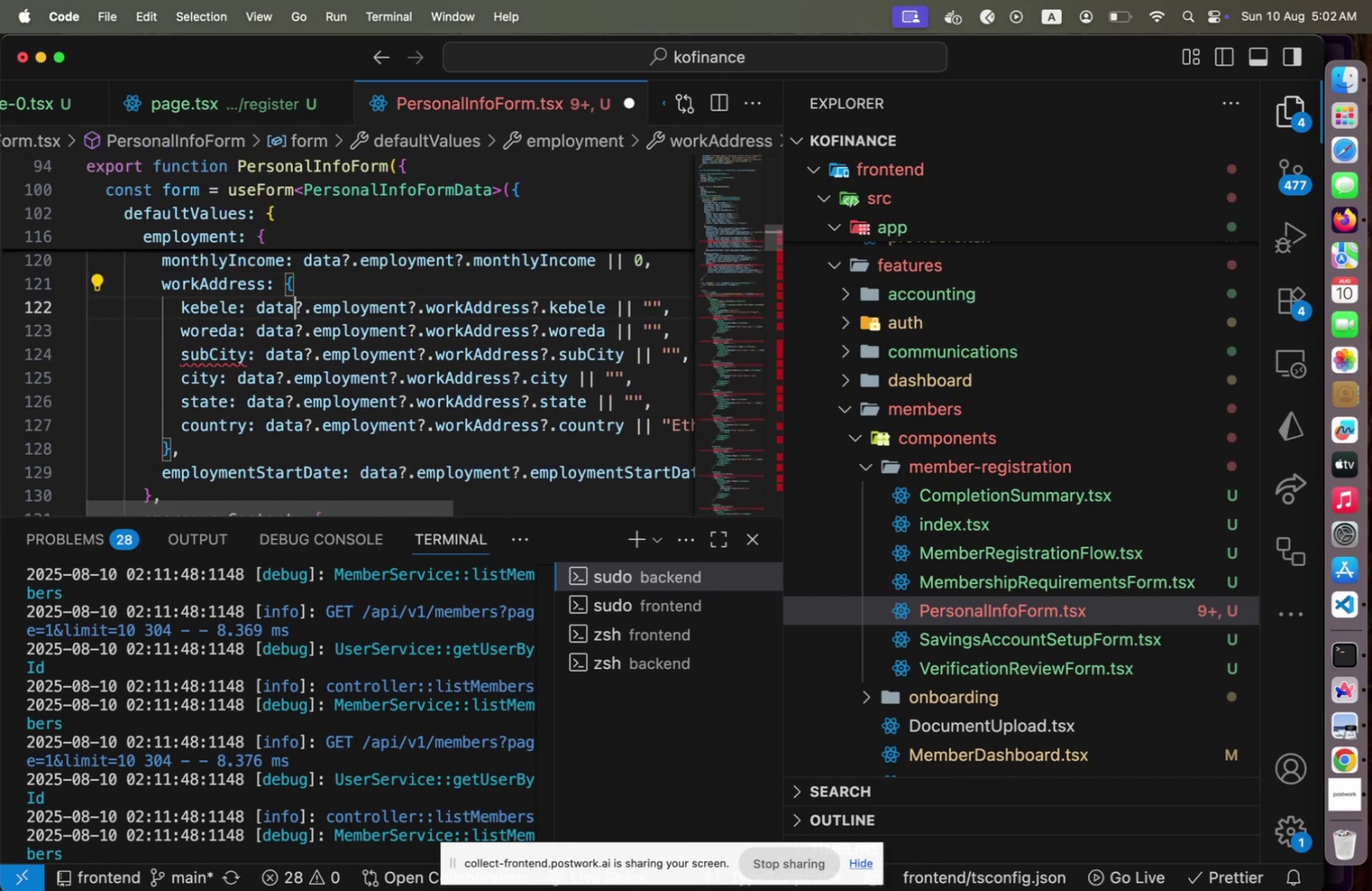 
key(ArrowDown)
 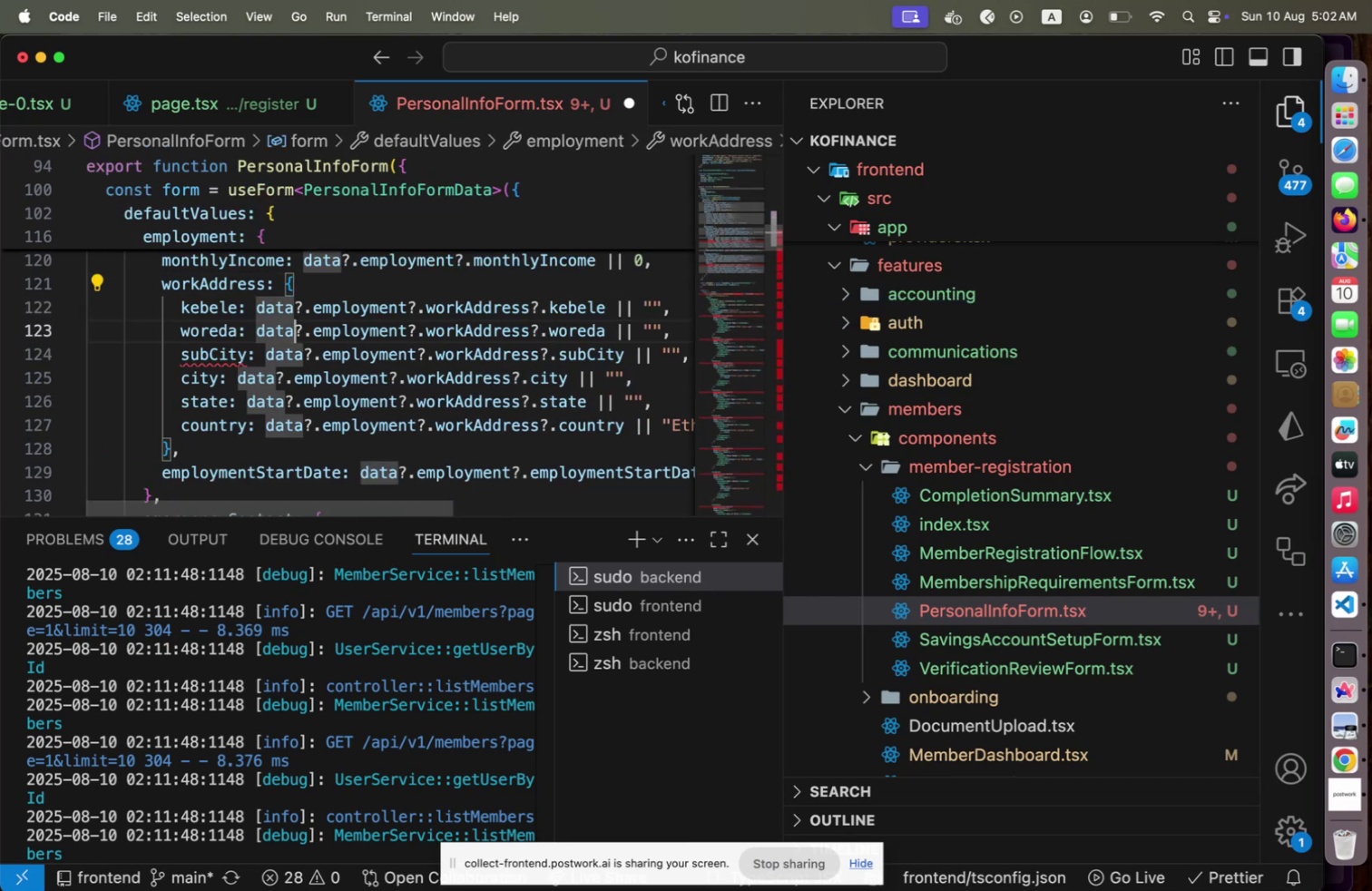 
key(ArrowDown)
 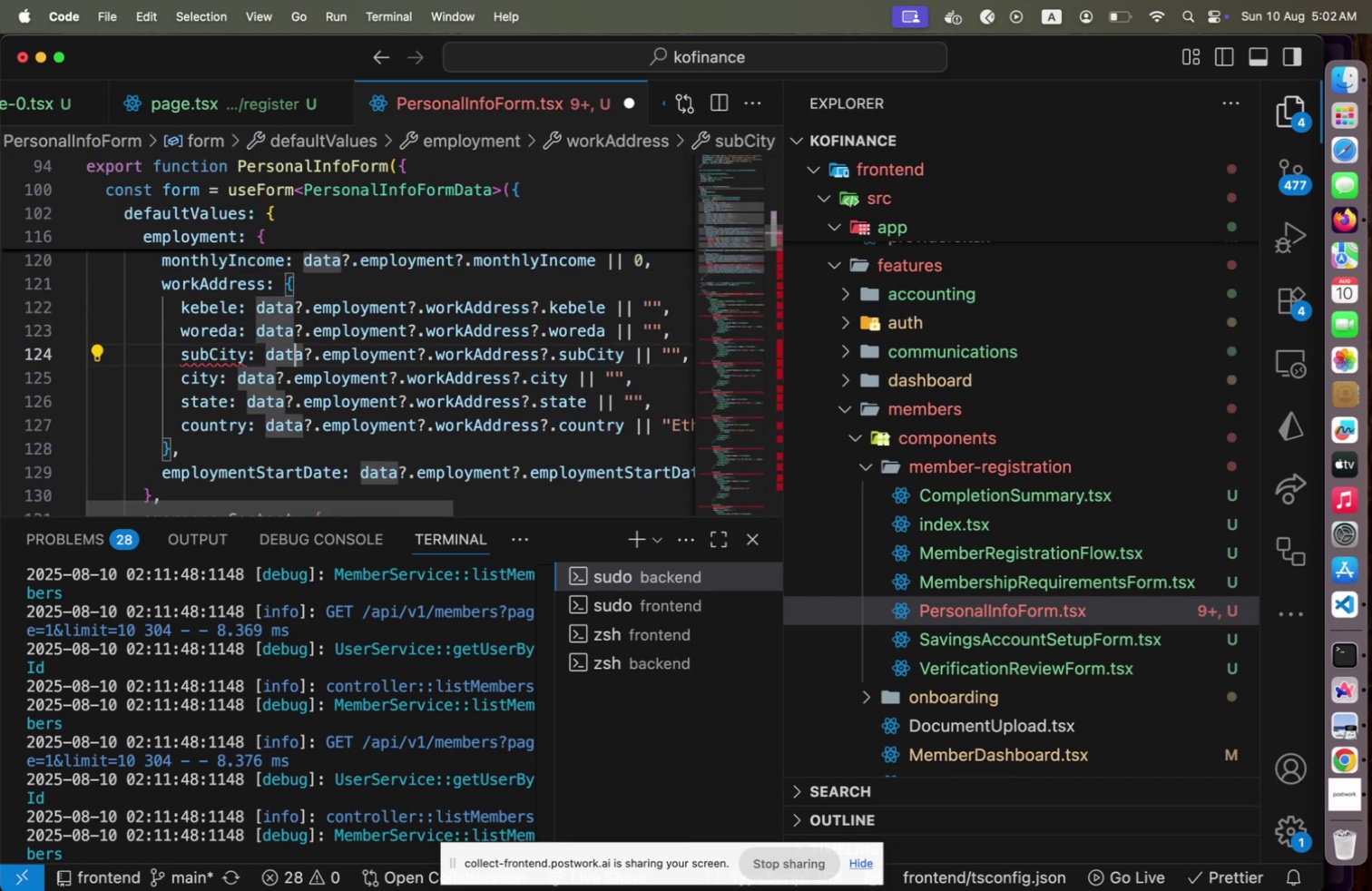 
key(Home)
 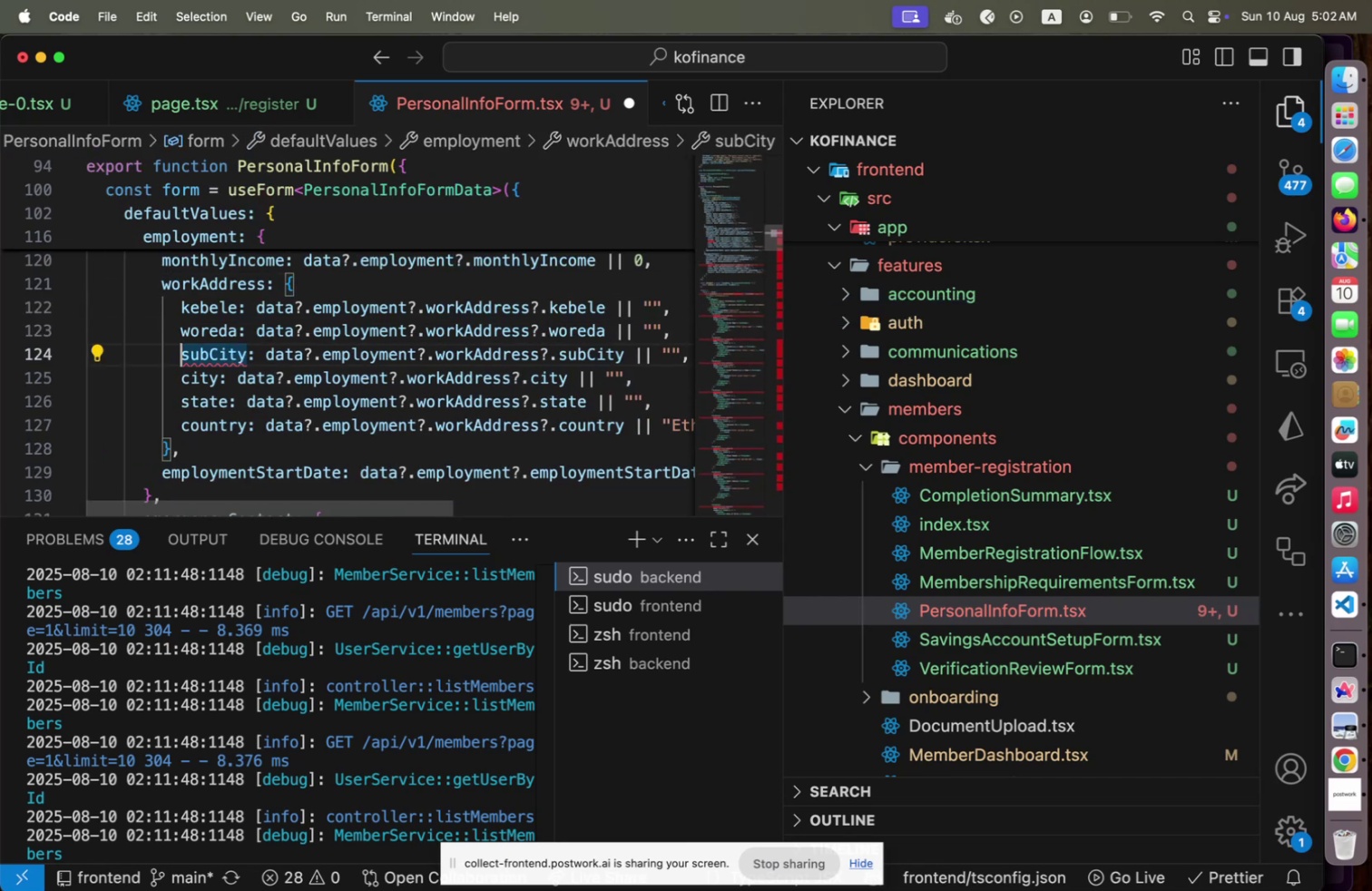 
key(ArrowDown)
 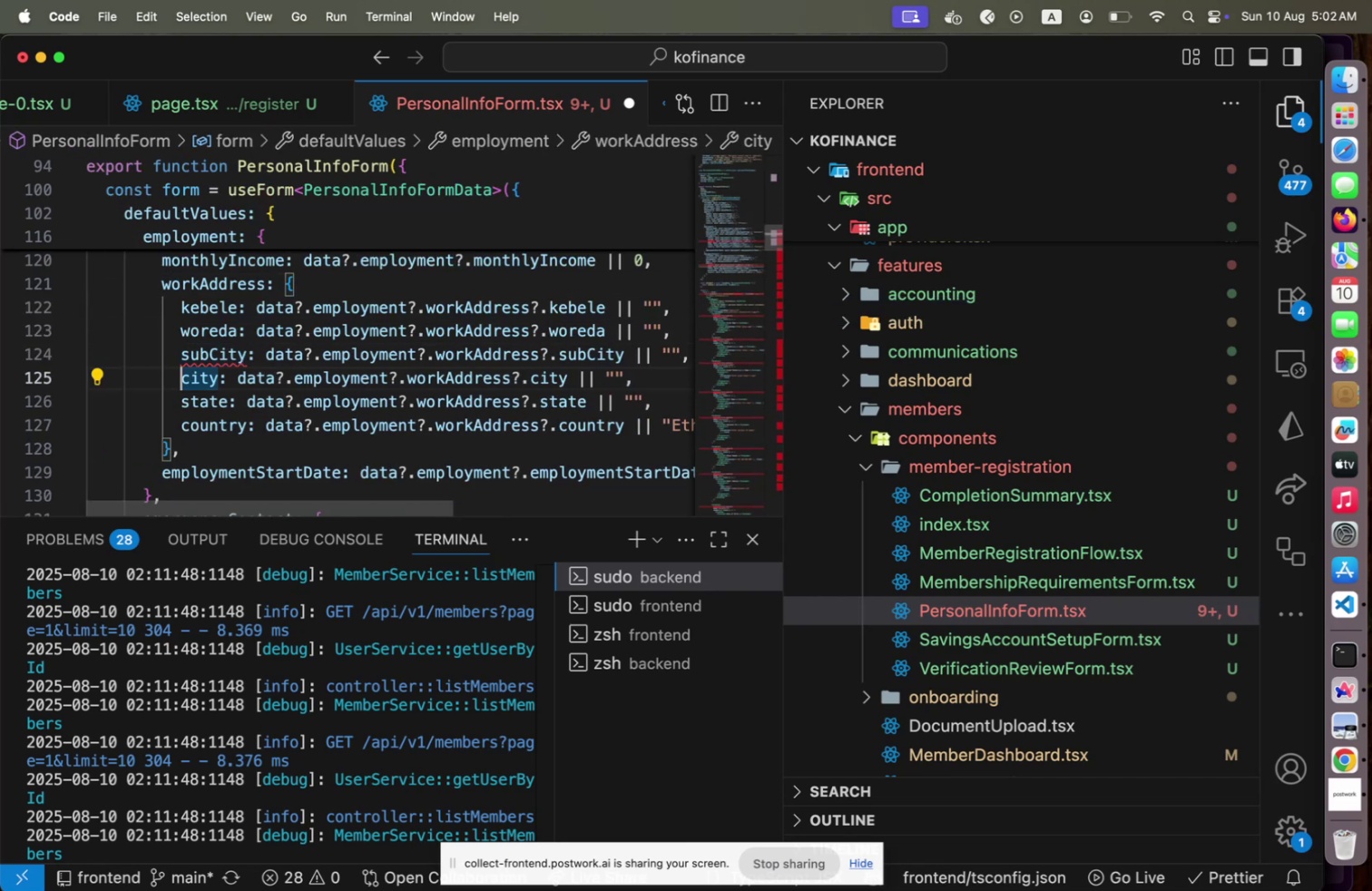 
key(ArrowUp)
 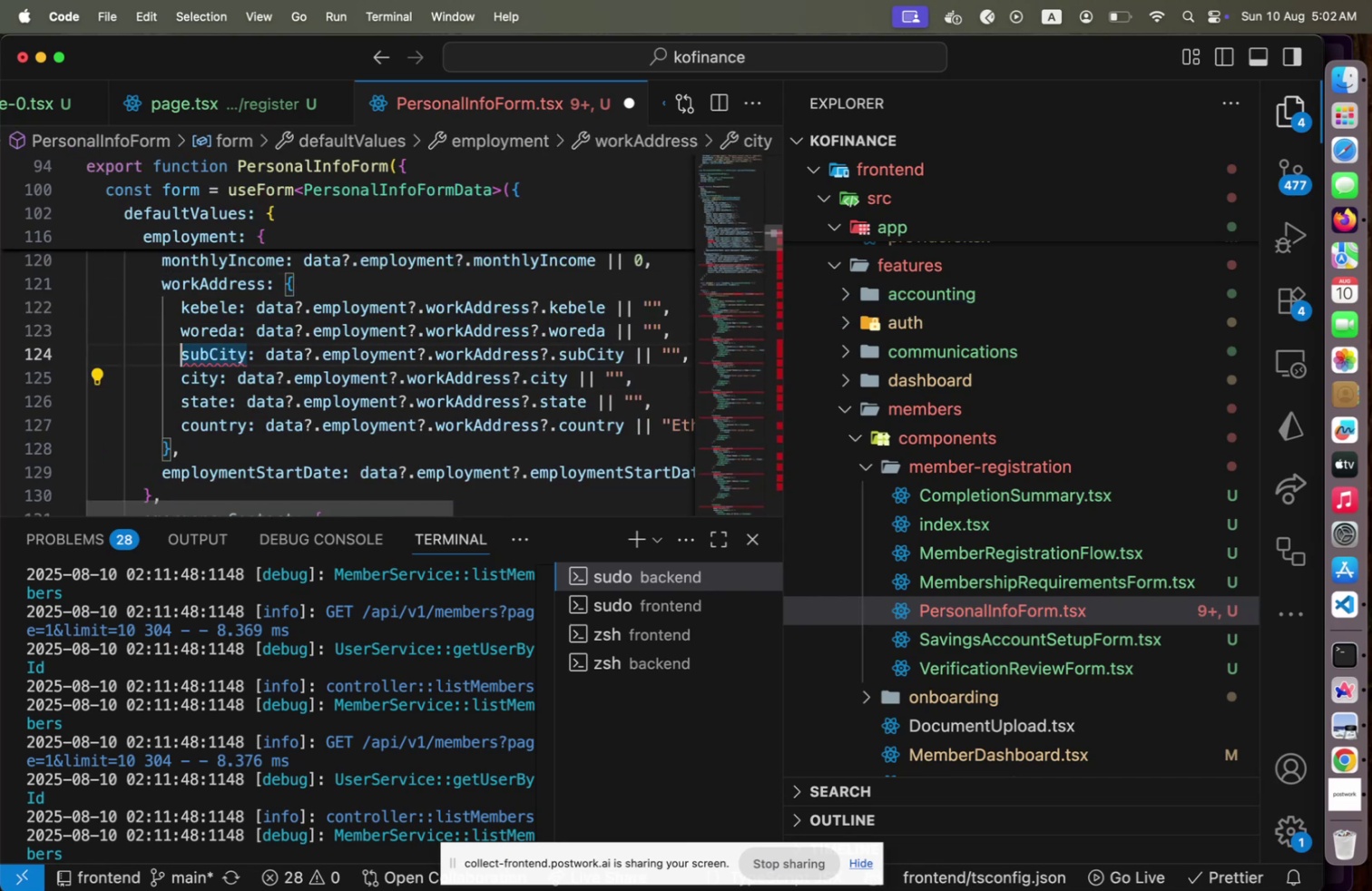 
key(ArrowUp)
 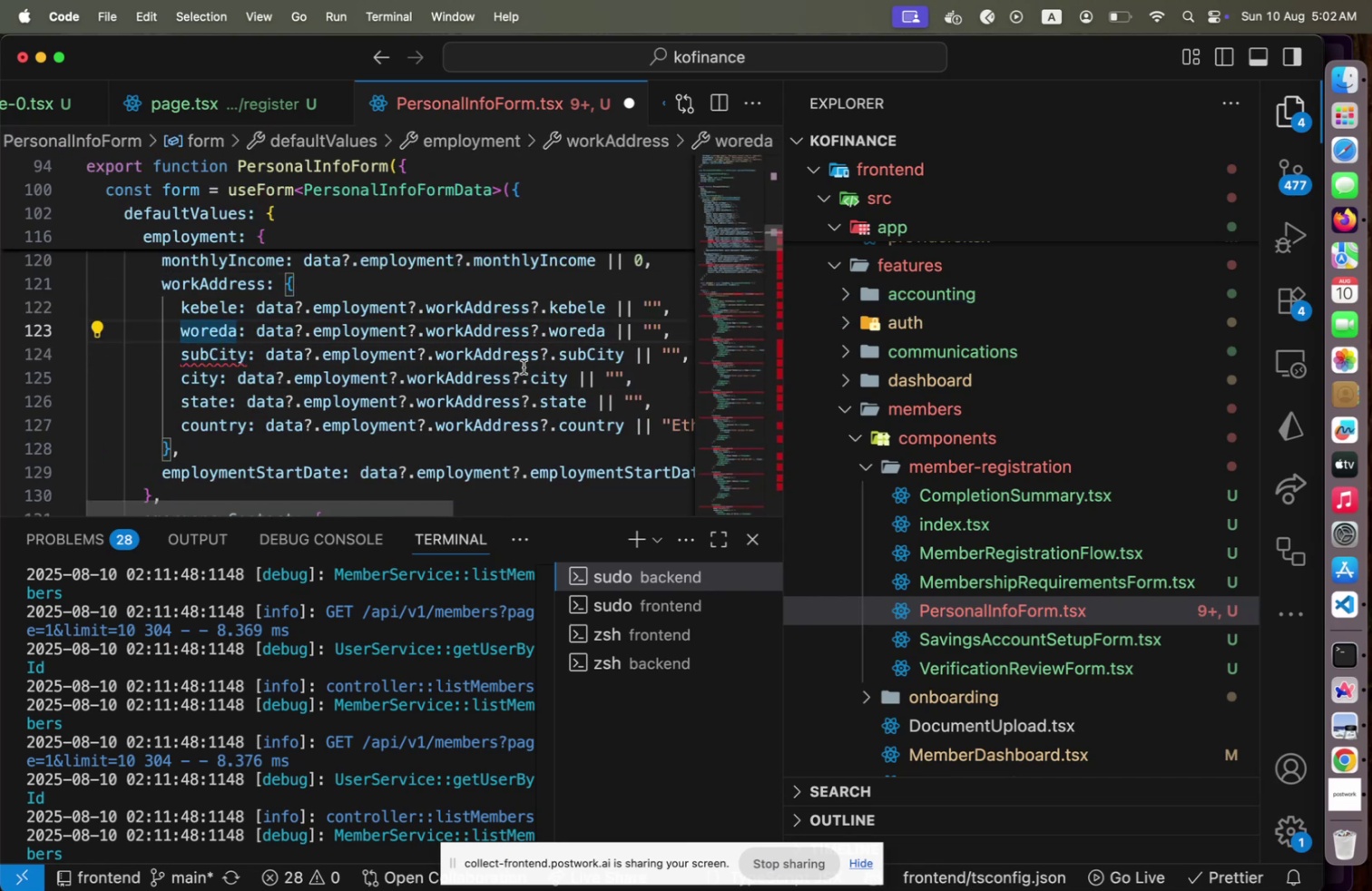 
scroll: coordinate [464, 418], scroll_direction: down, amount: 6.0
 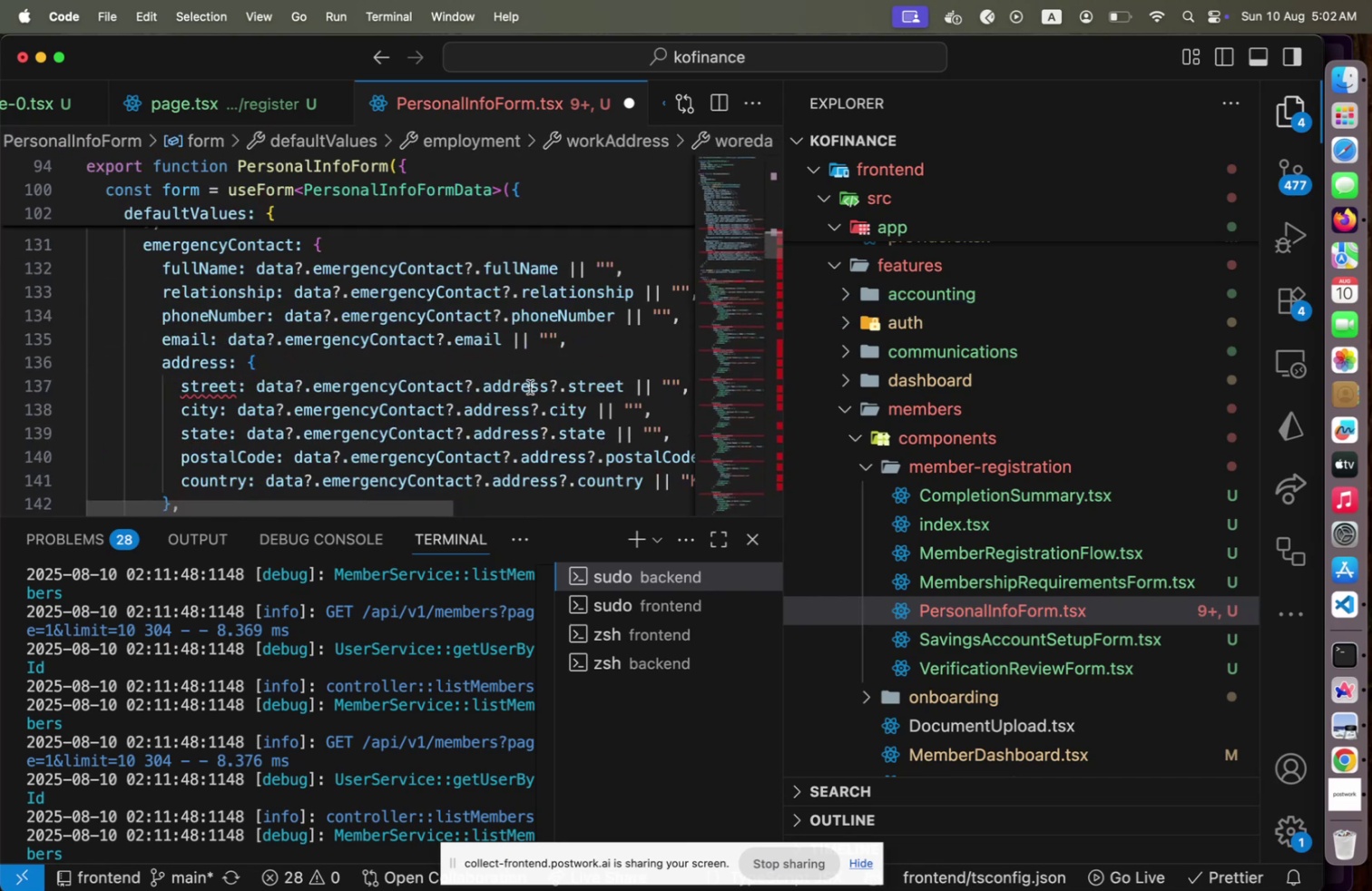 
left_click([530, 387])
 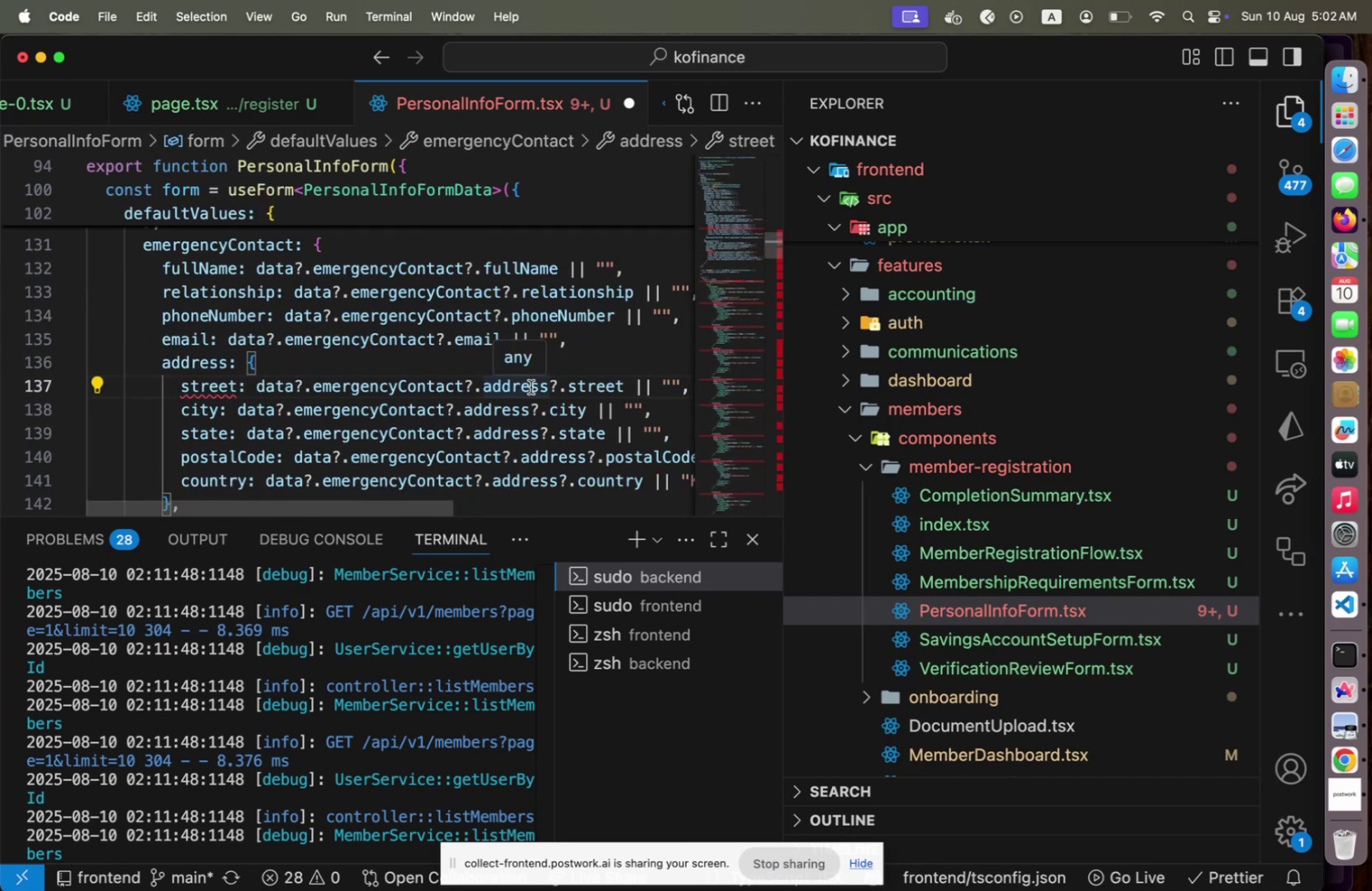 
hold_key(key=ArrowRight, duration=0.31)
 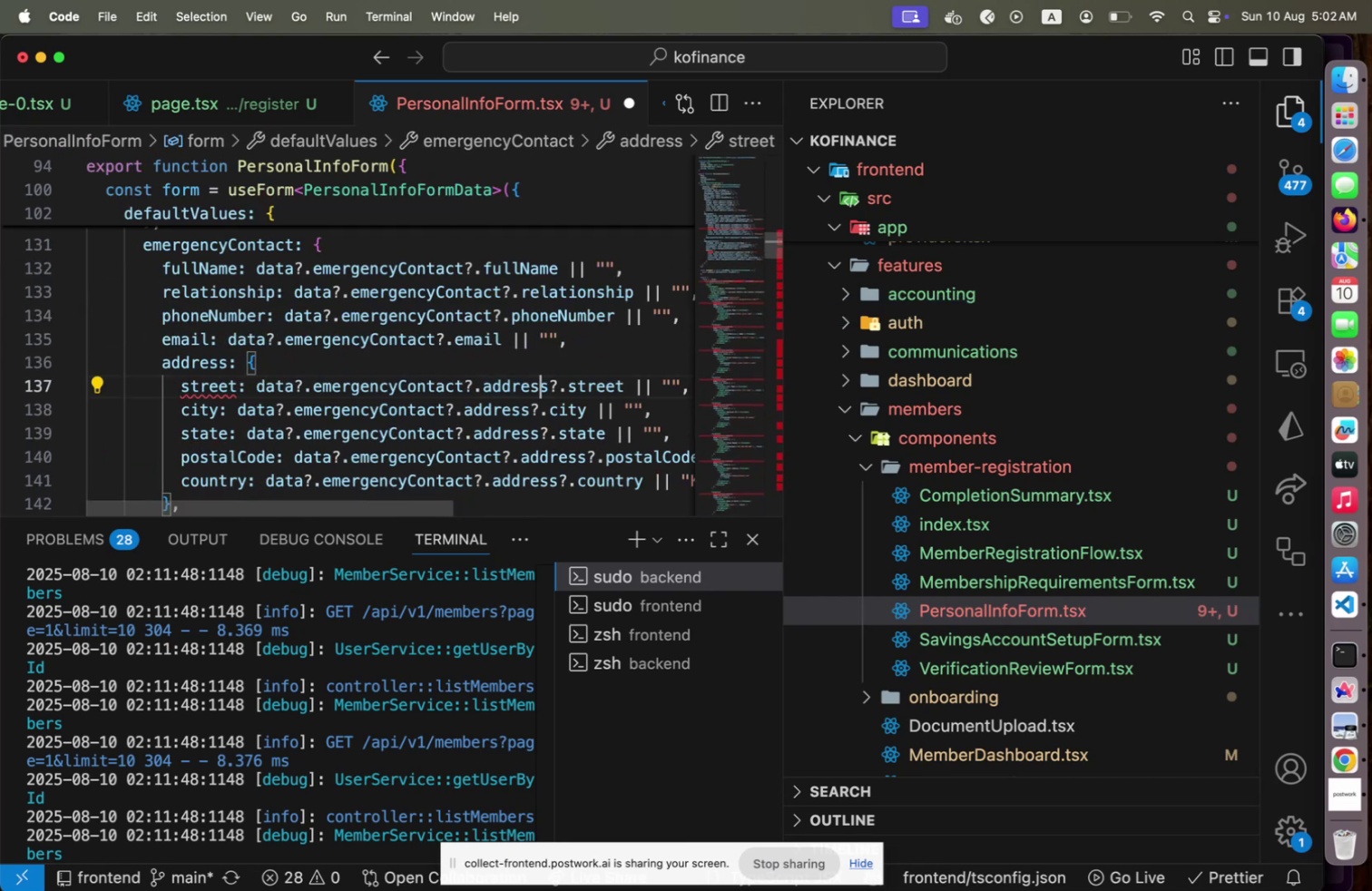 
type([Home]kebele)
 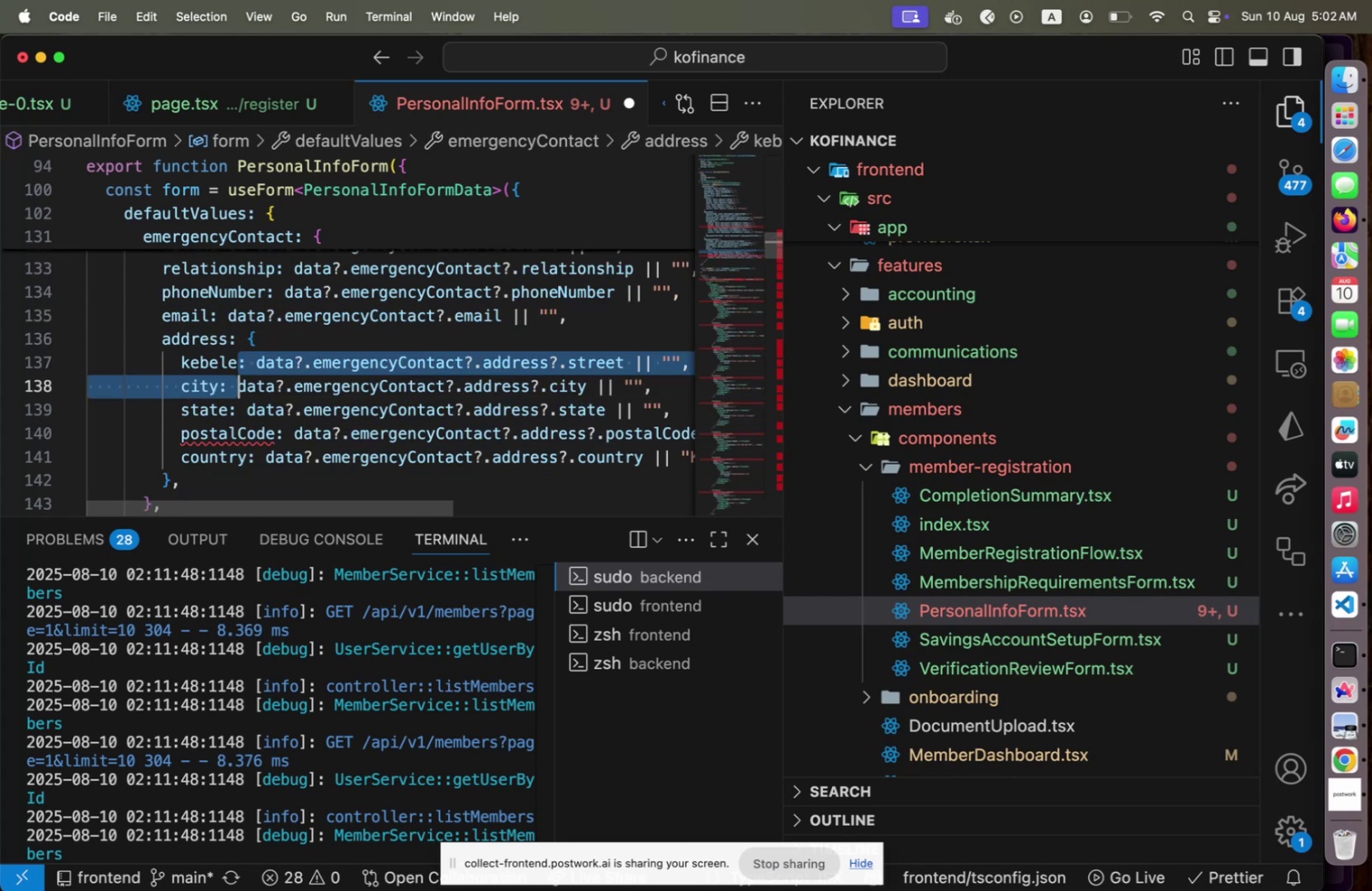 
hold_key(key=ArrowRight, duration=0.86)
 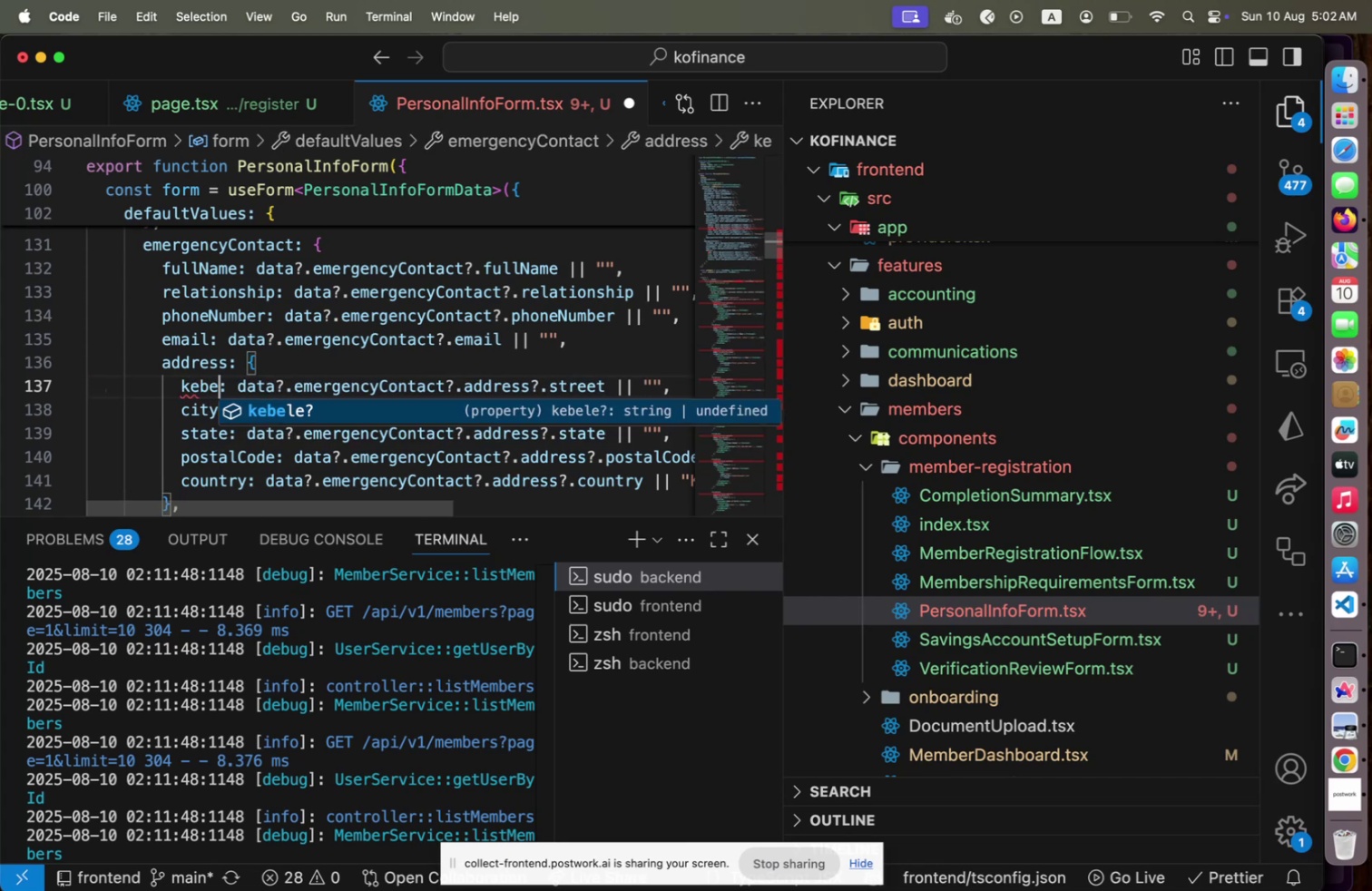 
key(Shift+ArrowDown)
 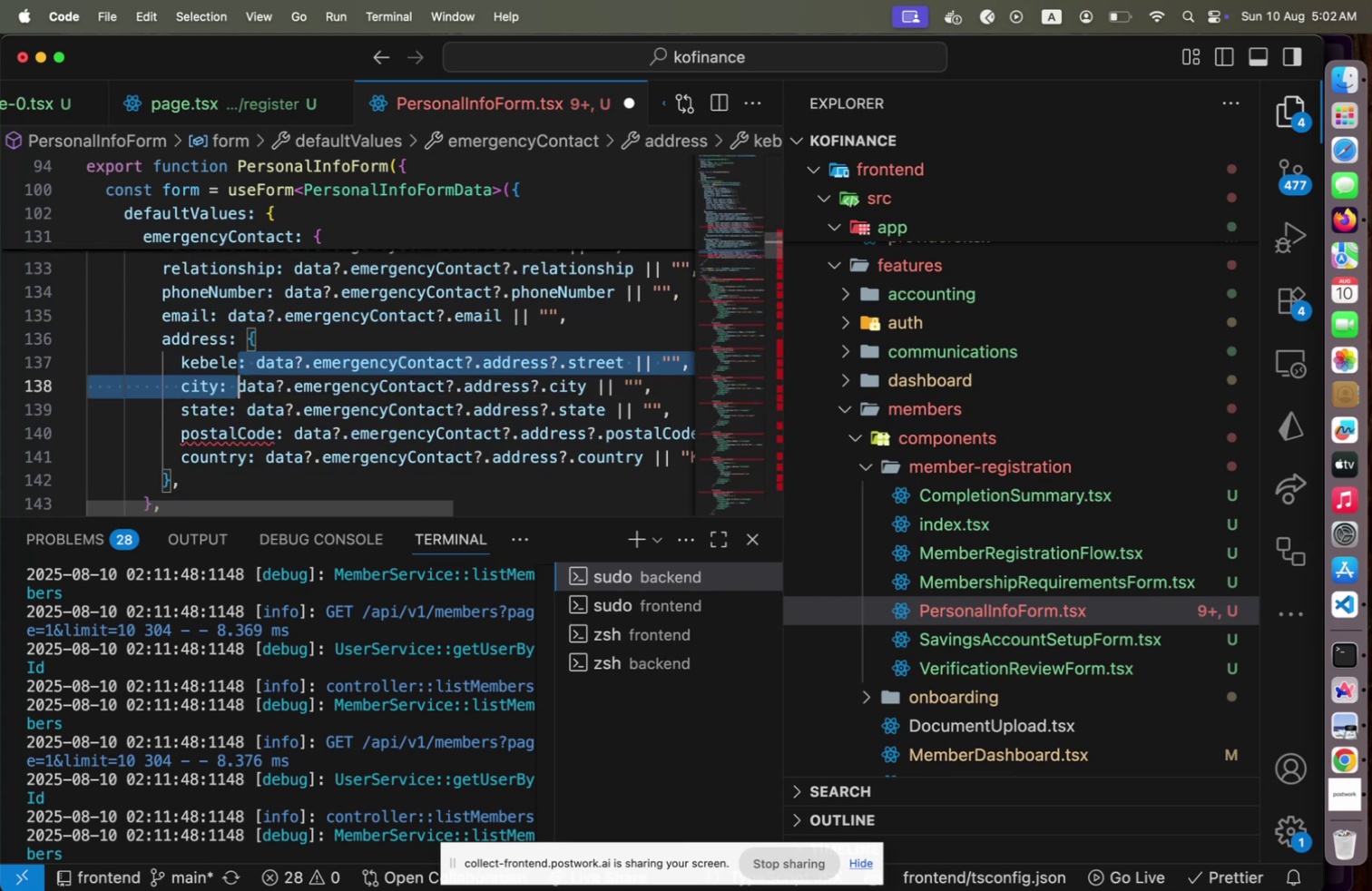 
key(Alt+Shift+OptionLeft)
 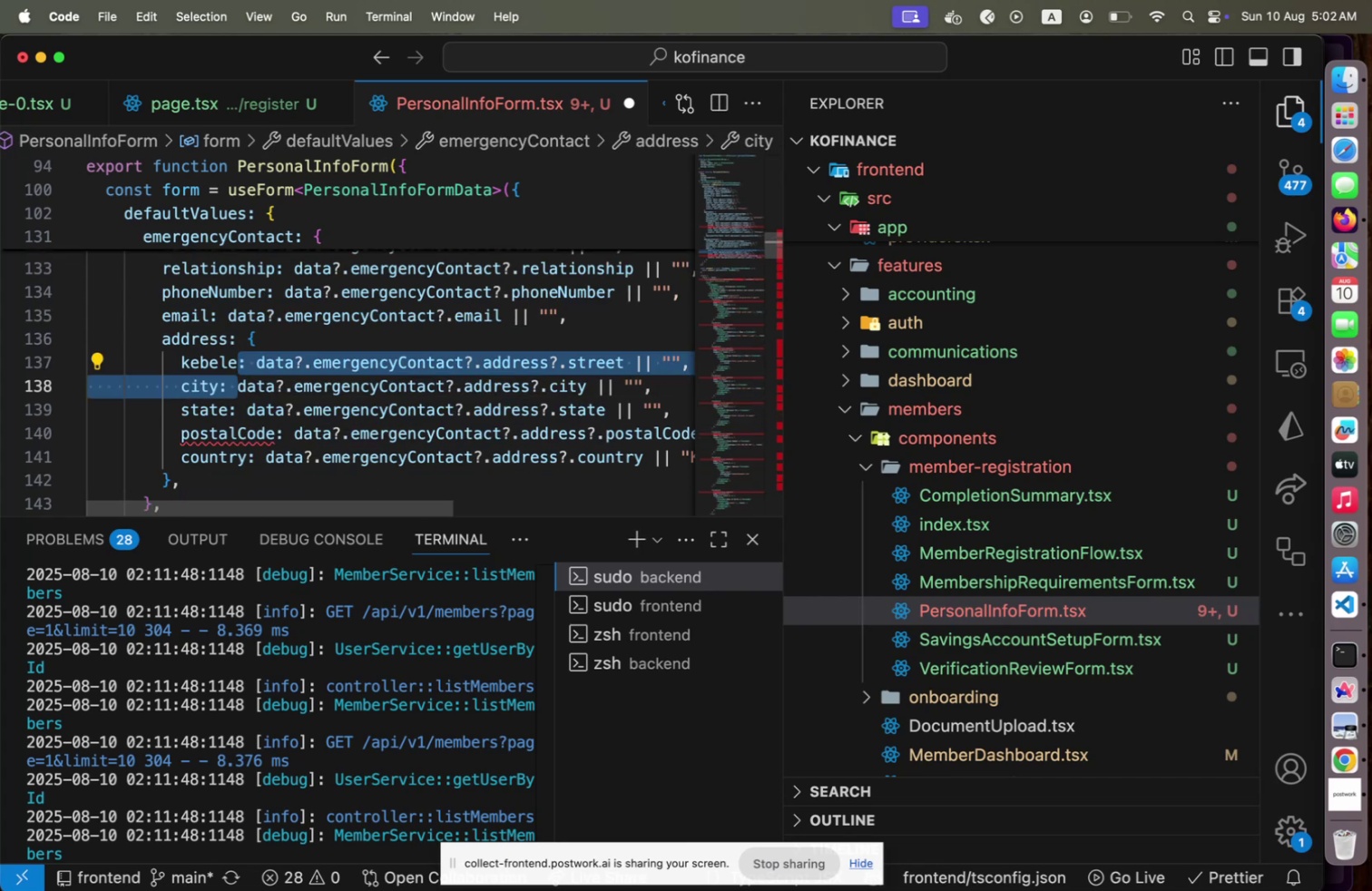 
key(ArrowLeft)
 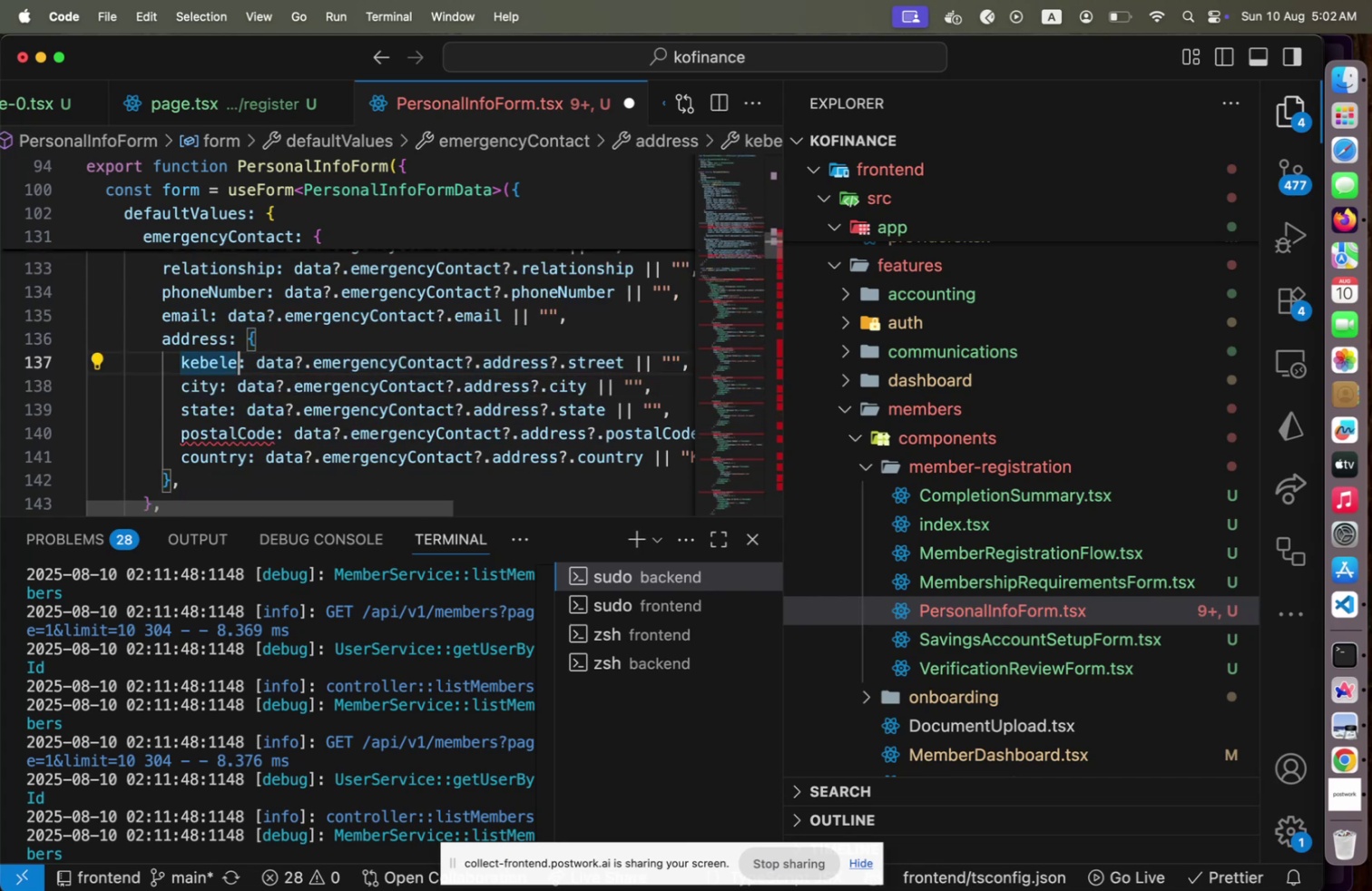 
key(Alt+Shift+OptionLeft)
 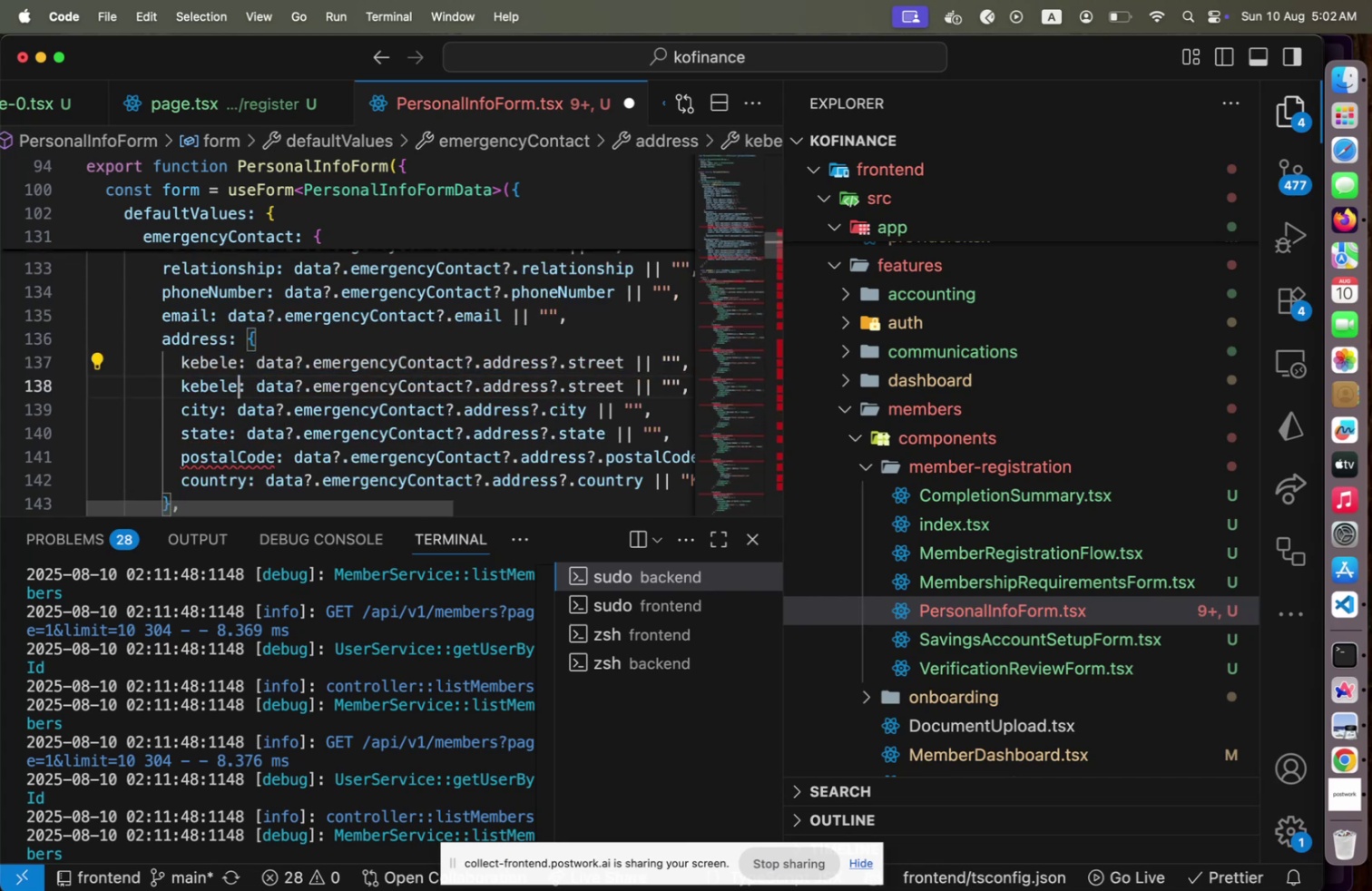 
key(Alt+Shift+ArrowDown)
 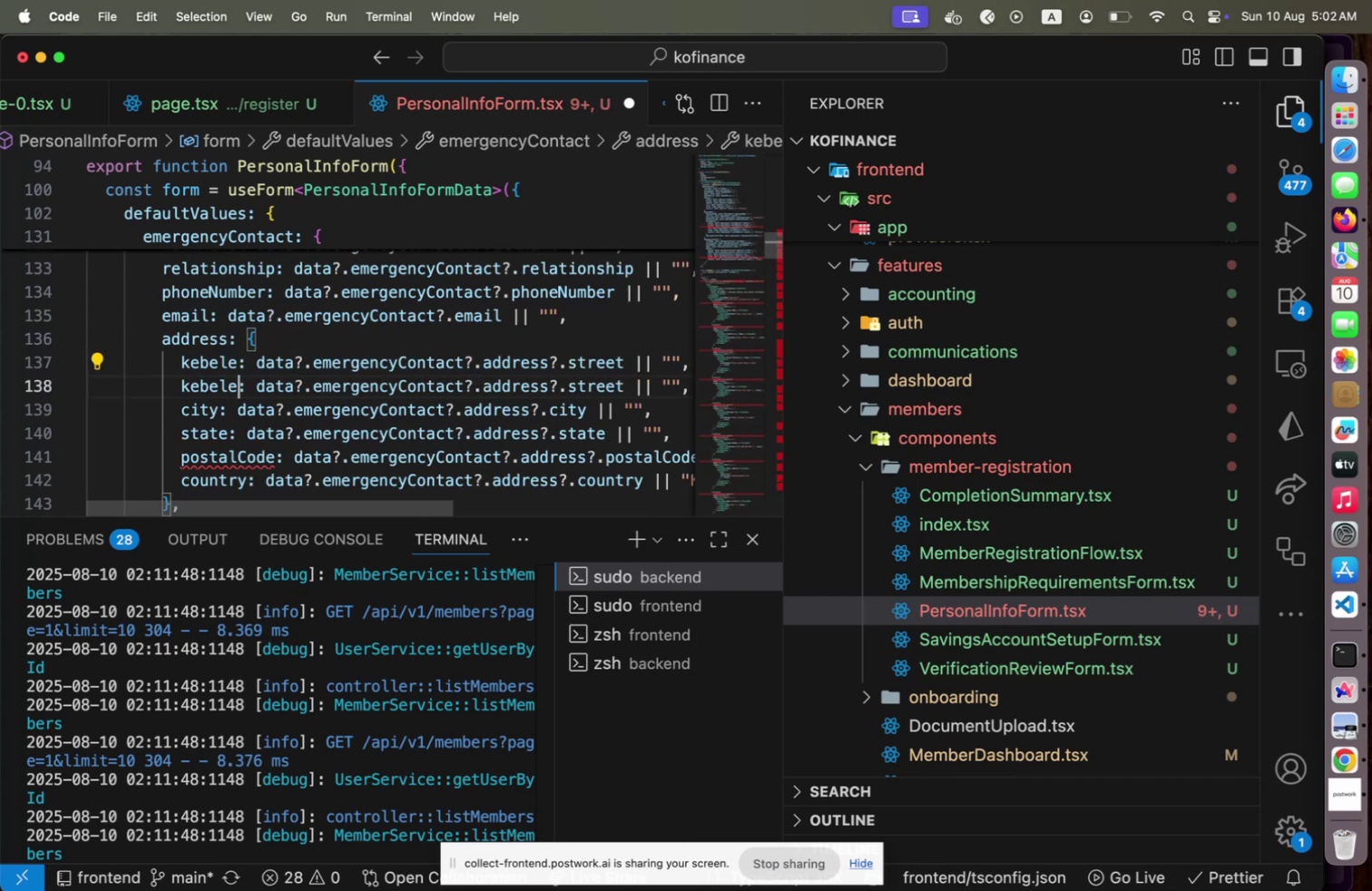 
type([Home]woreda)
 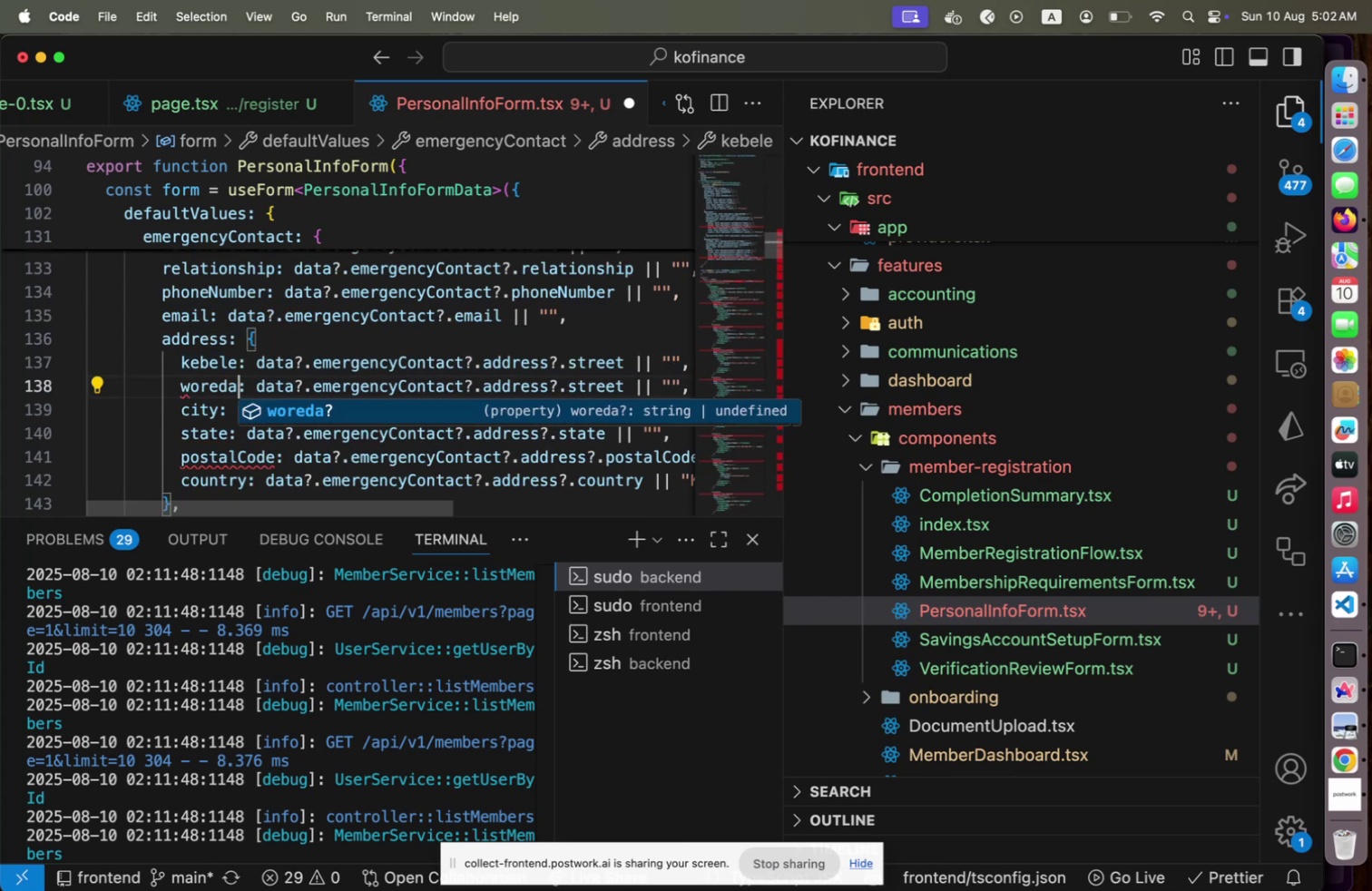 
key(ArrowRight)
 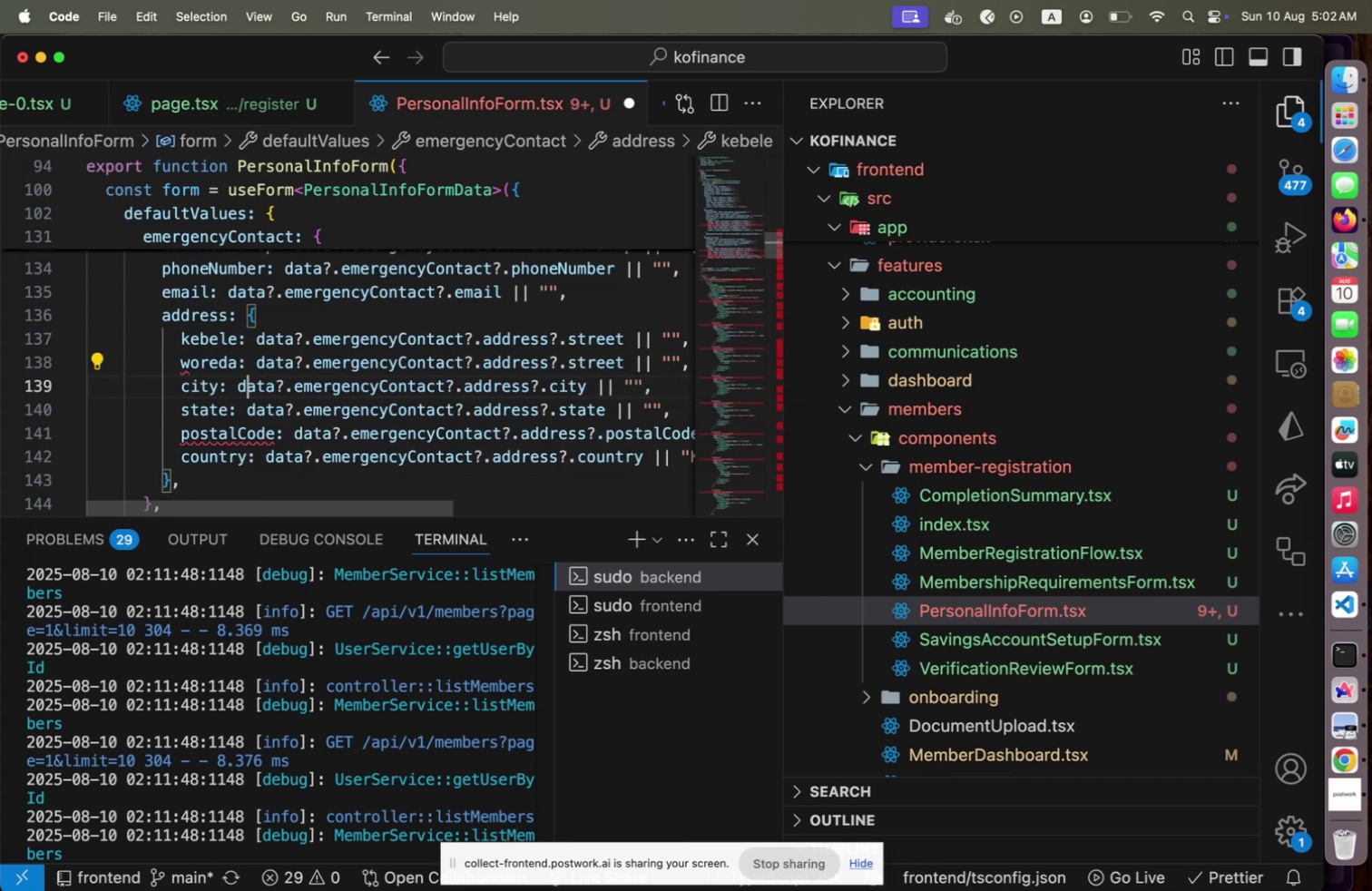 
key(ArrowDown)
 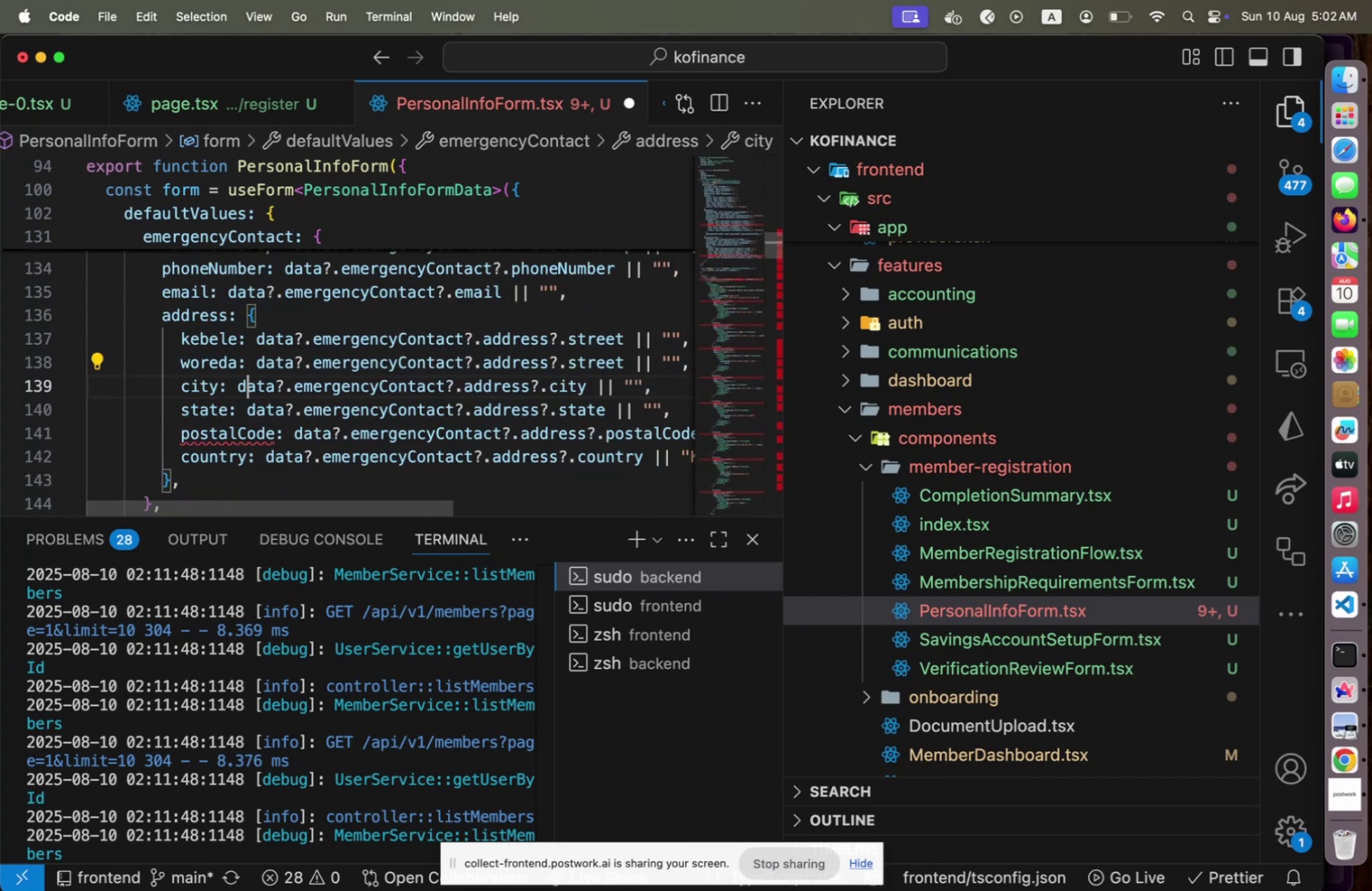 
key(ArrowLeft)
 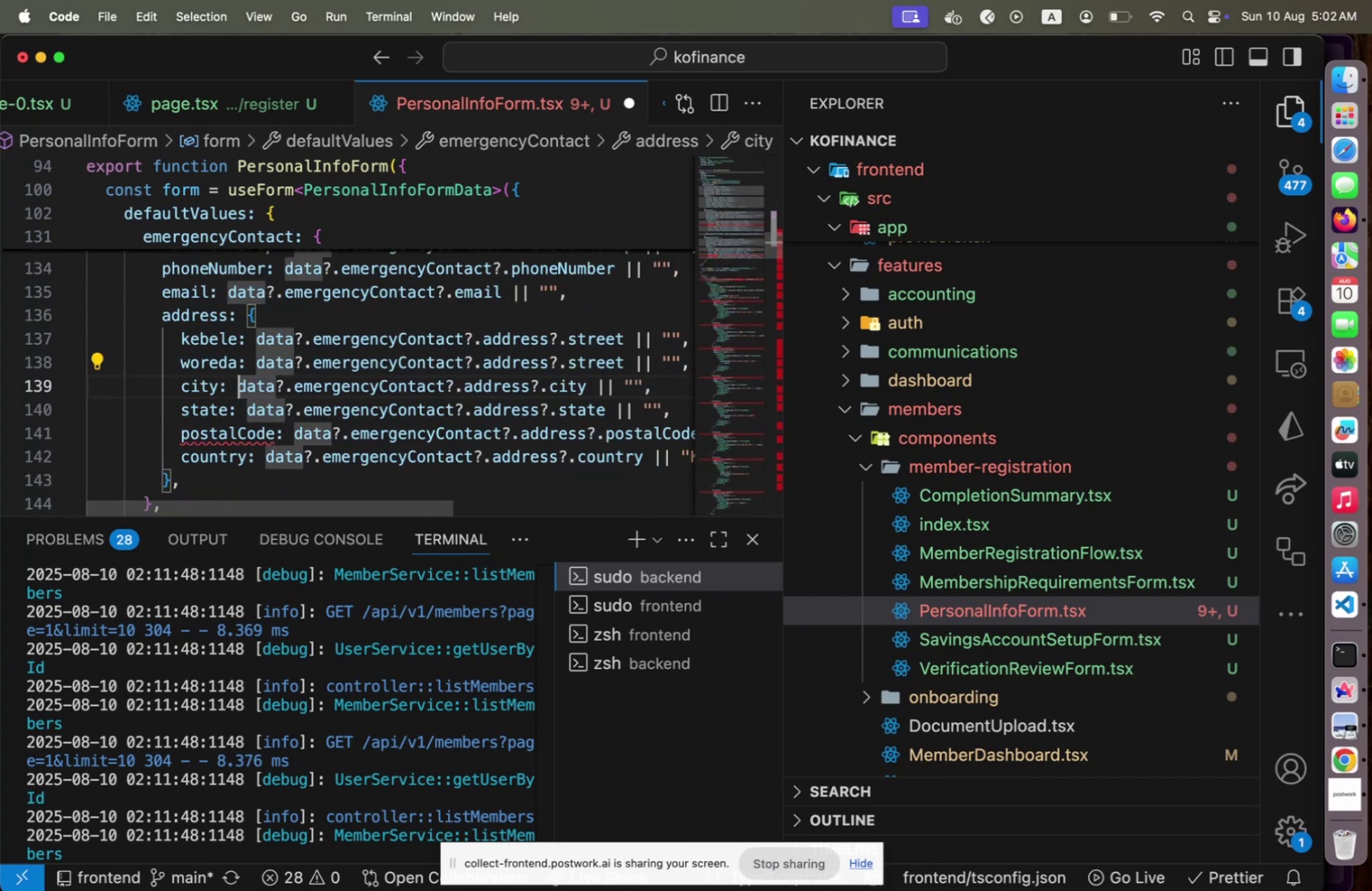 
key(ArrowLeft)
 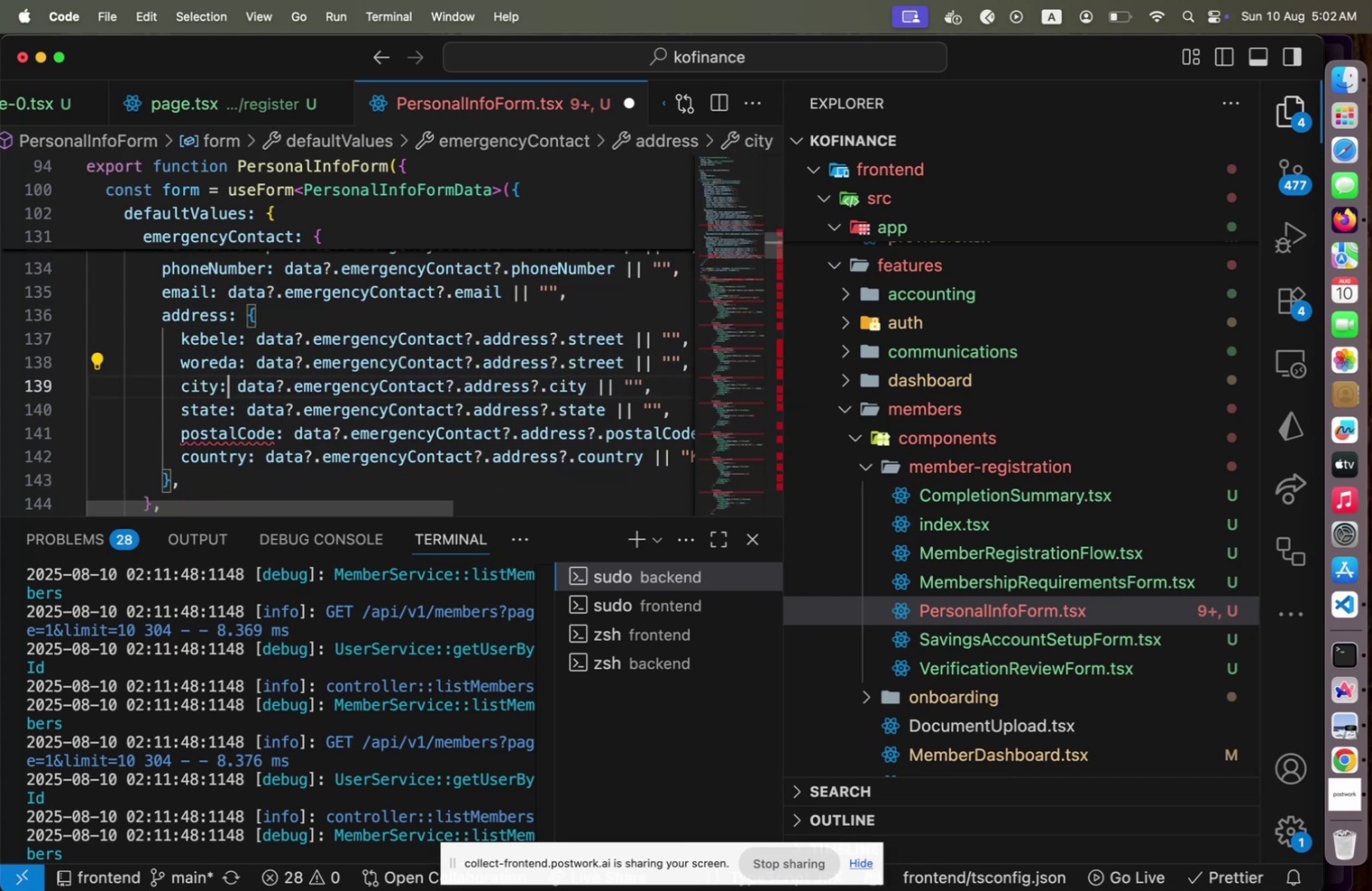 
key(ArrowUp)
 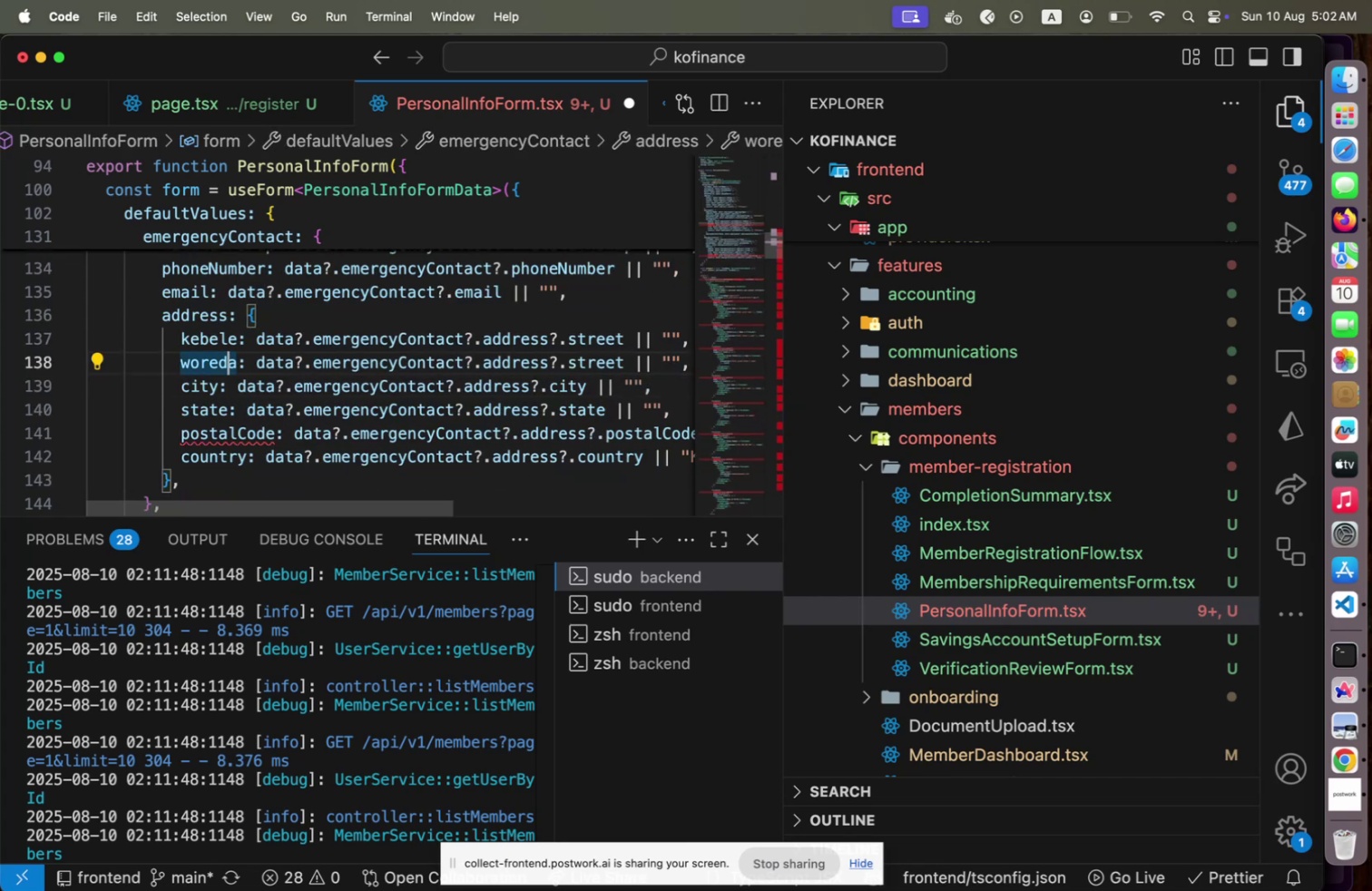 
key(Shift+ShiftLeft)
 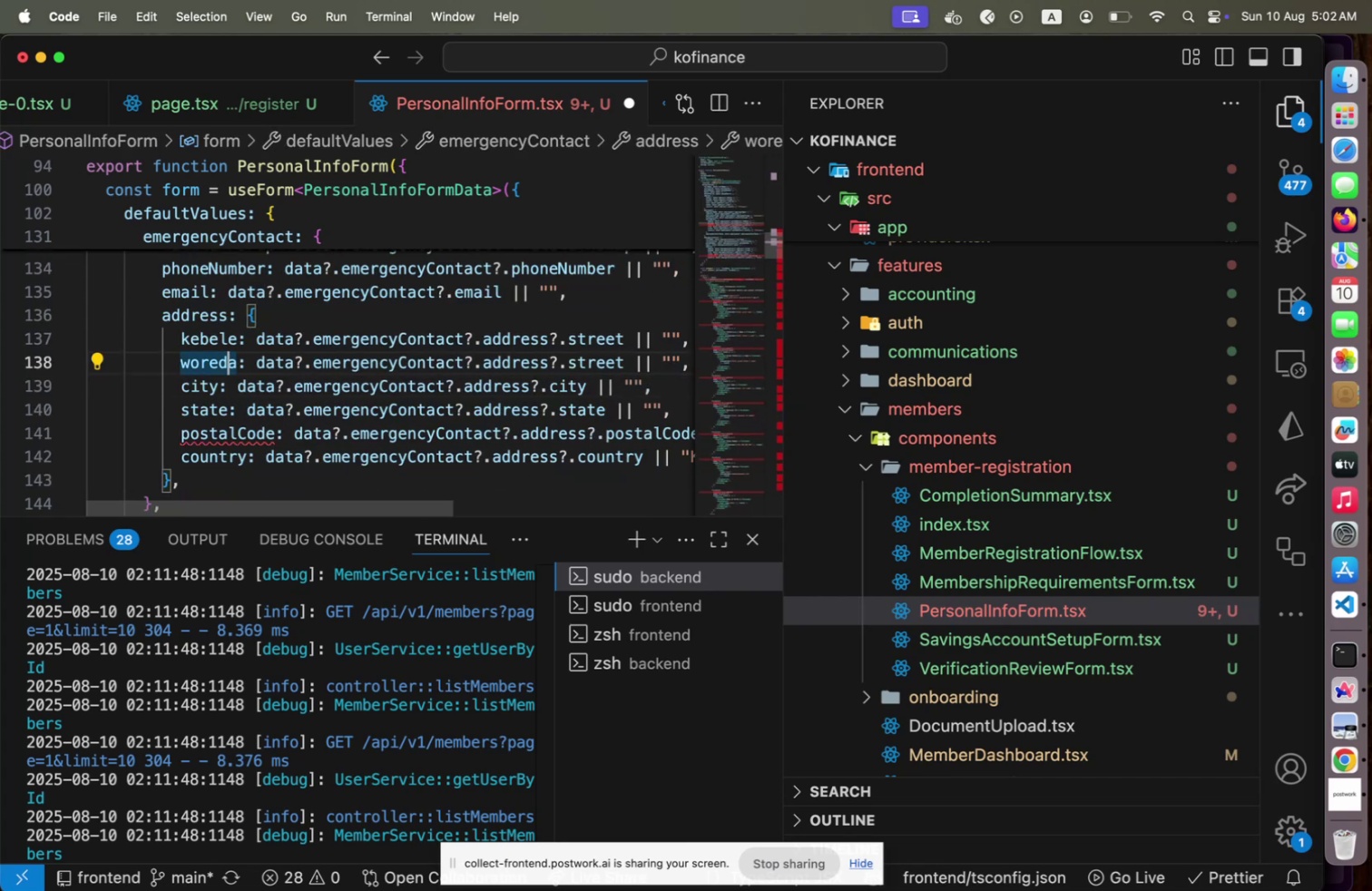 
key(ArrowDown)
 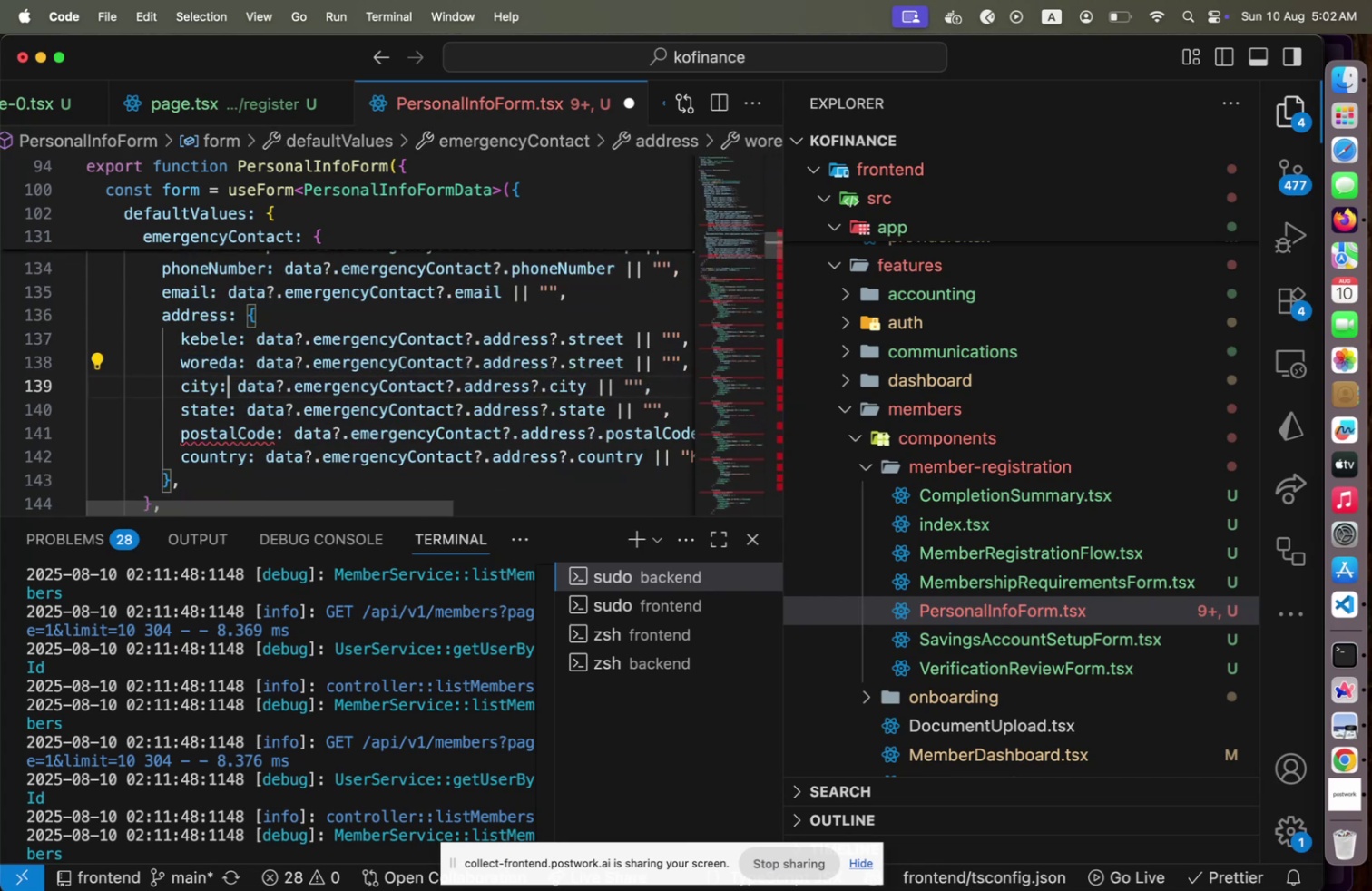 
key(Shift+ShiftLeft)
 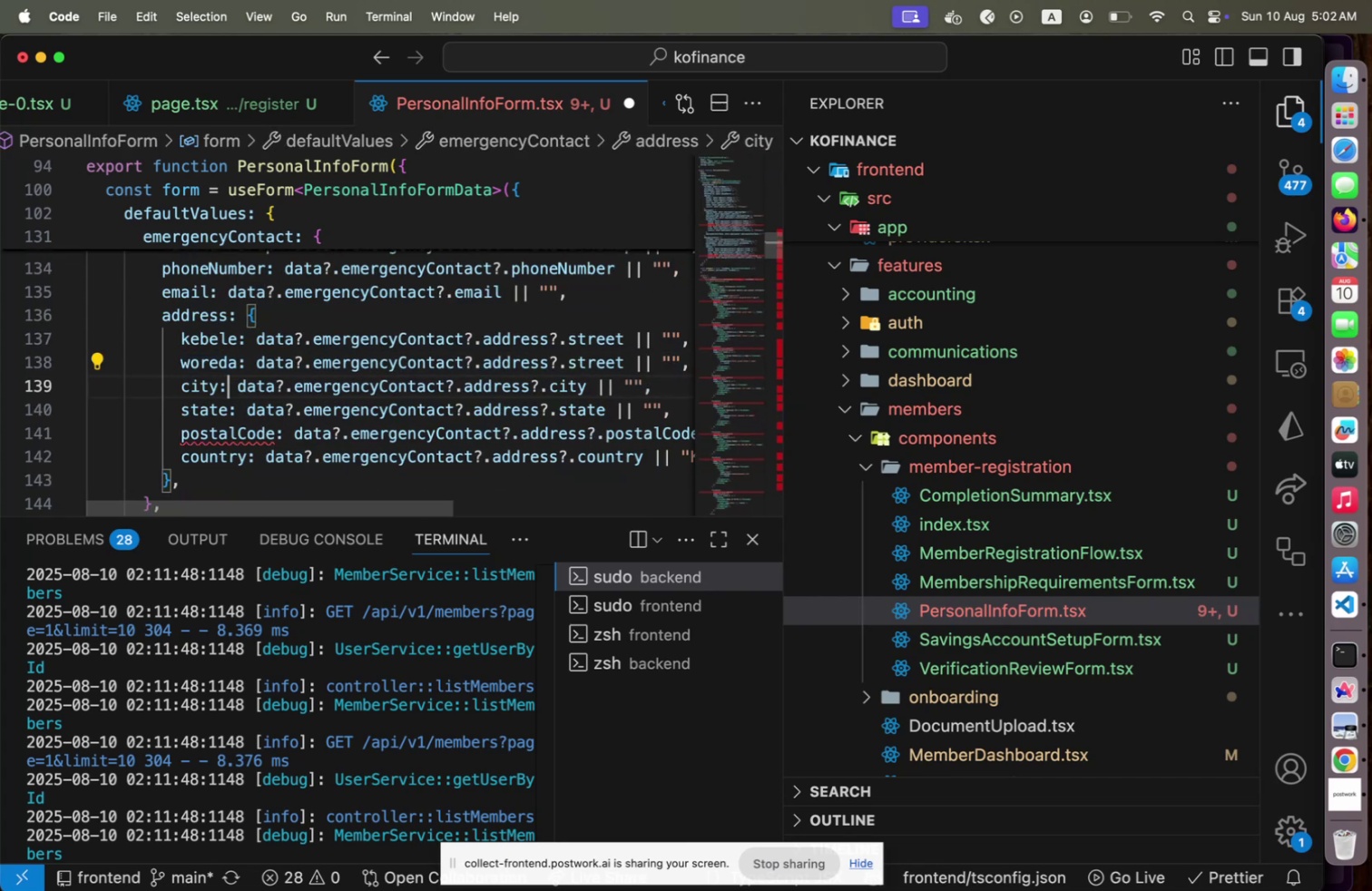 
key(Alt+Shift+OptionLeft)
 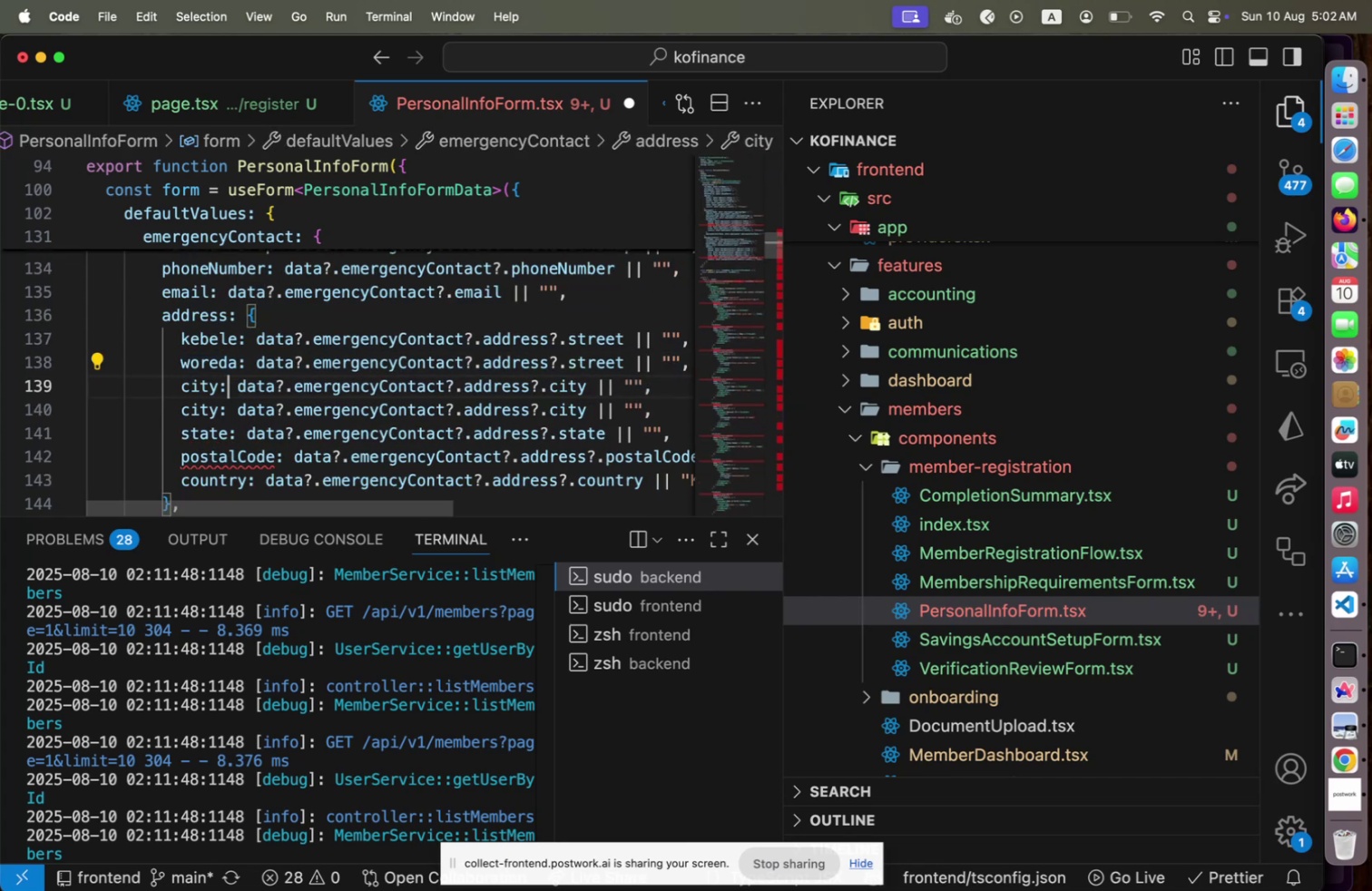 
key(Alt+Shift+ArrowUp)
 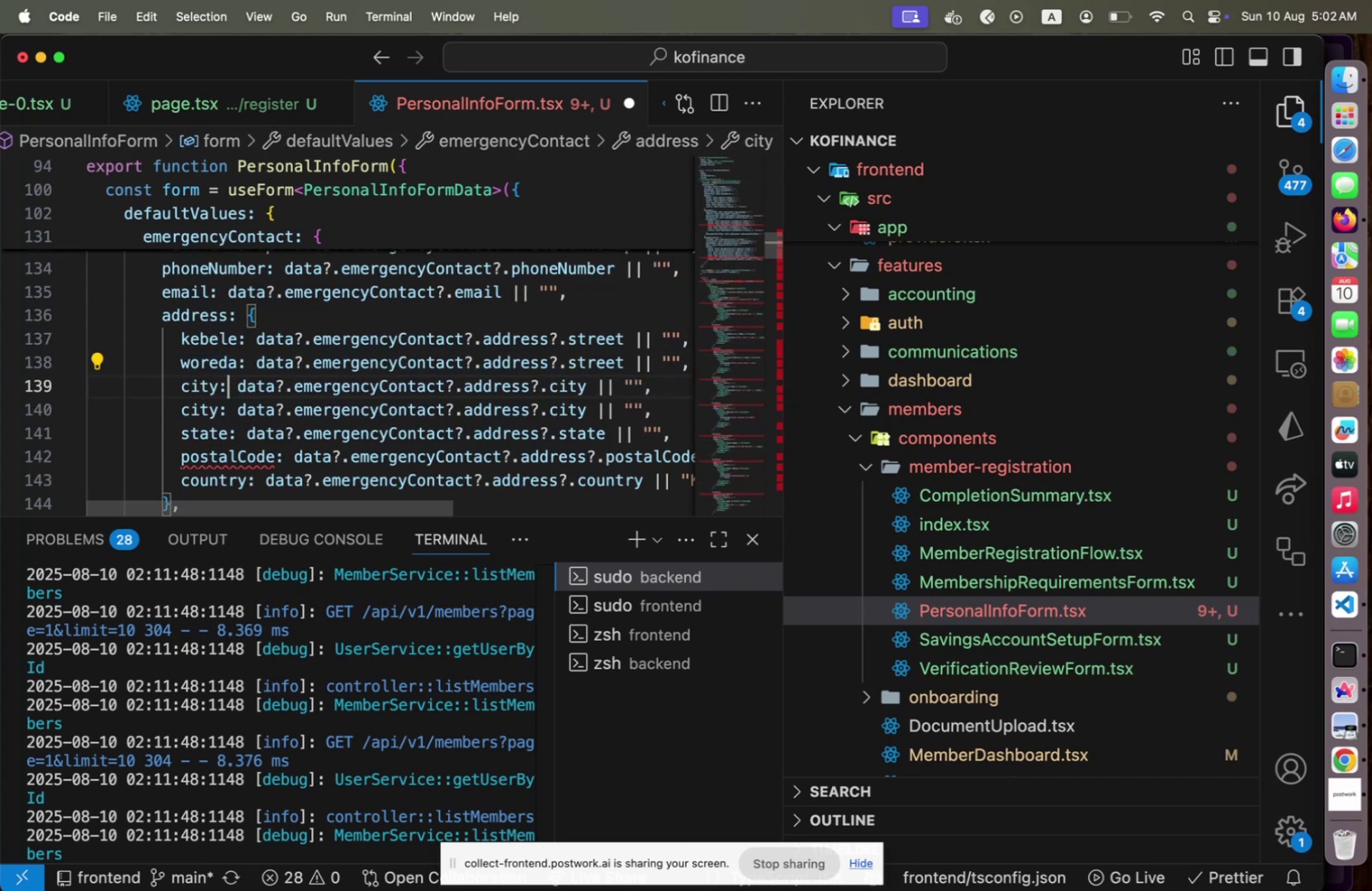 
key(ArrowLeft)
 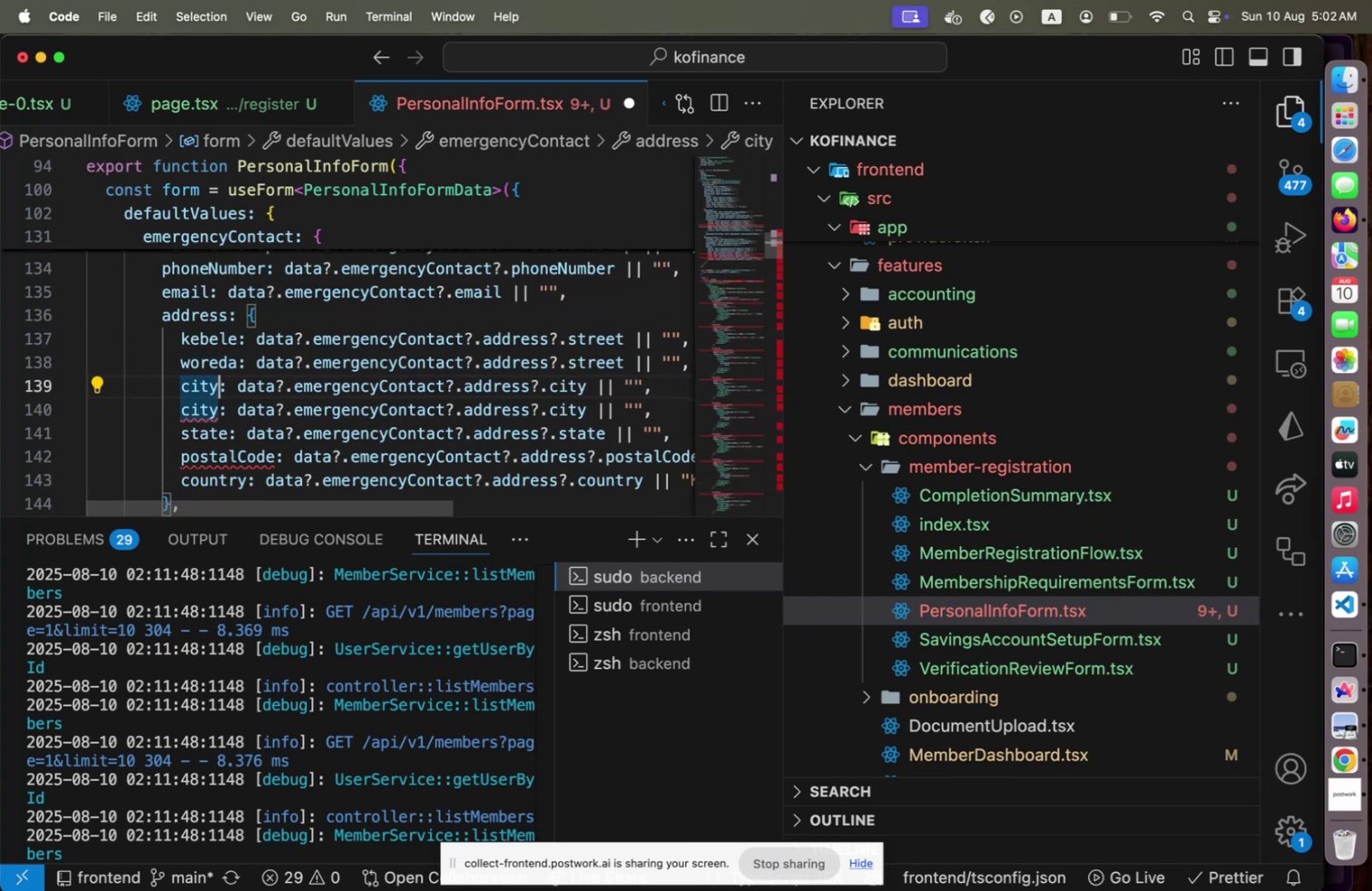 
type([Home]subC)
 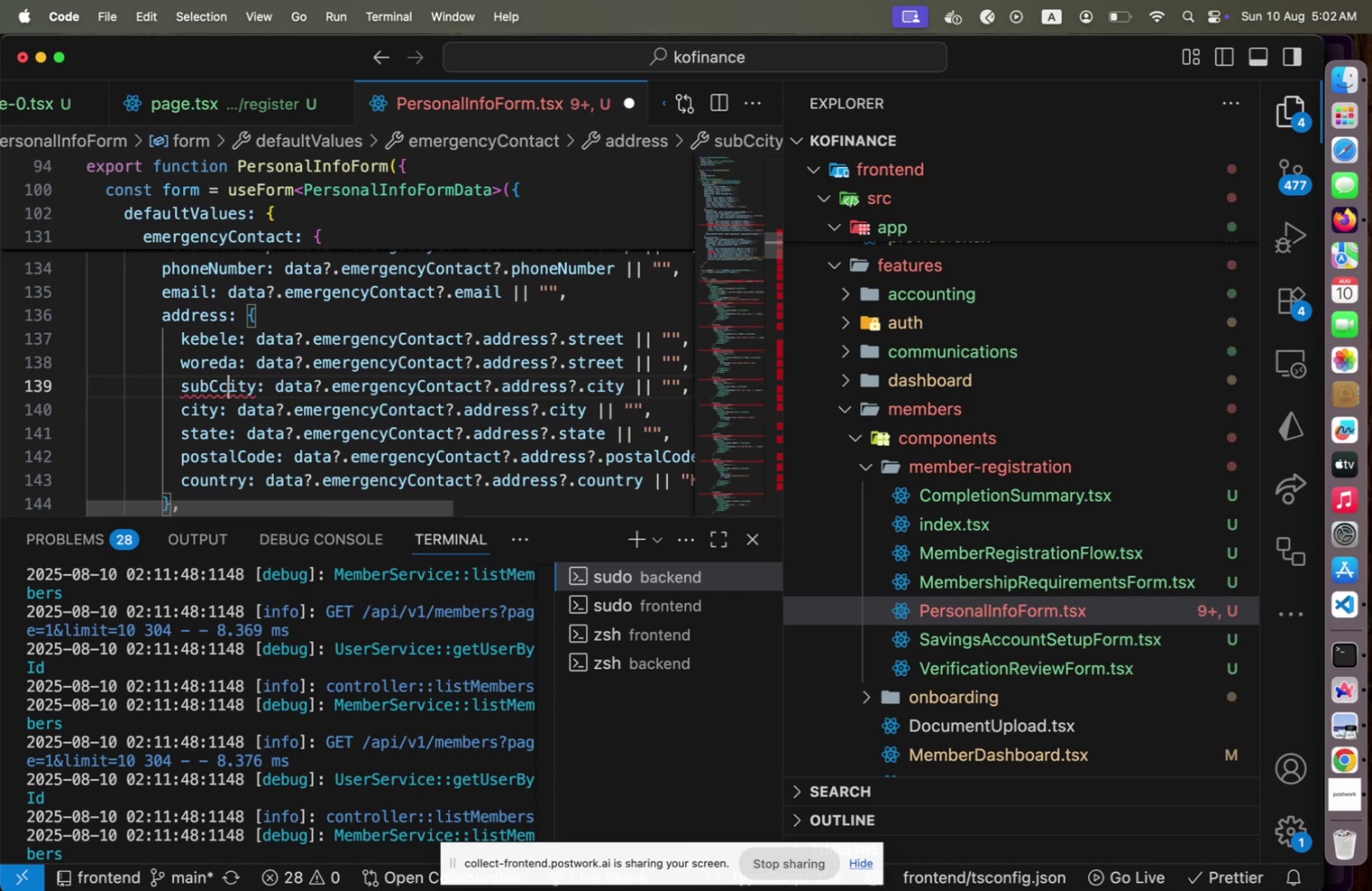 
 